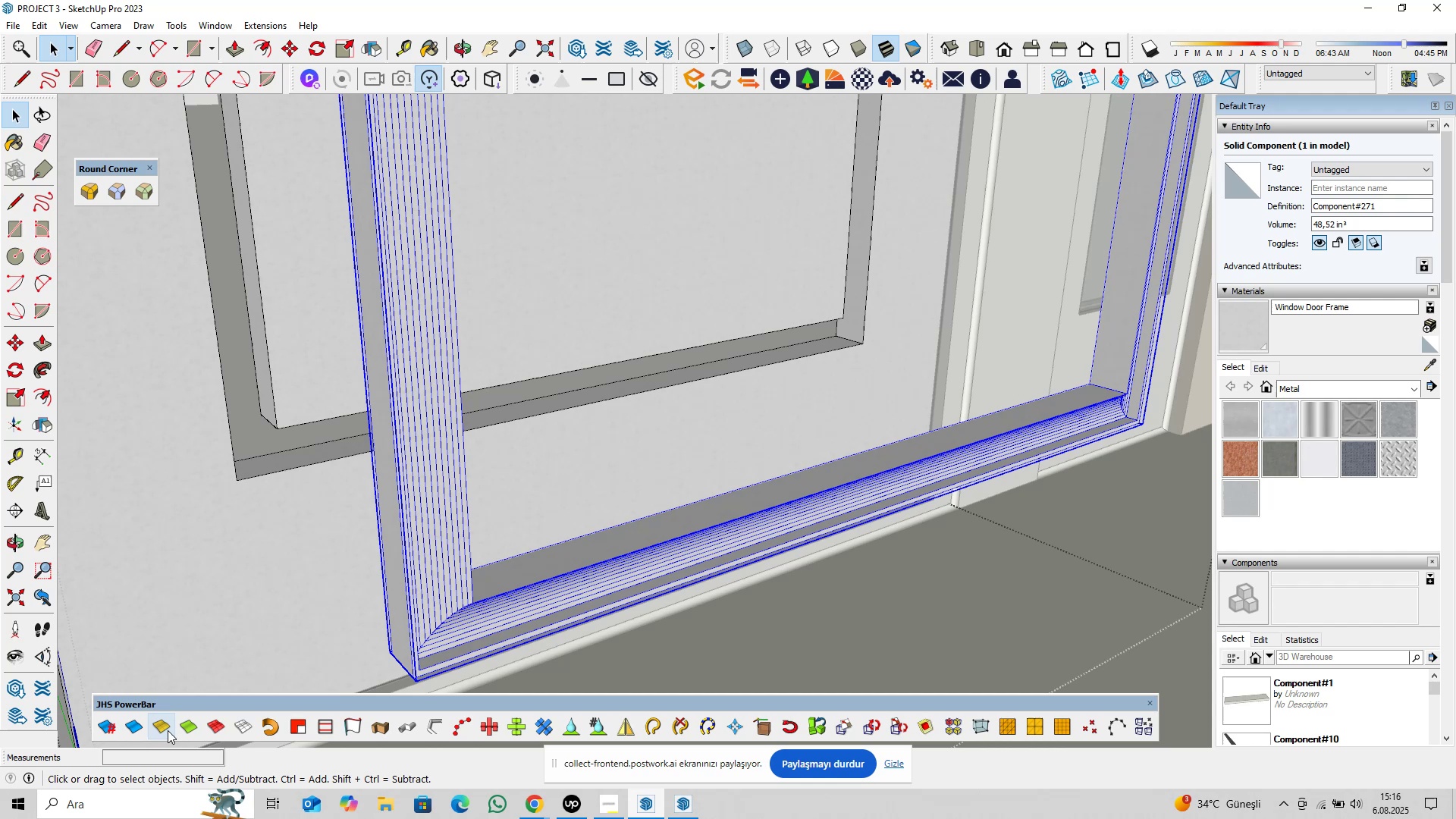 
left_click([168, 730])
 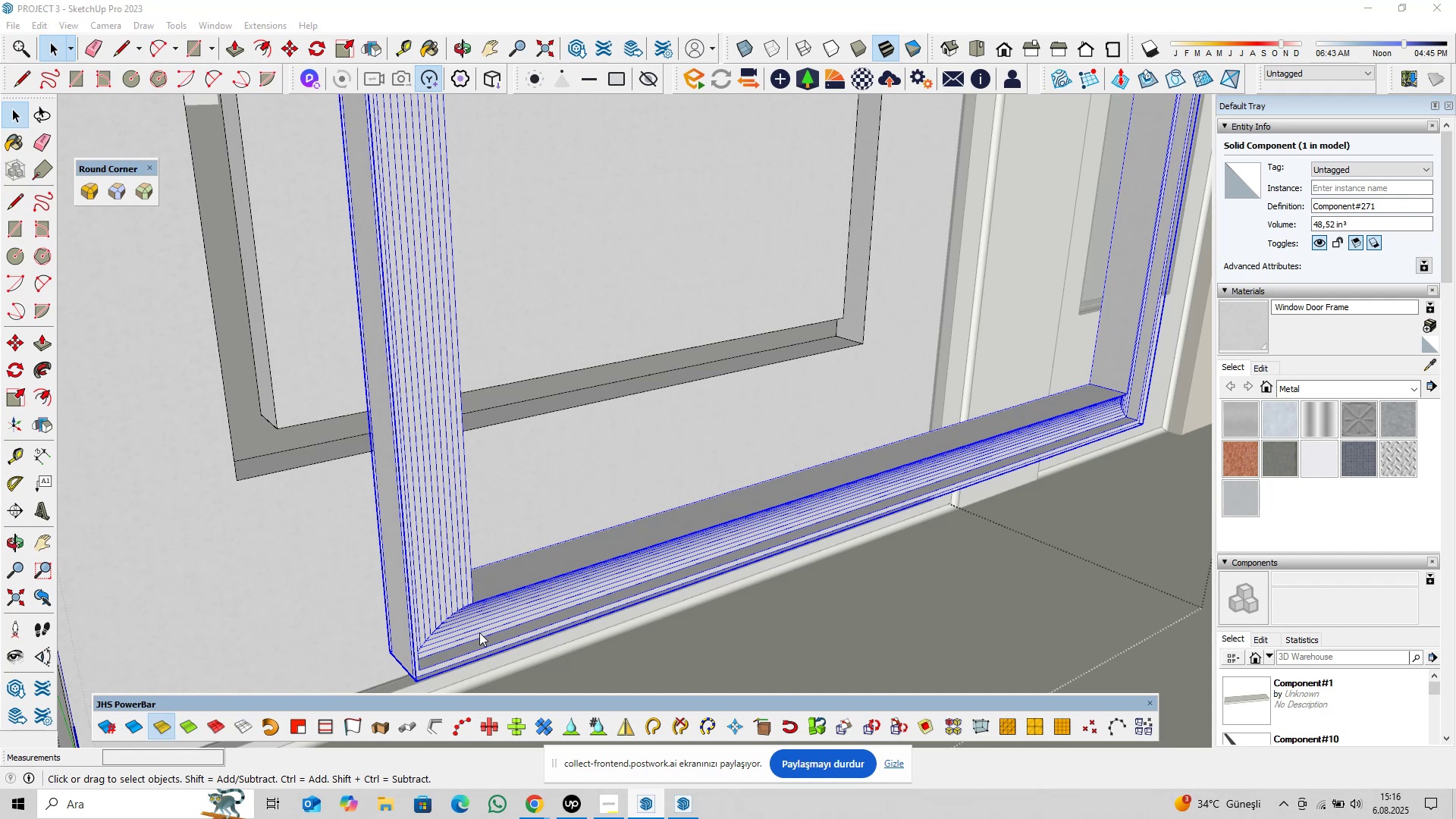 
scroll: coordinate [479, 632], scroll_direction: up, amount: 1.0
 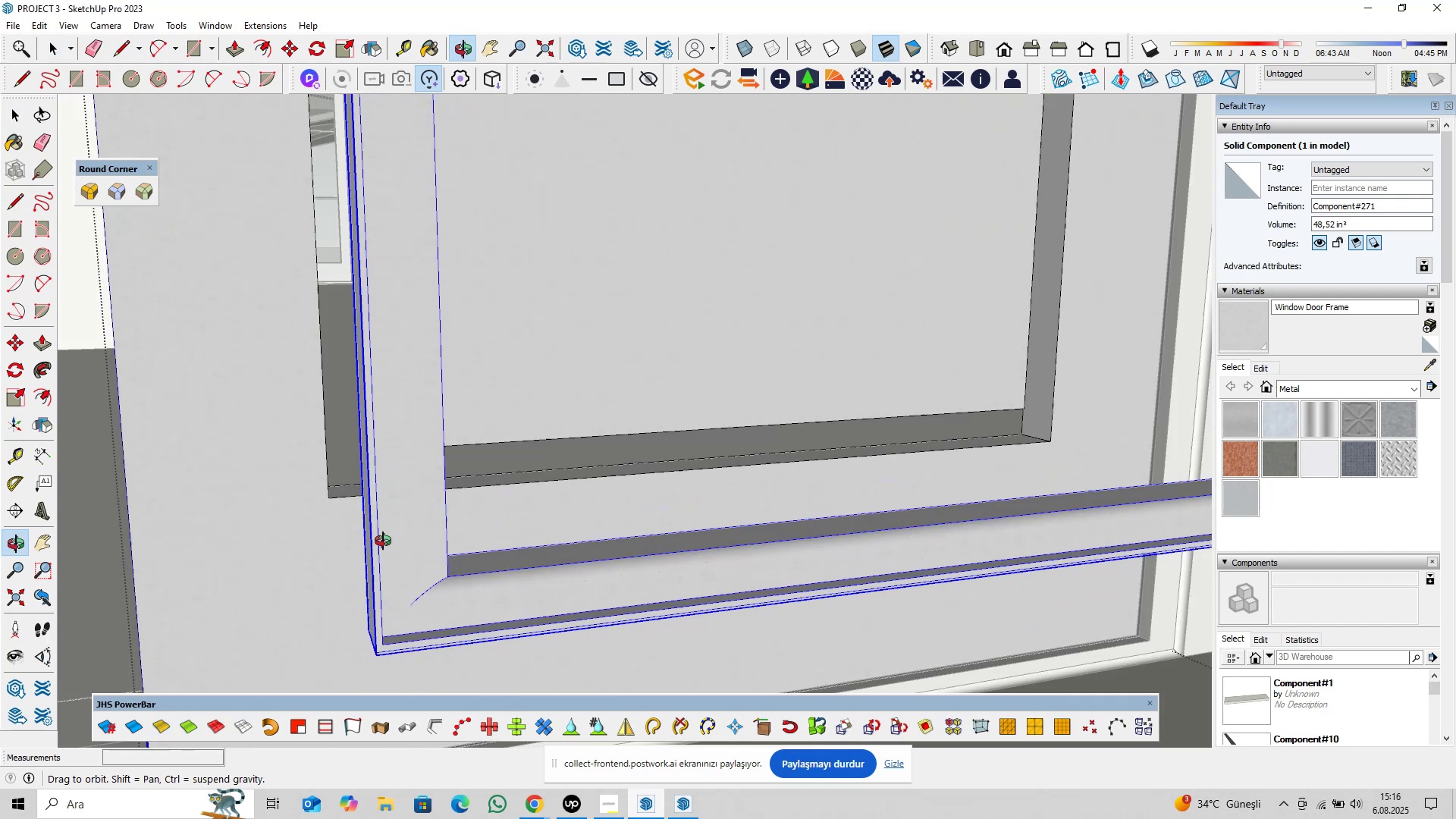 
key(Control+Z)
 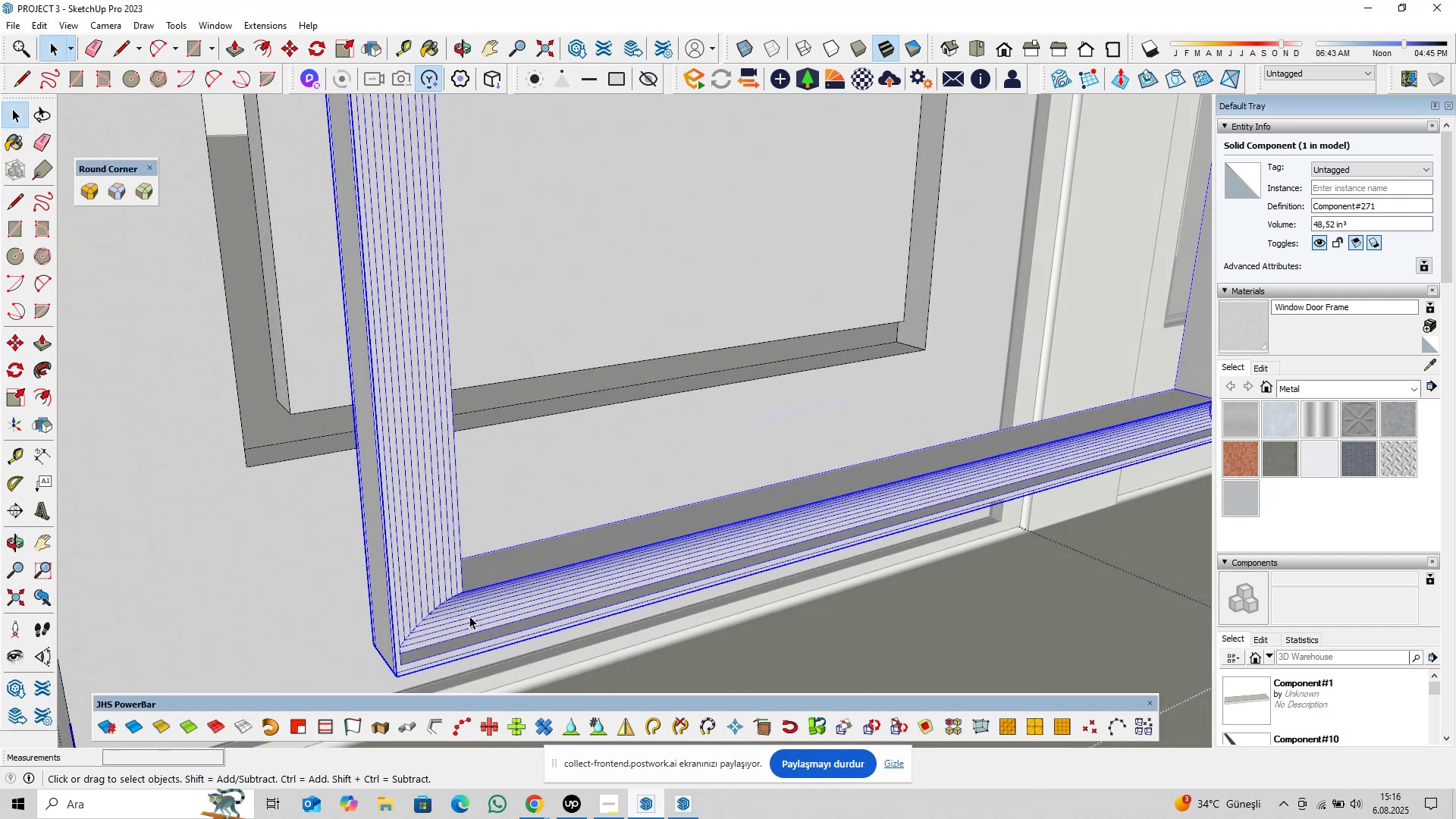 
double_click([469, 616])
 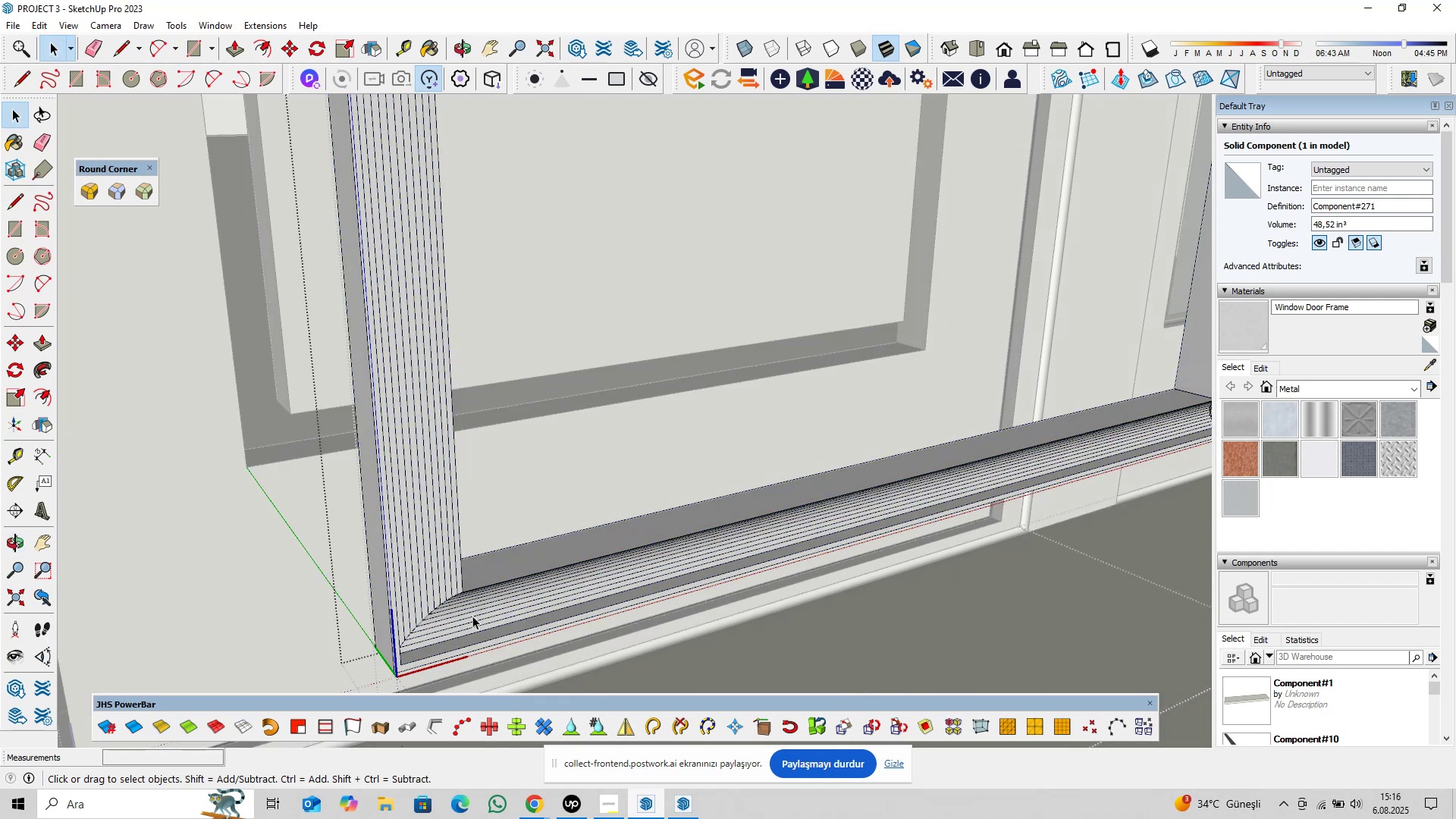 
triple_click([472, 616])
 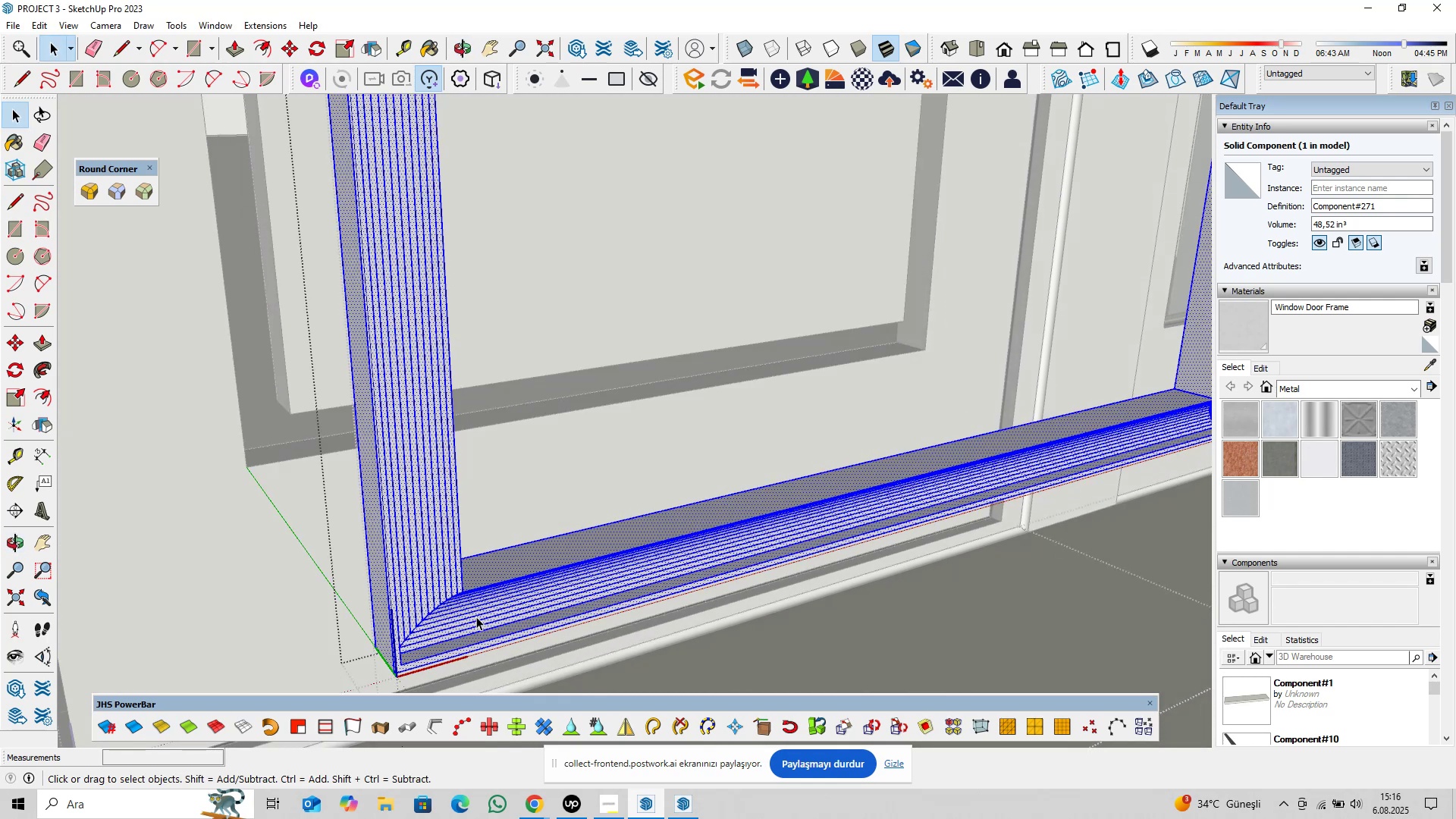 
triple_click([476, 617])
 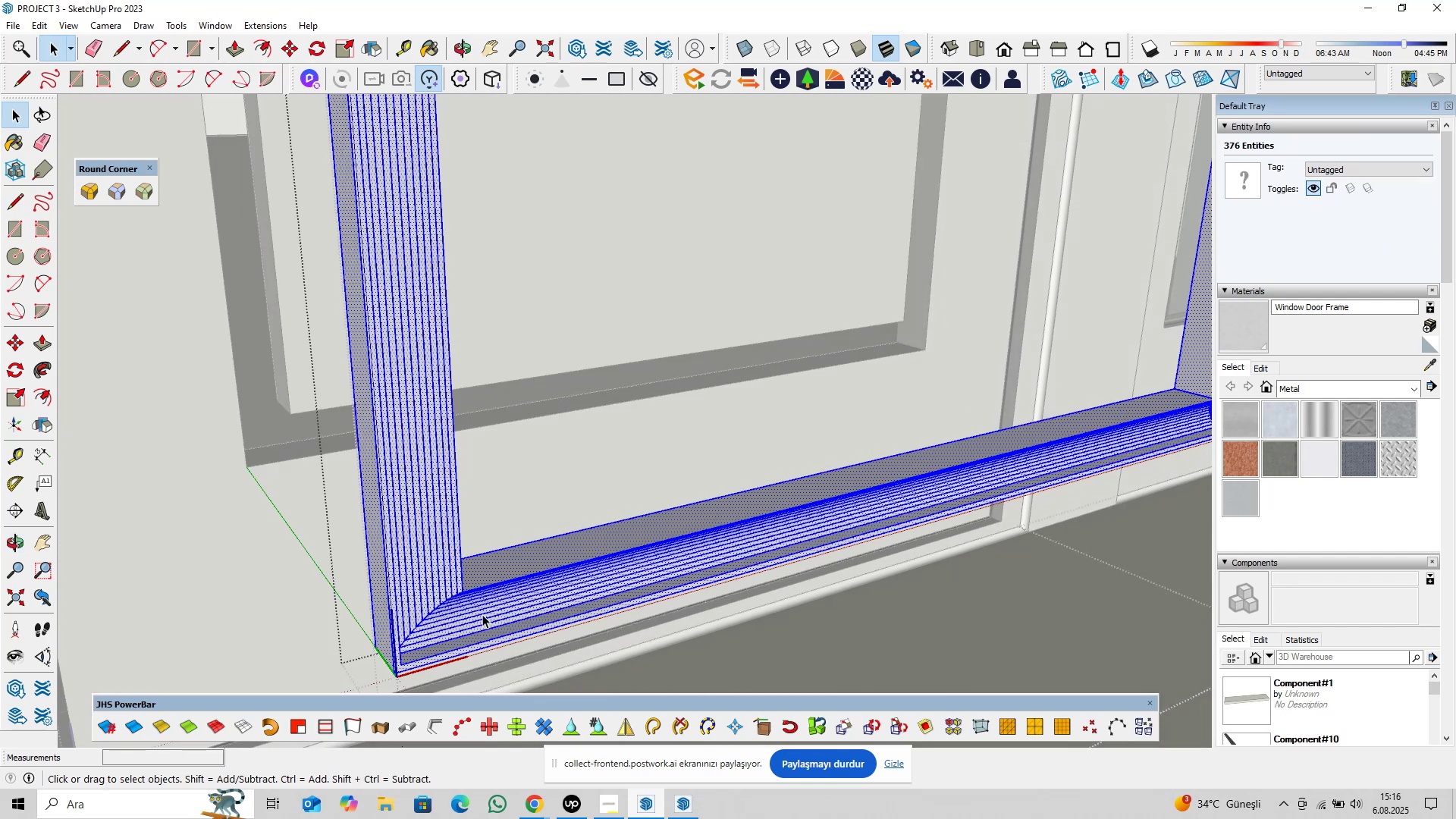 
triple_click([482, 614])
 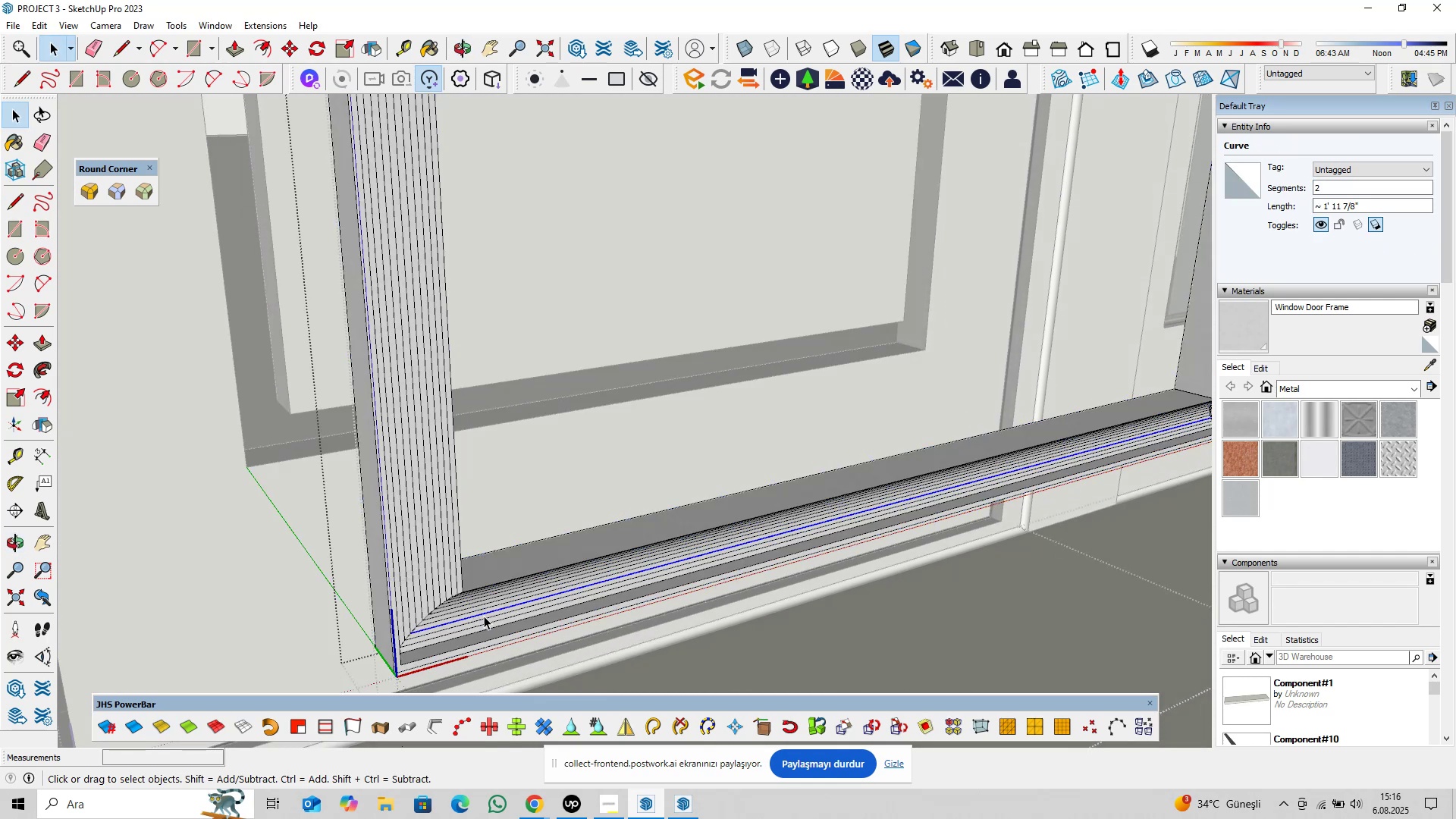 
scroll: coordinate [486, 615], scroll_direction: down, amount: 9.0
 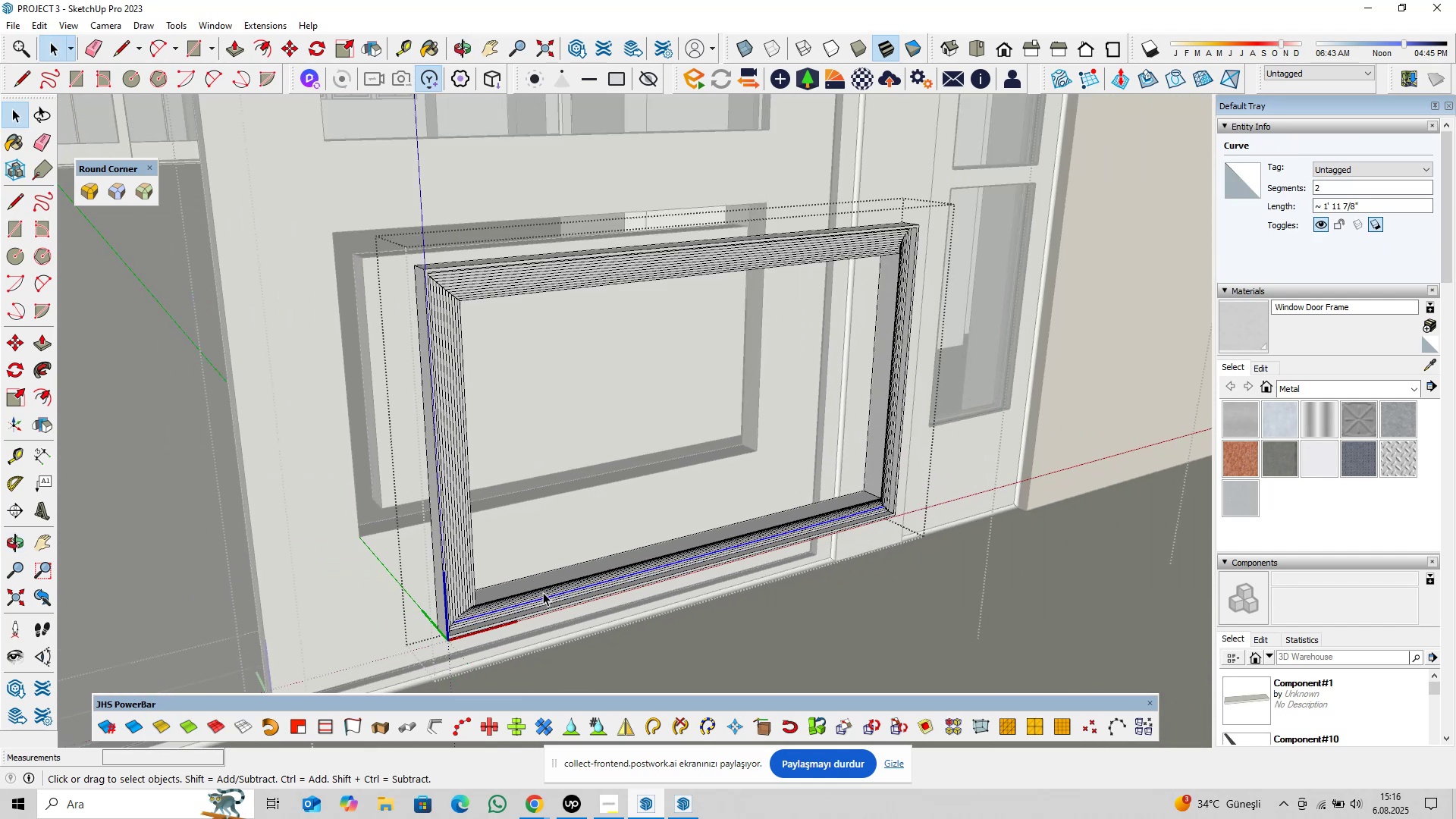 
key(Escape)
 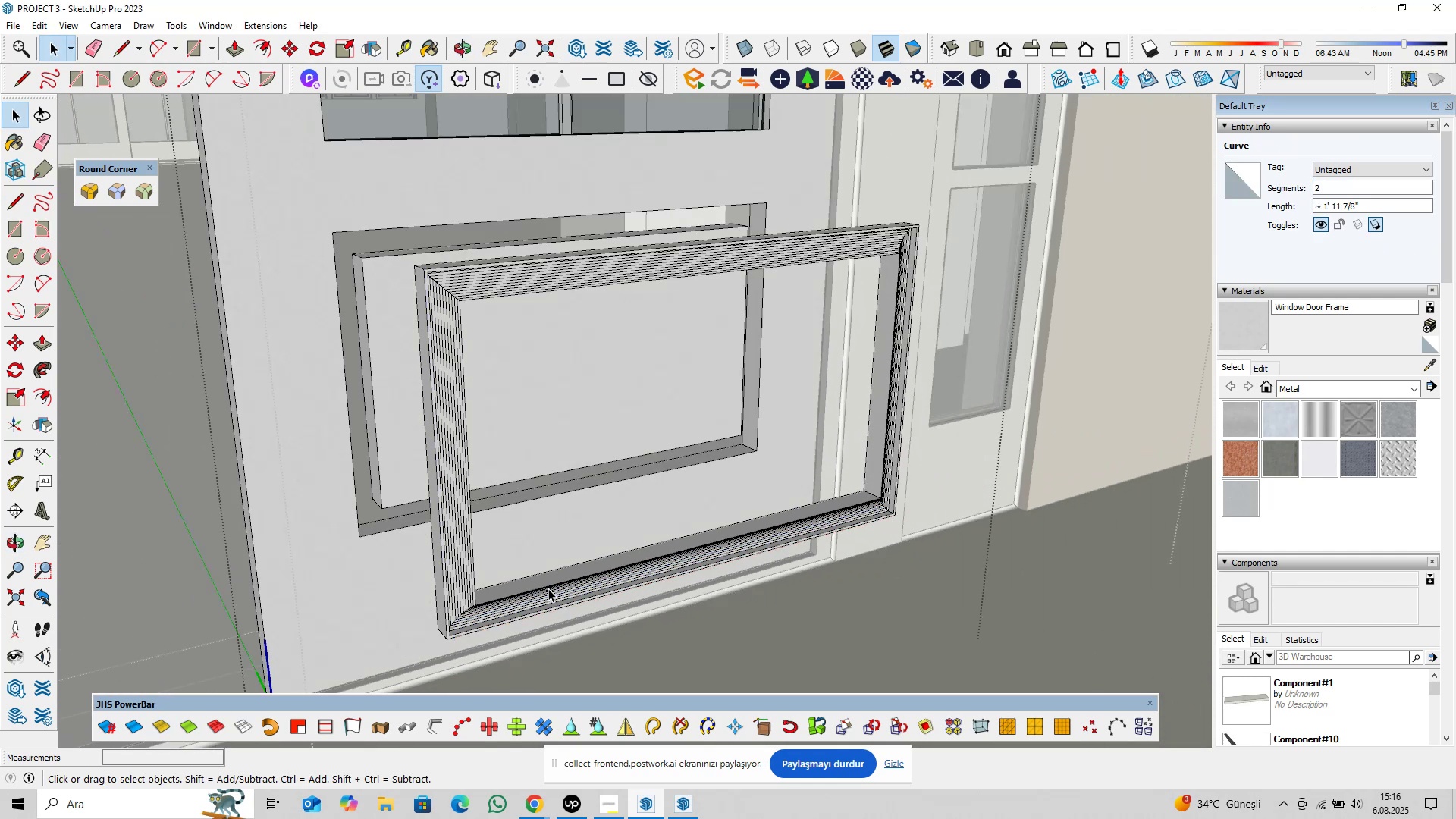 
left_click([548, 588])
 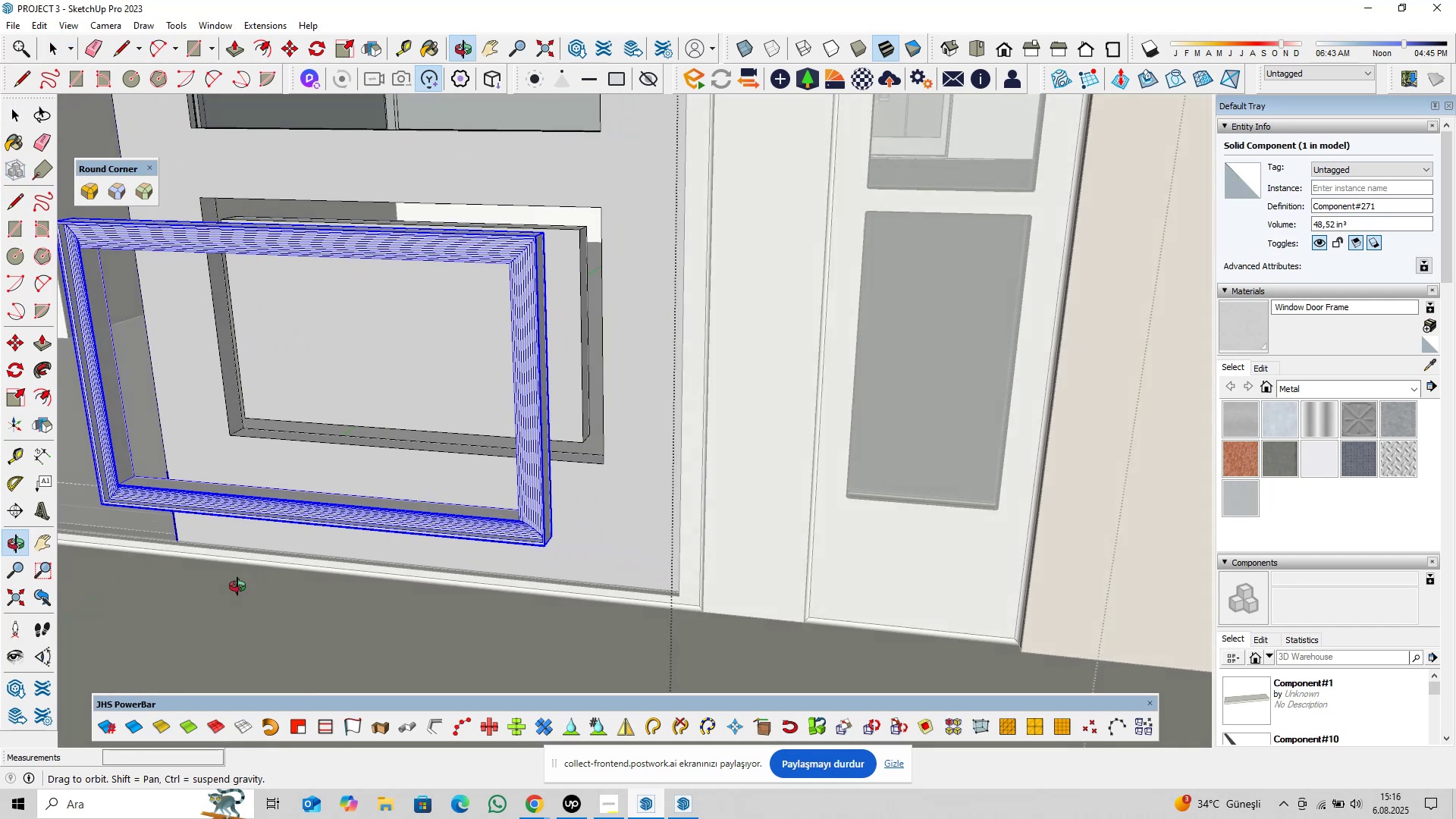 
hold_key(key=ShiftLeft, duration=0.39)
 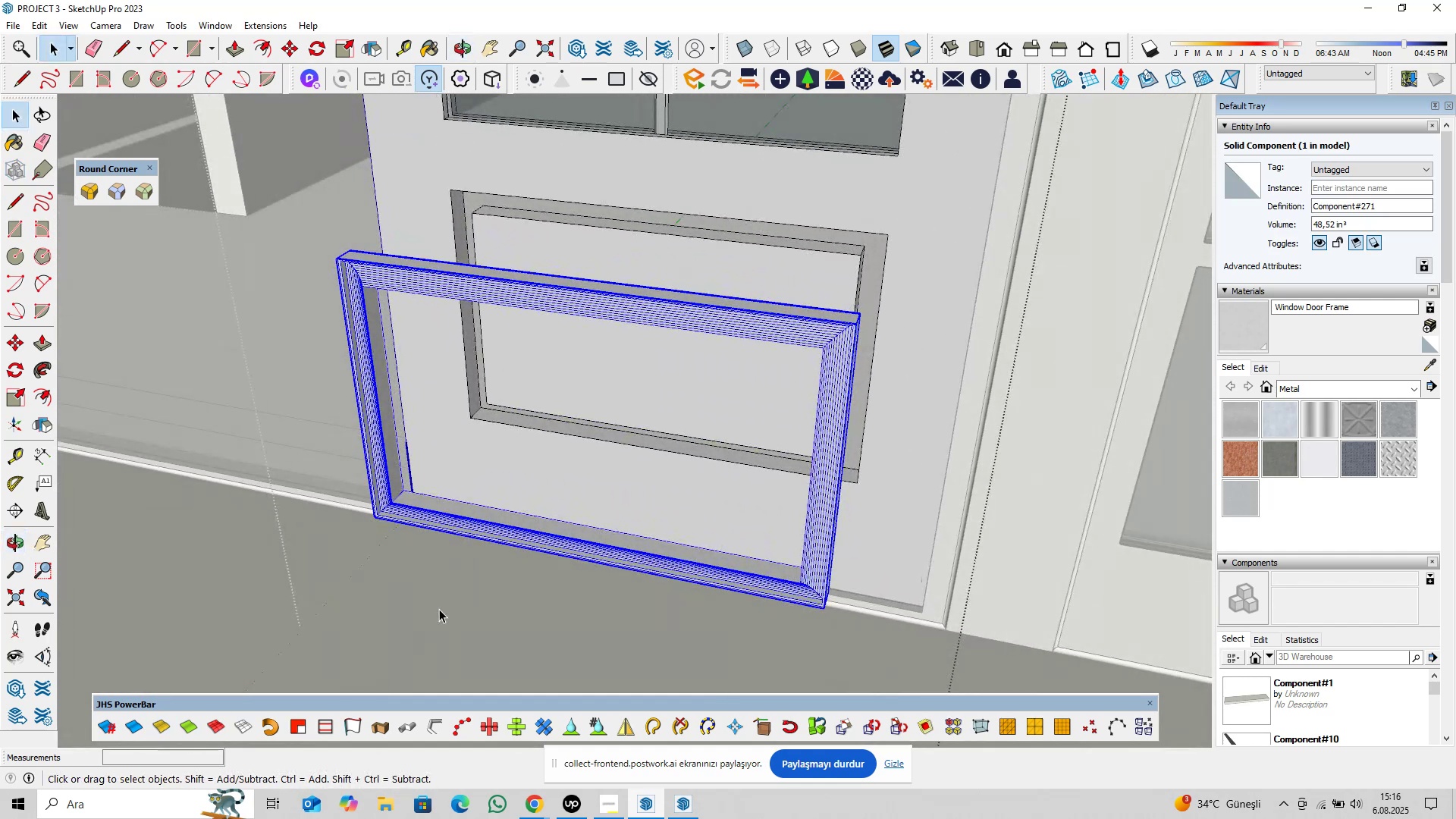 
scroll: coordinate [439, 607], scroll_direction: up, amount: 1.0
 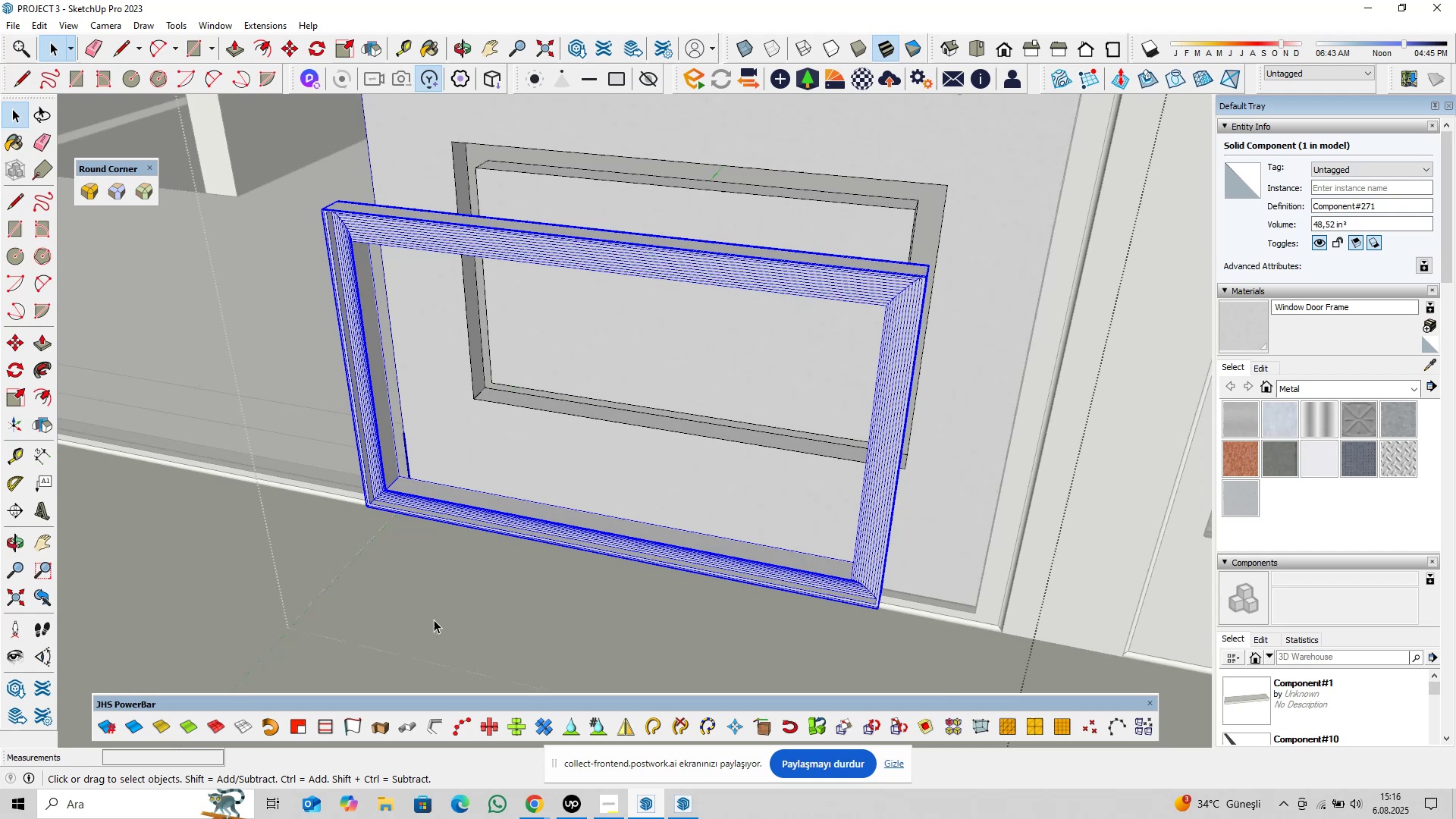 
key(M)
 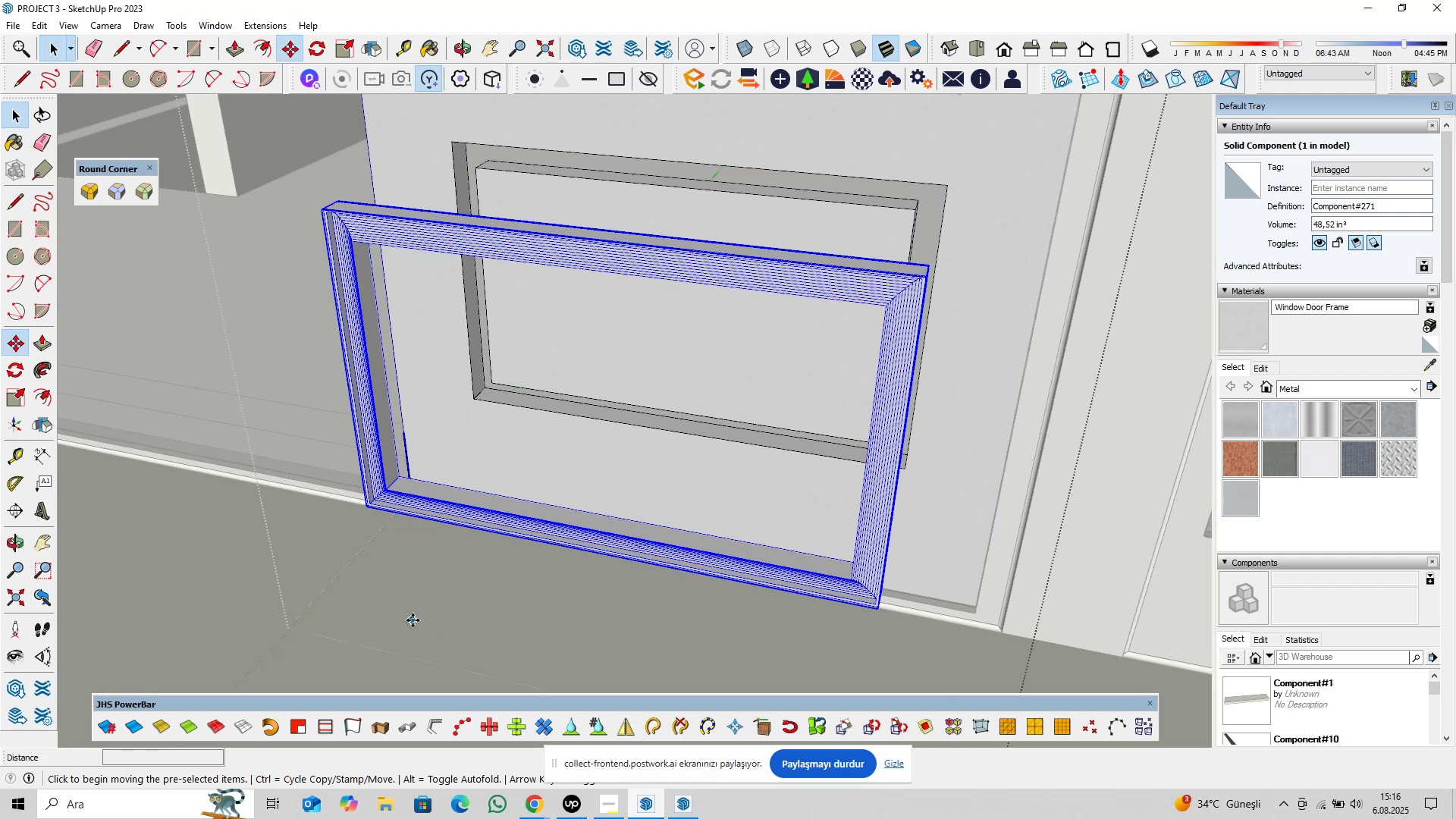 
left_click([413, 620])
 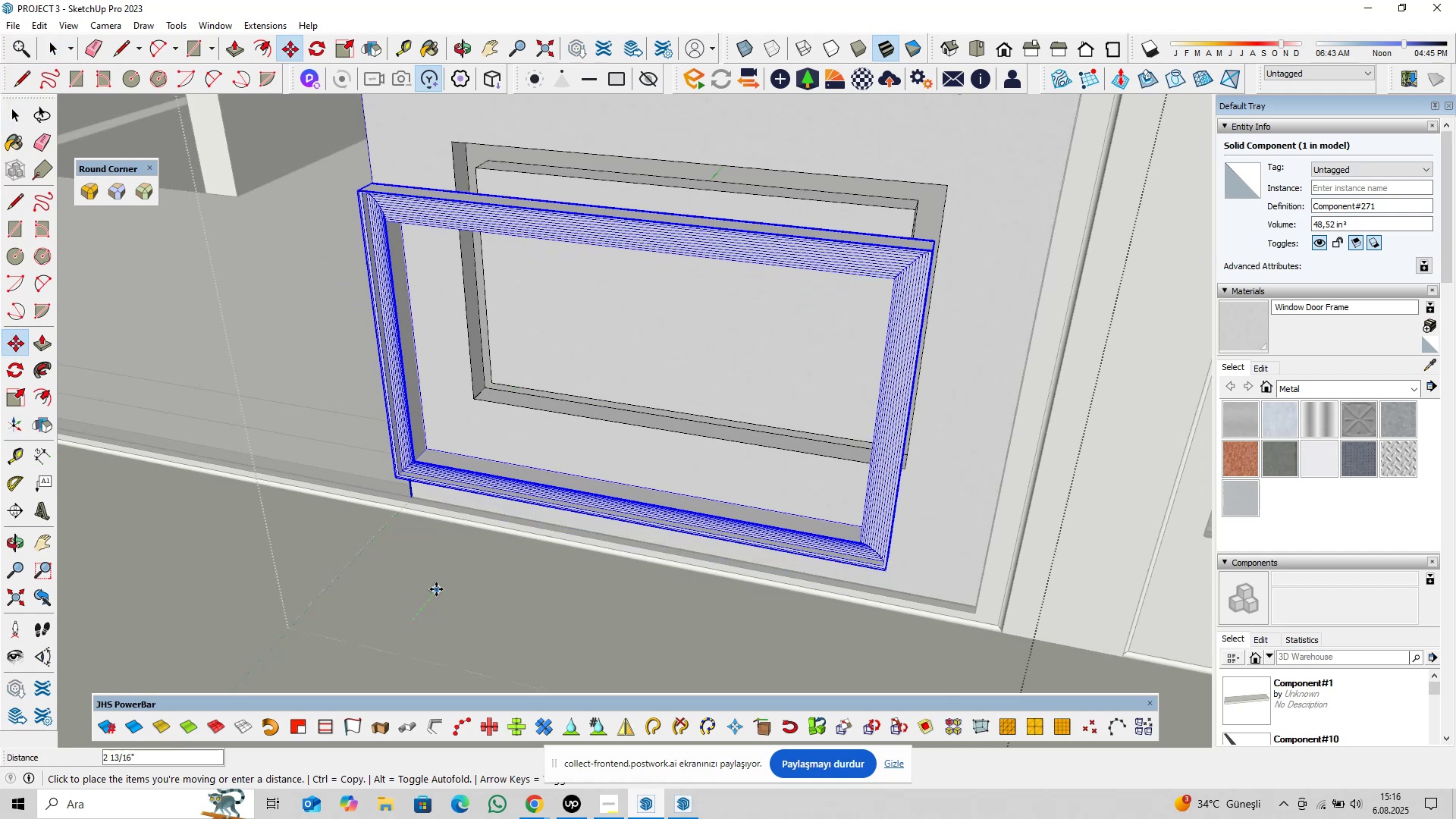 
type(1@)
 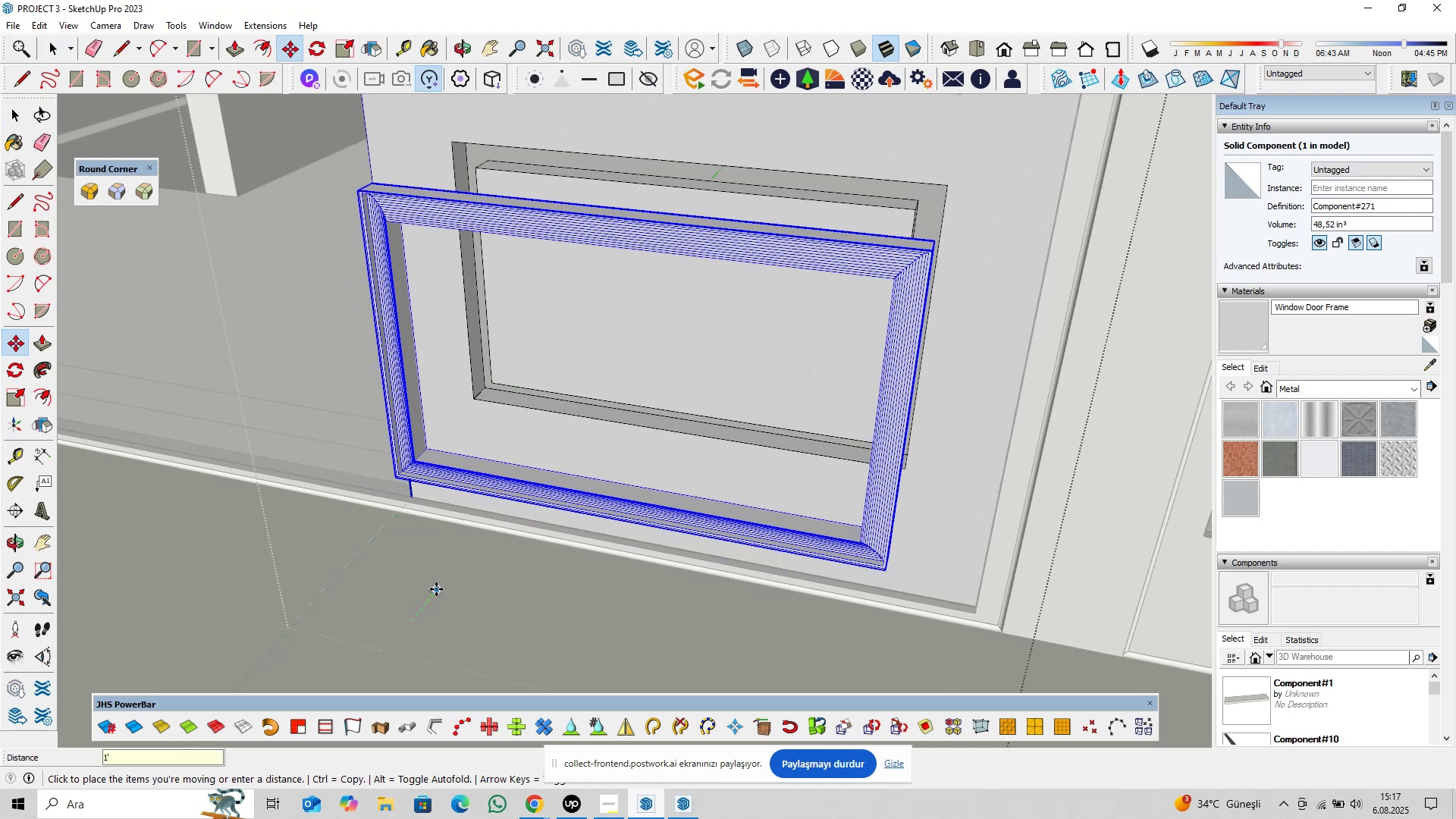 
 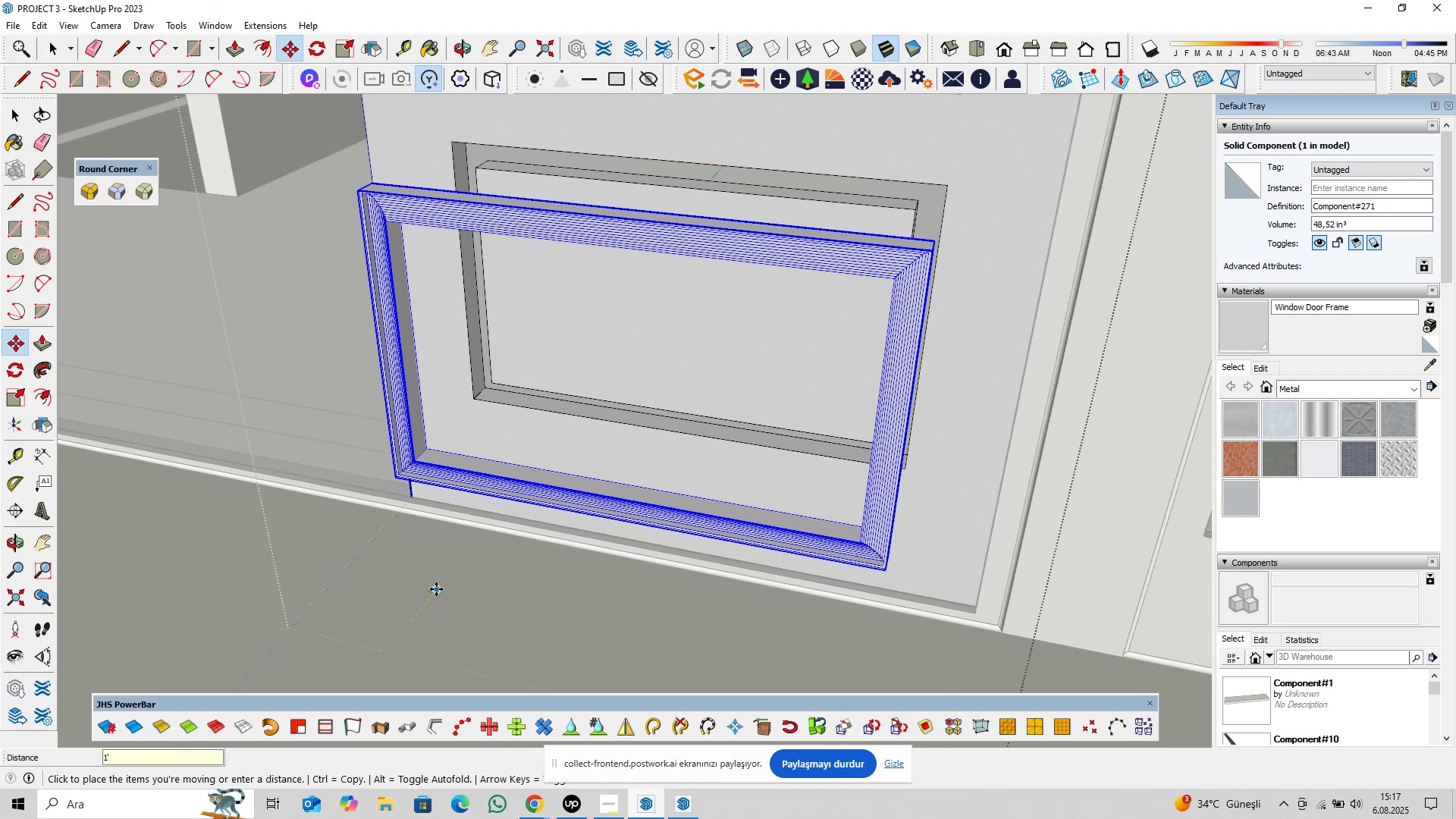 
key(Enter)
 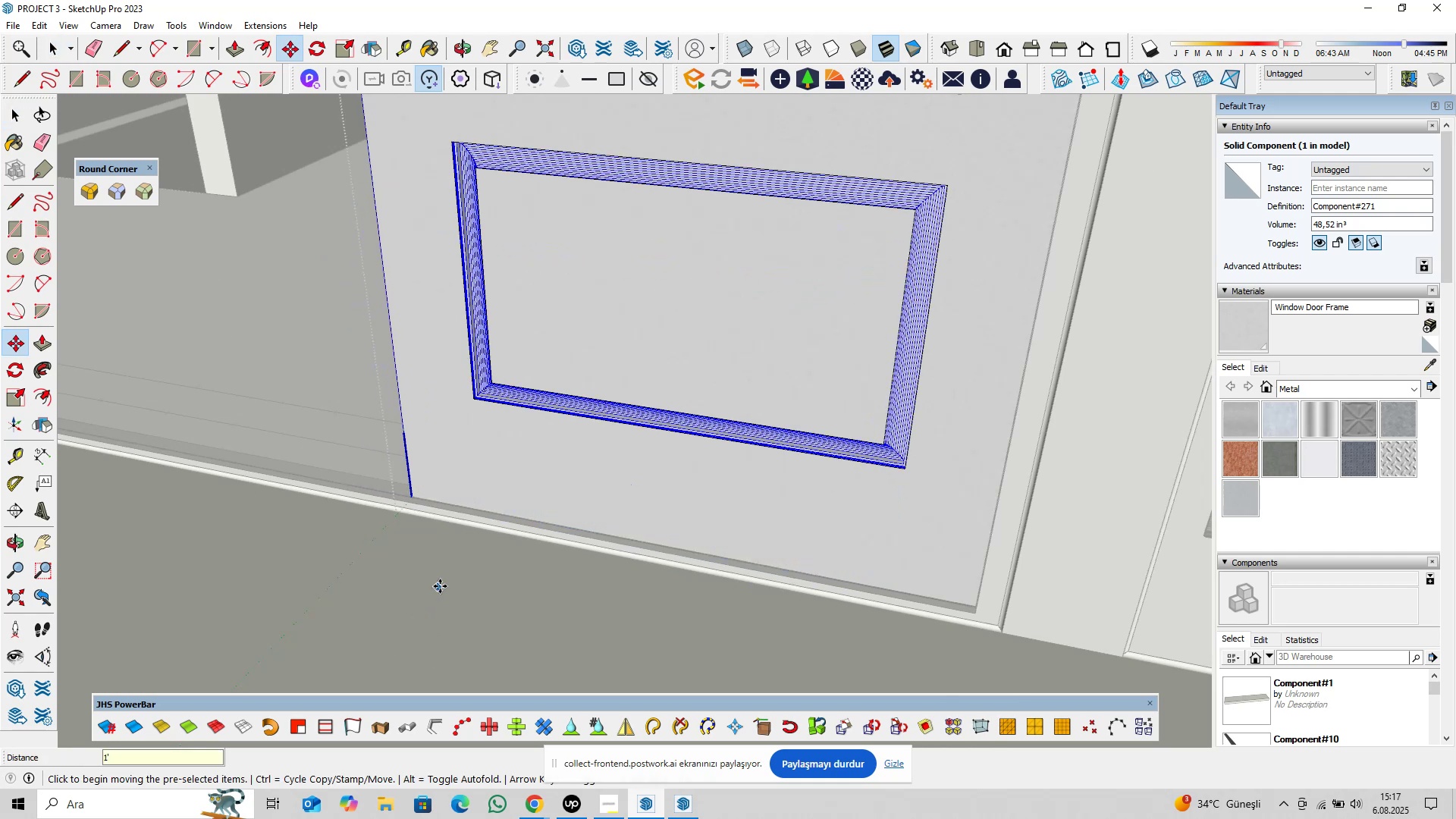 
key(Space)
 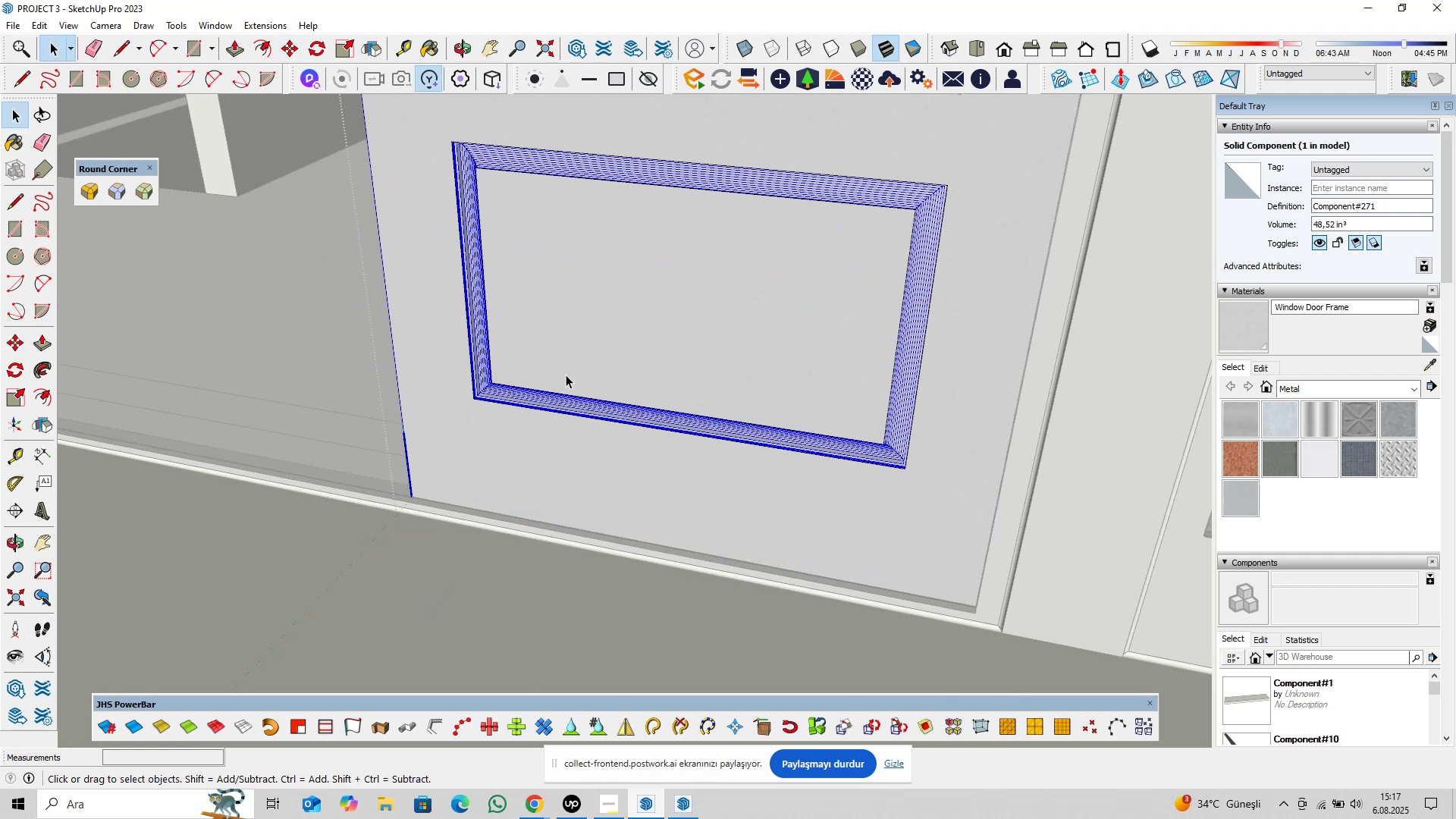 
key(Shift+ShiftLeft)
 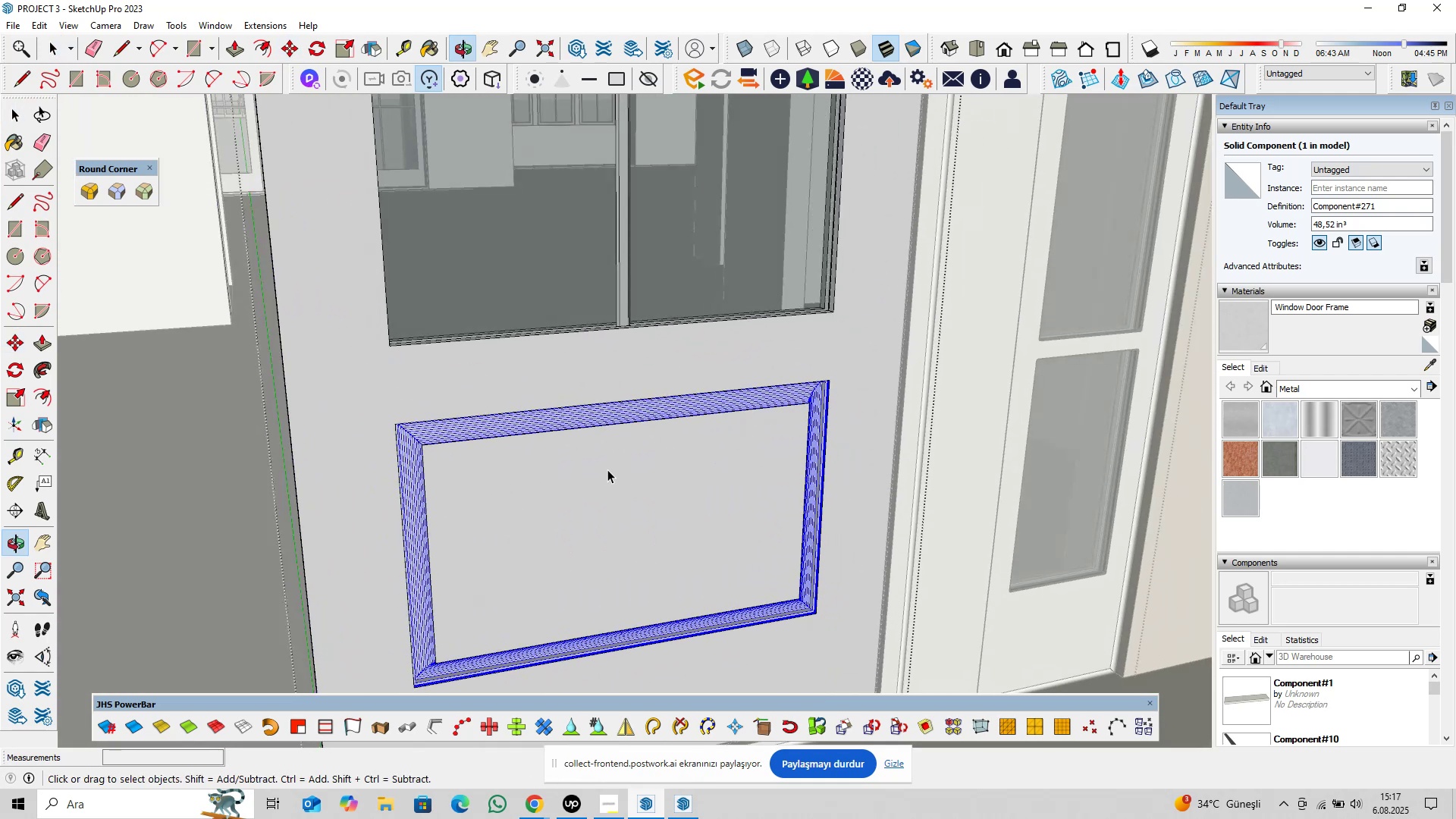 
double_click([528, 384])
 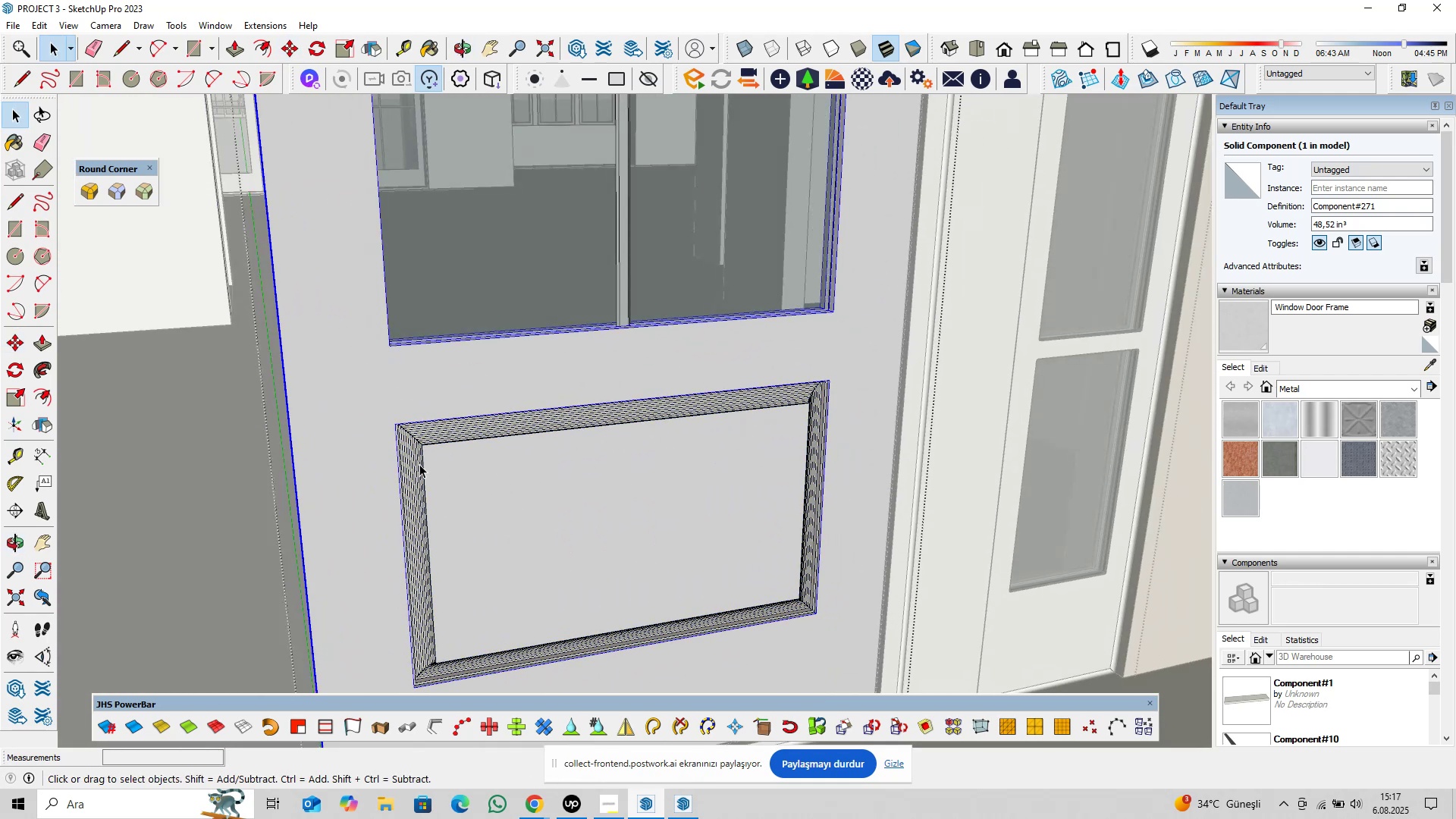 
left_click([413, 461])
 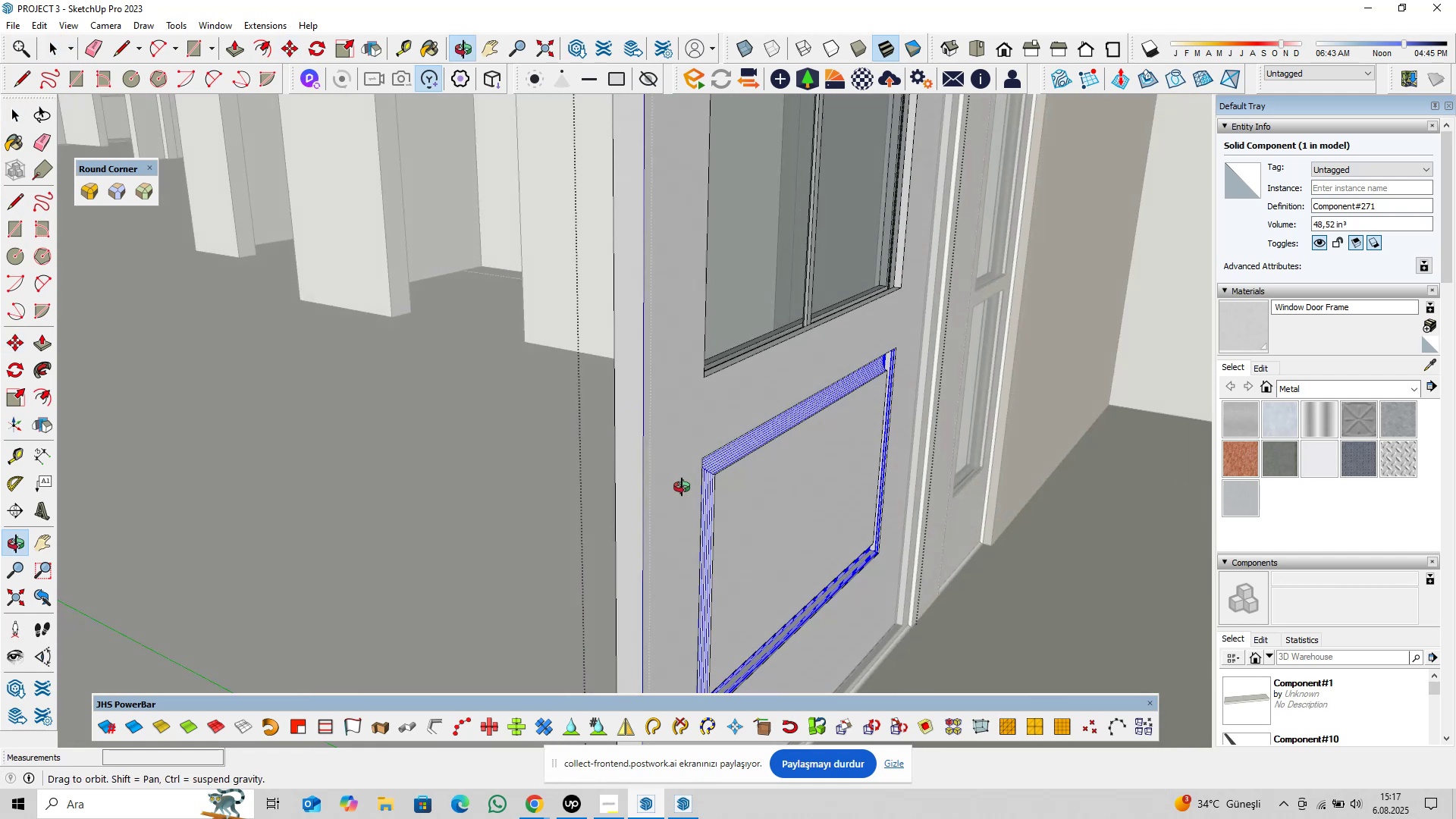 
scroll: coordinate [710, 496], scroll_direction: up, amount: 5.0
 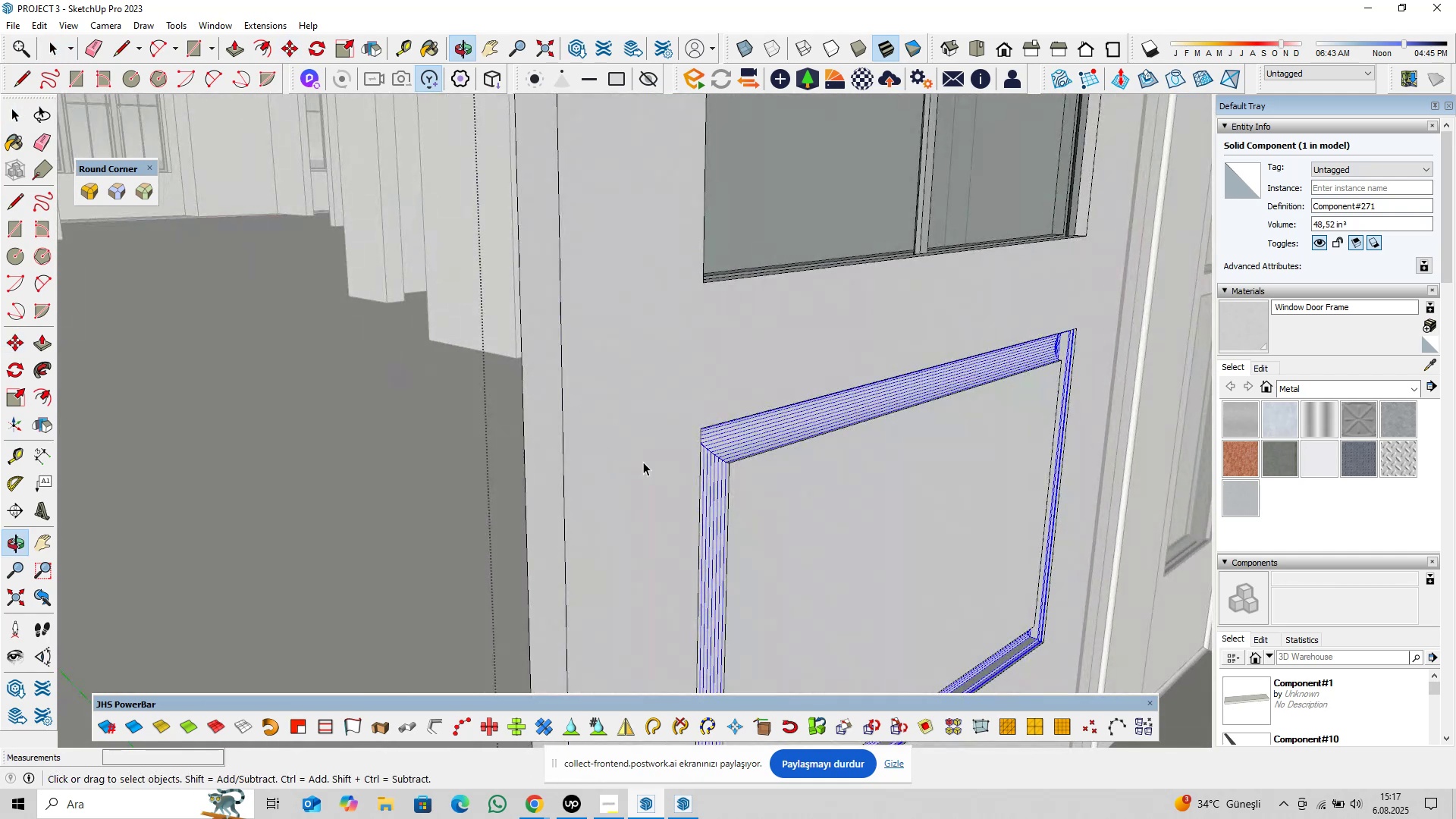 
double_click([746, 443])
 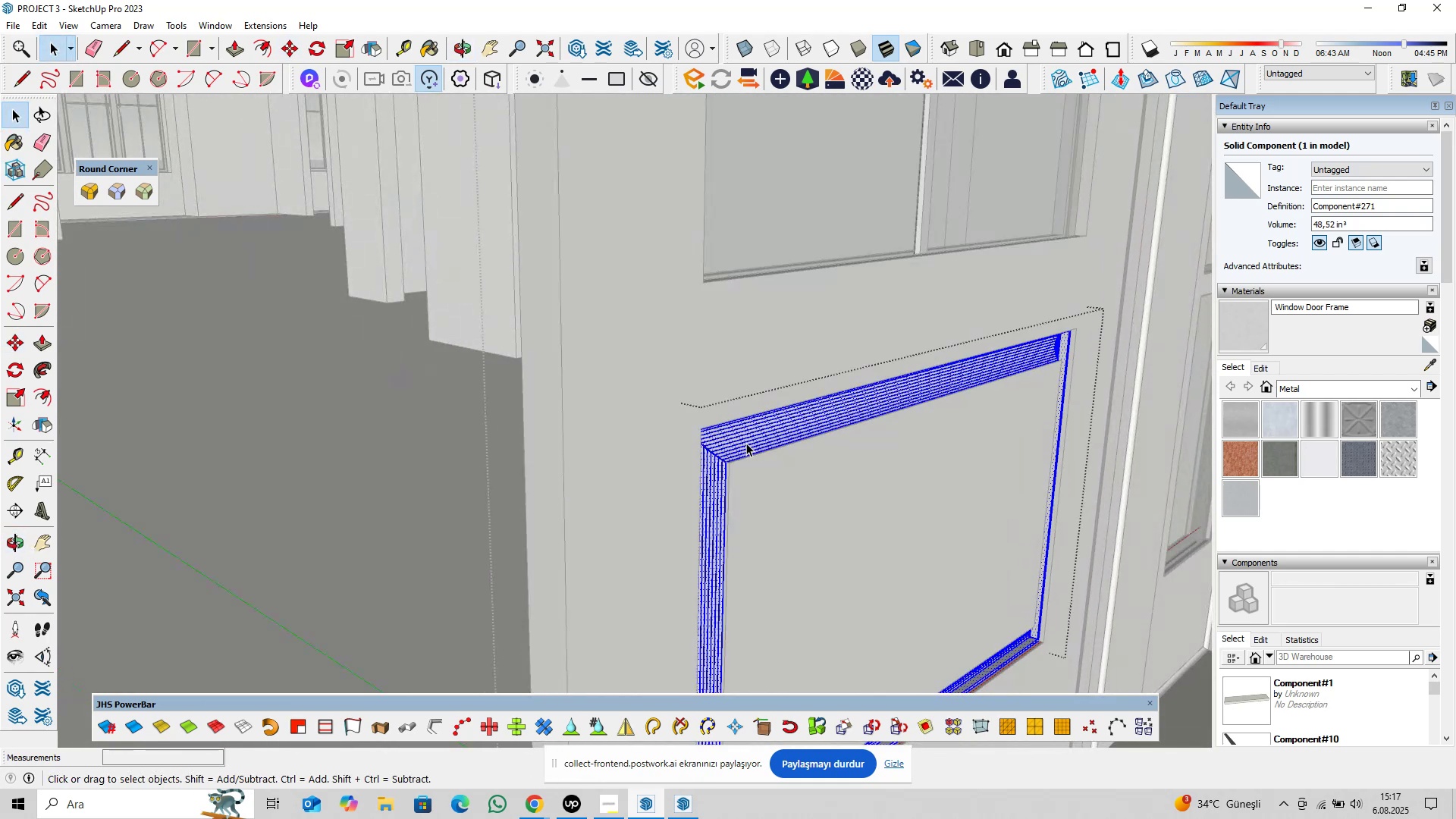 
triple_click([746, 443])
 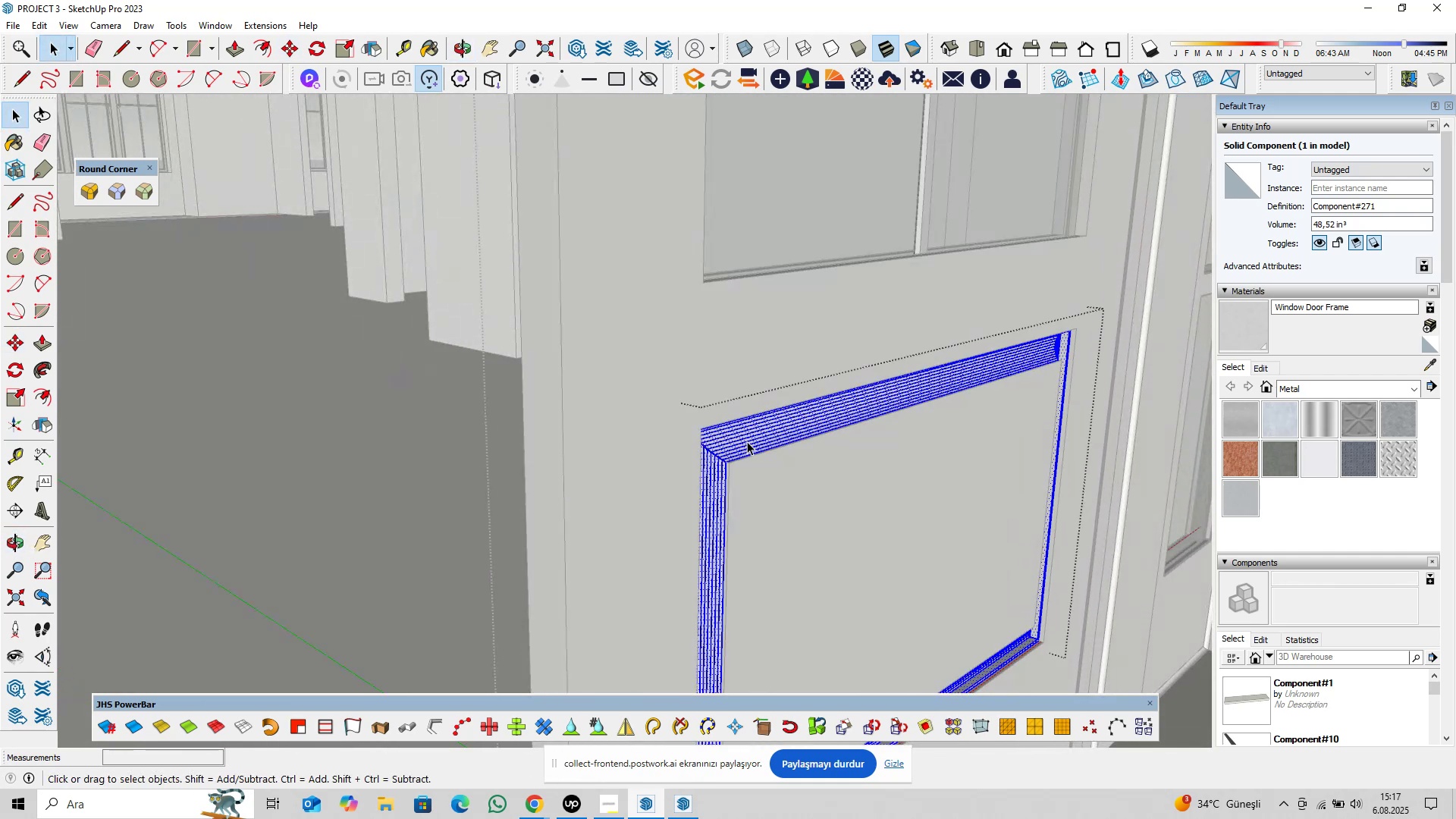 
key(Escape)
 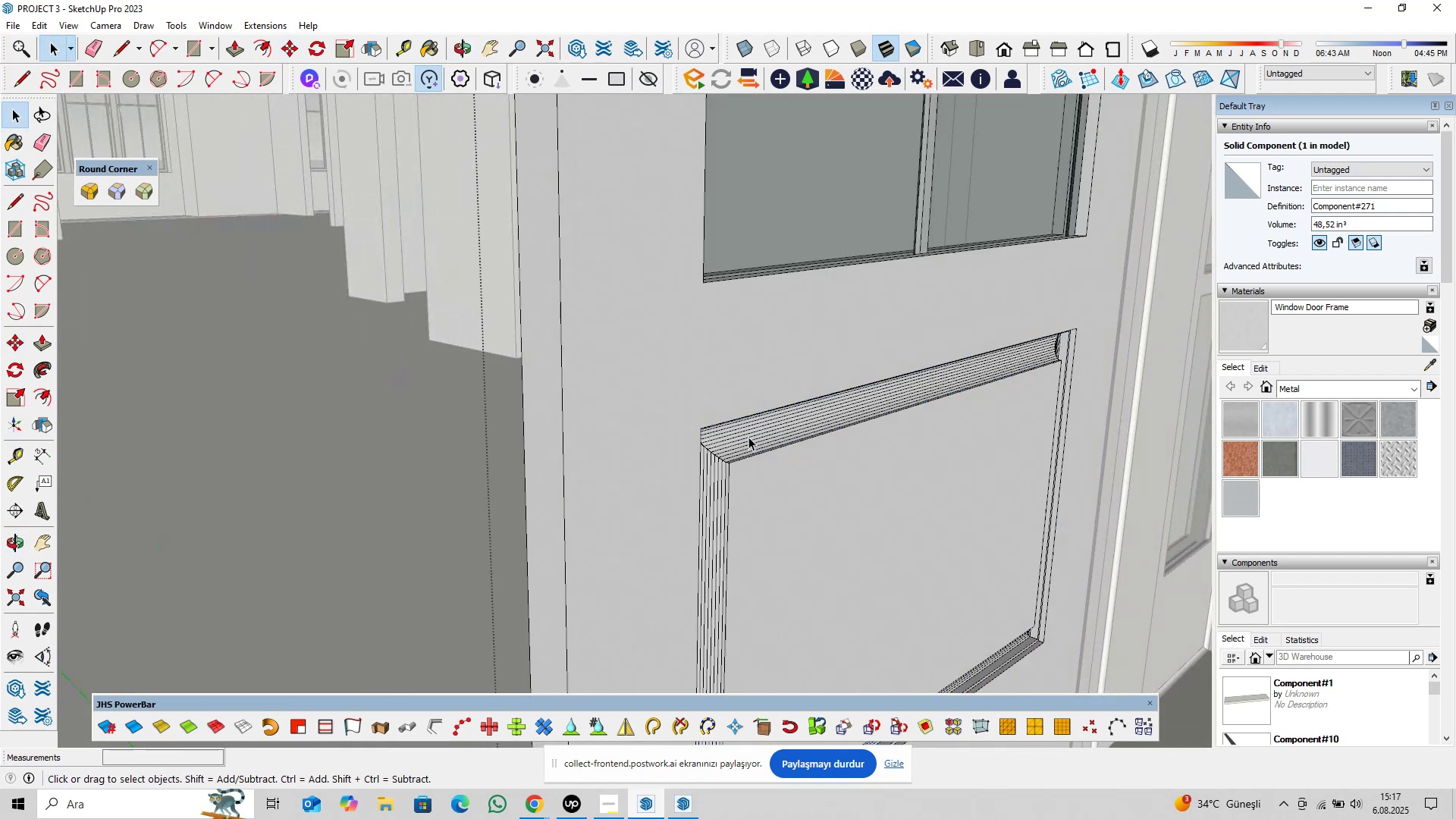 
right_click([748, 437])
 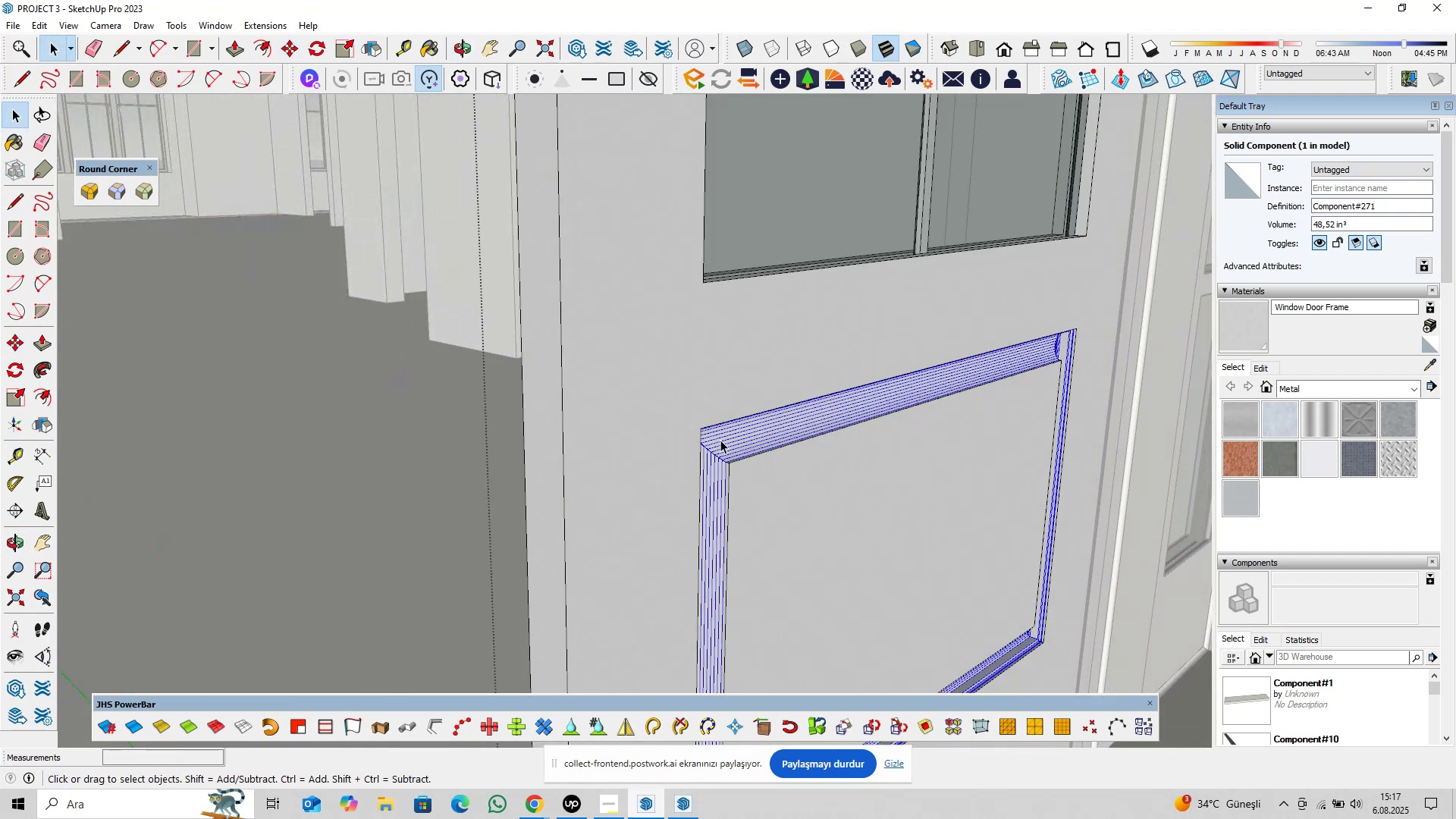 
double_click([752, 488])
 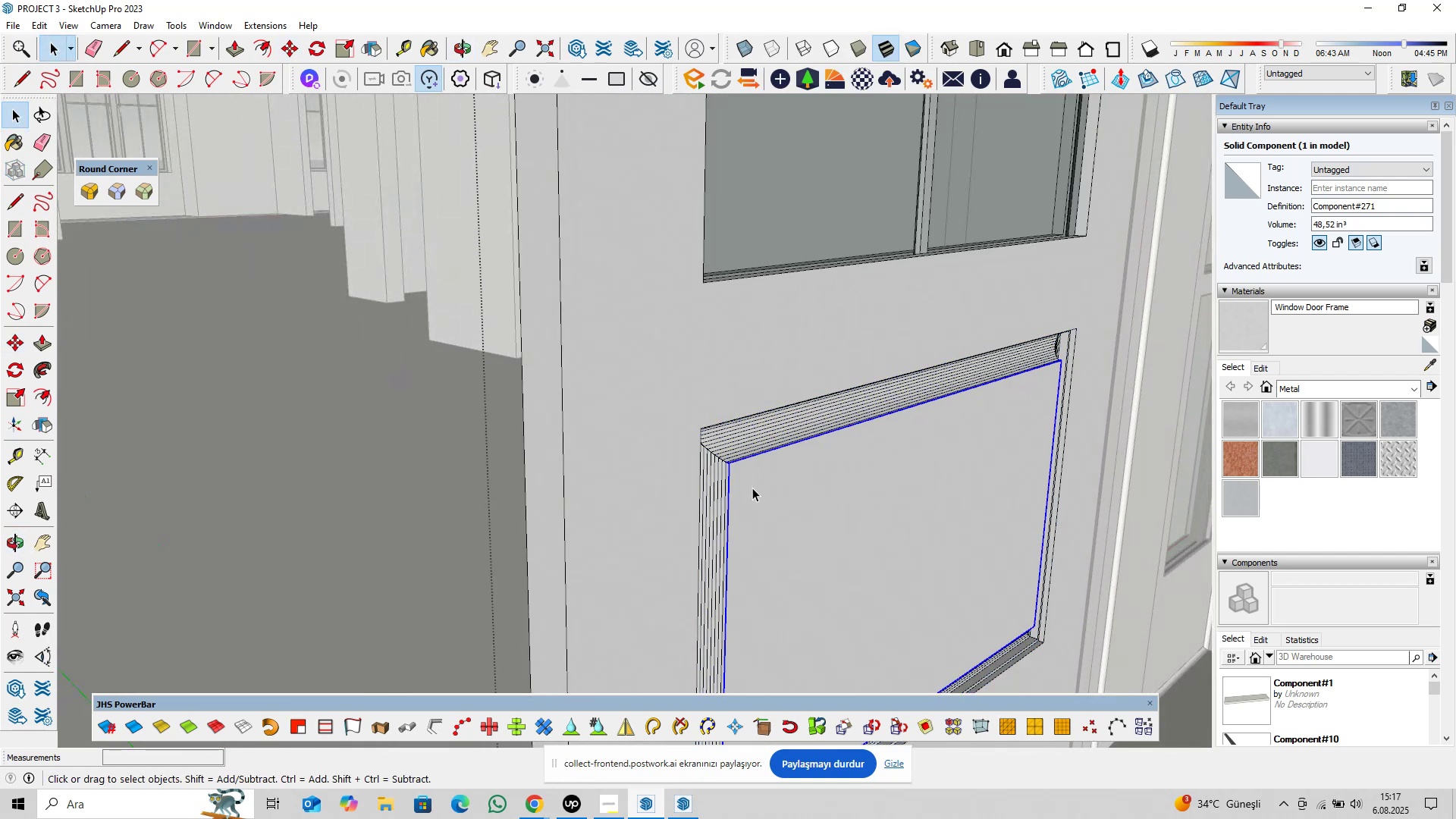 
right_click([752, 488])
 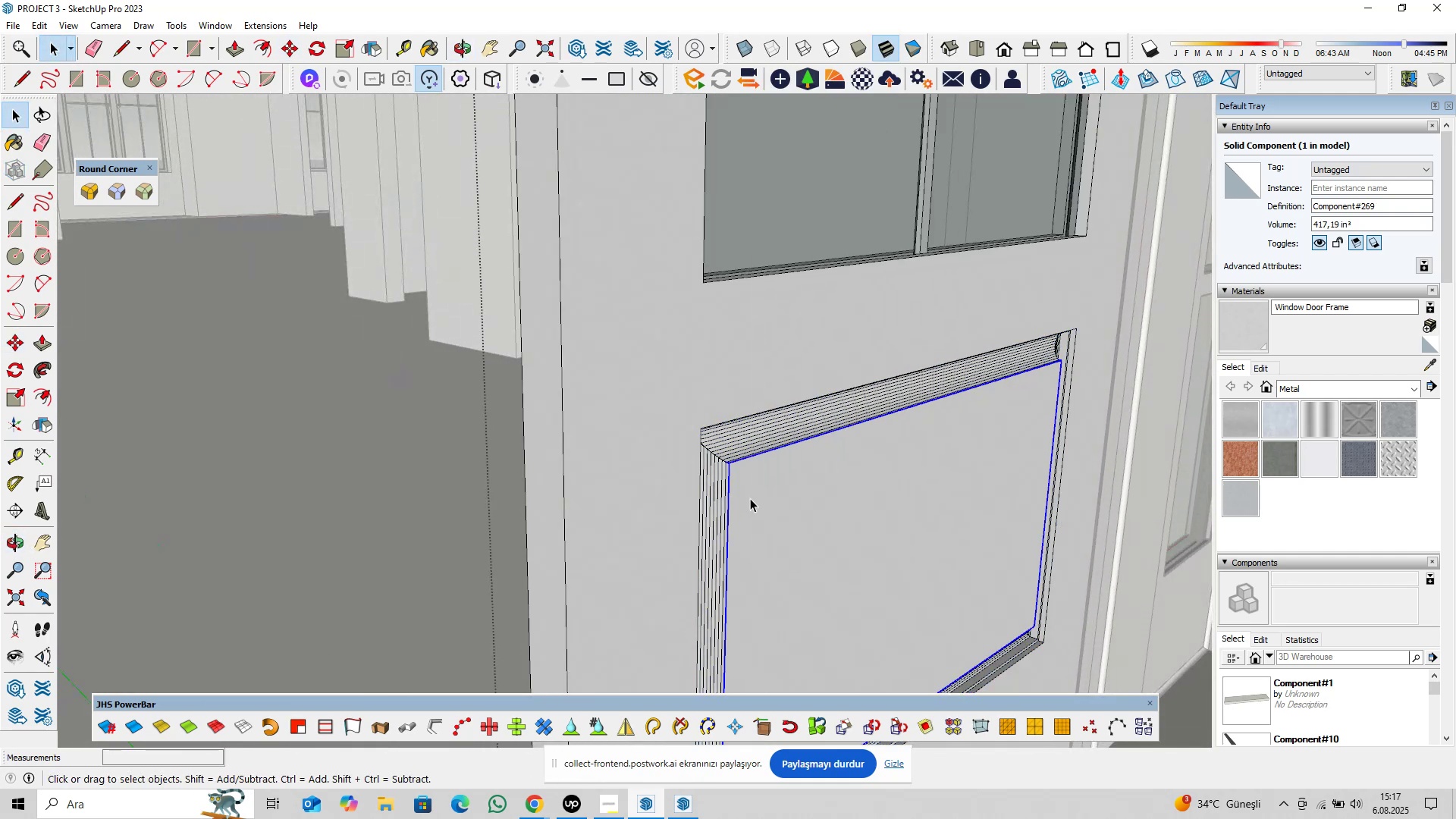 
double_click([727, 442])
 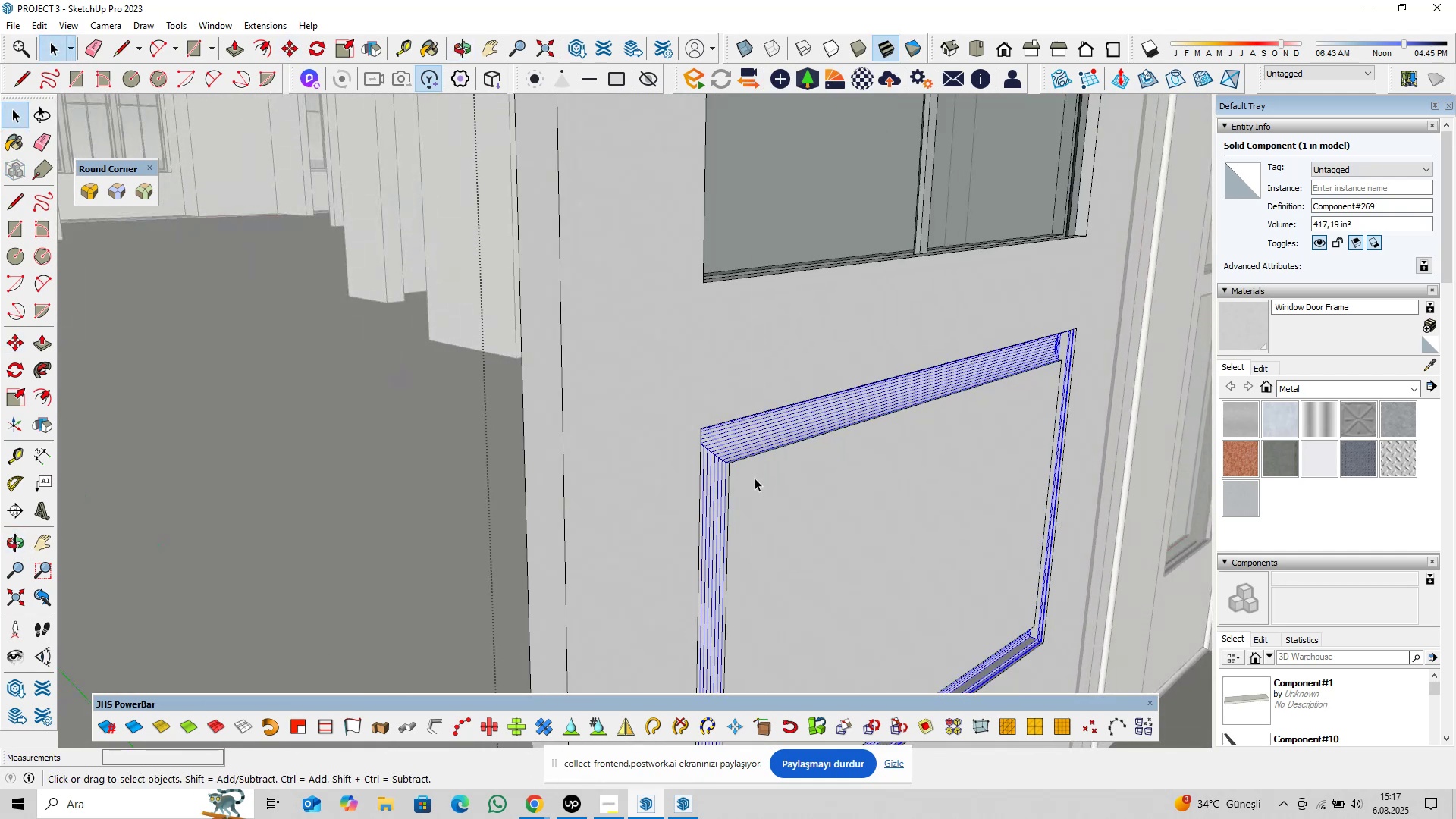 
triple_click([755, 478])
 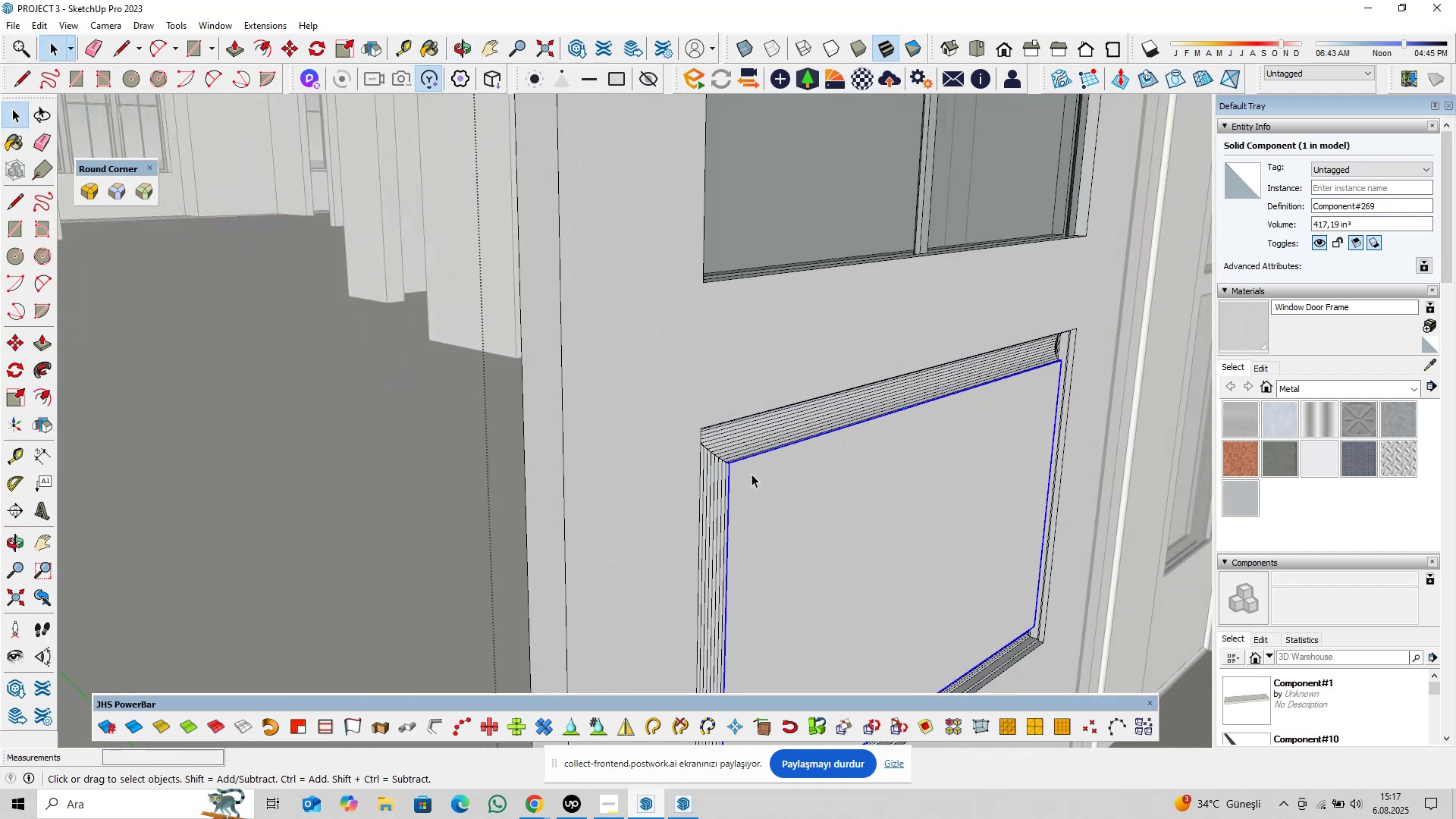 
scroll: coordinate [714, 446], scroll_direction: down, amount: 5.0
 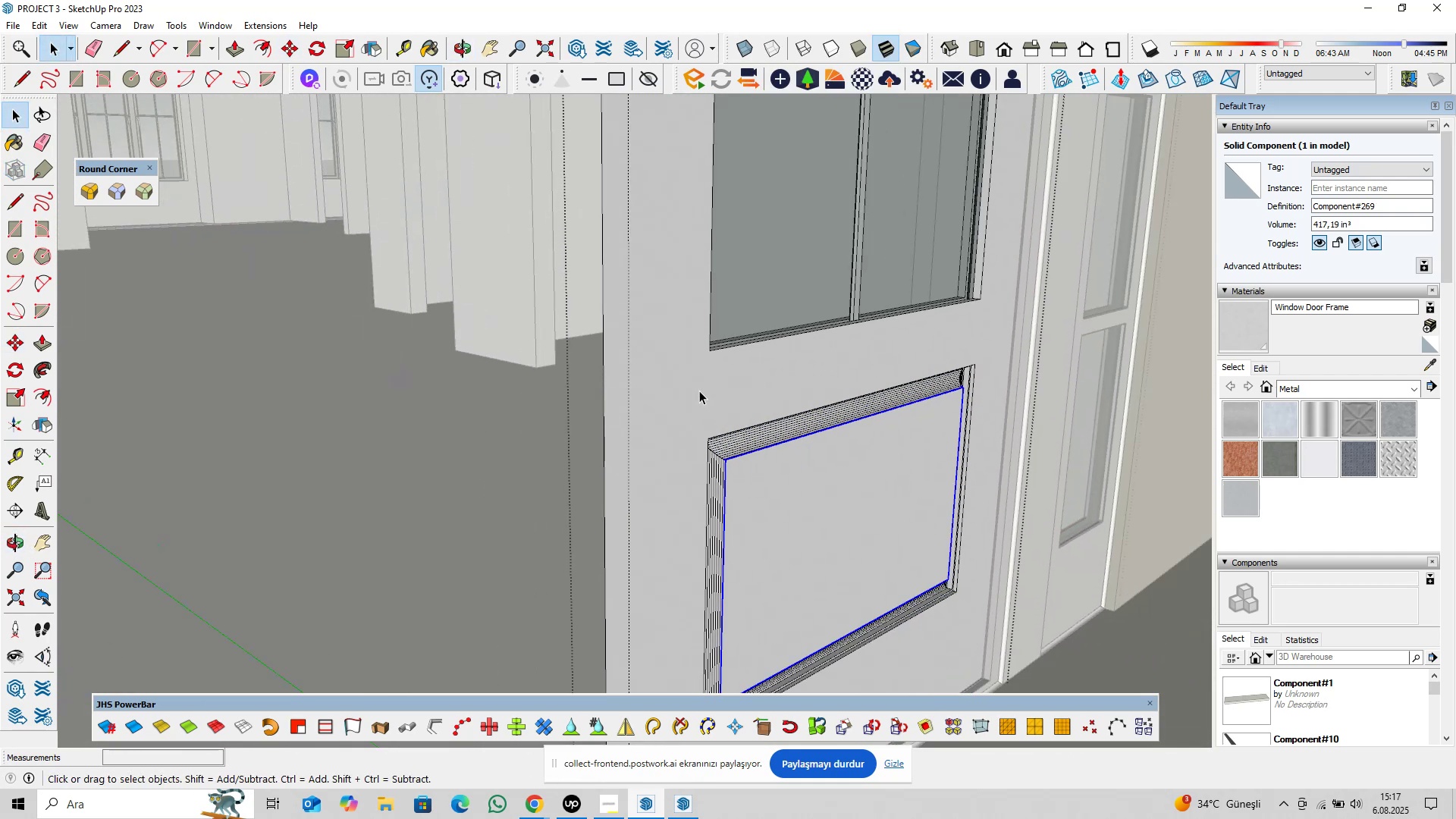 
left_click([699, 391])
 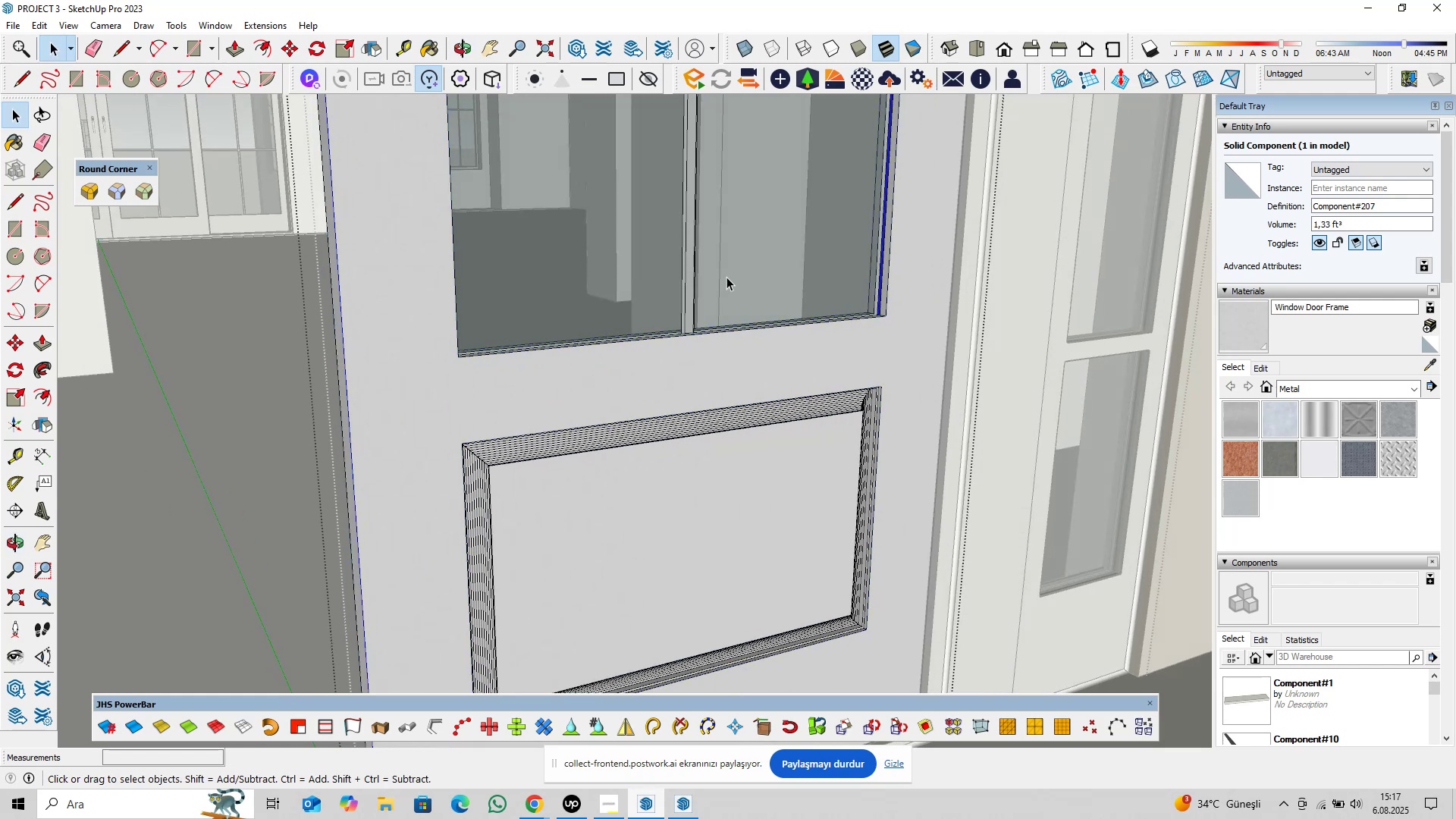 
double_click([651, 288])
 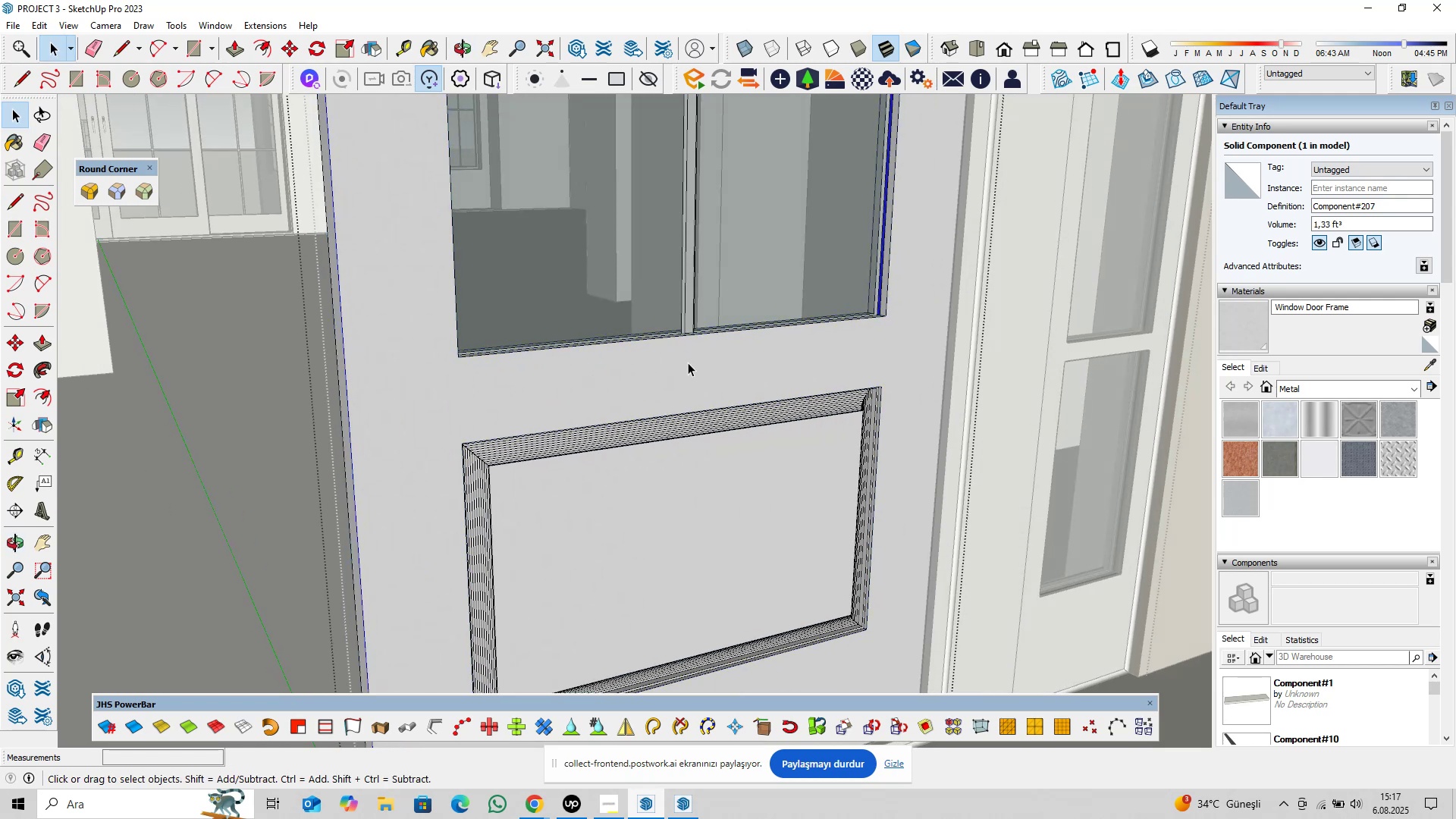 
scroll: coordinate [684, 442], scroll_direction: down, amount: 10.0
 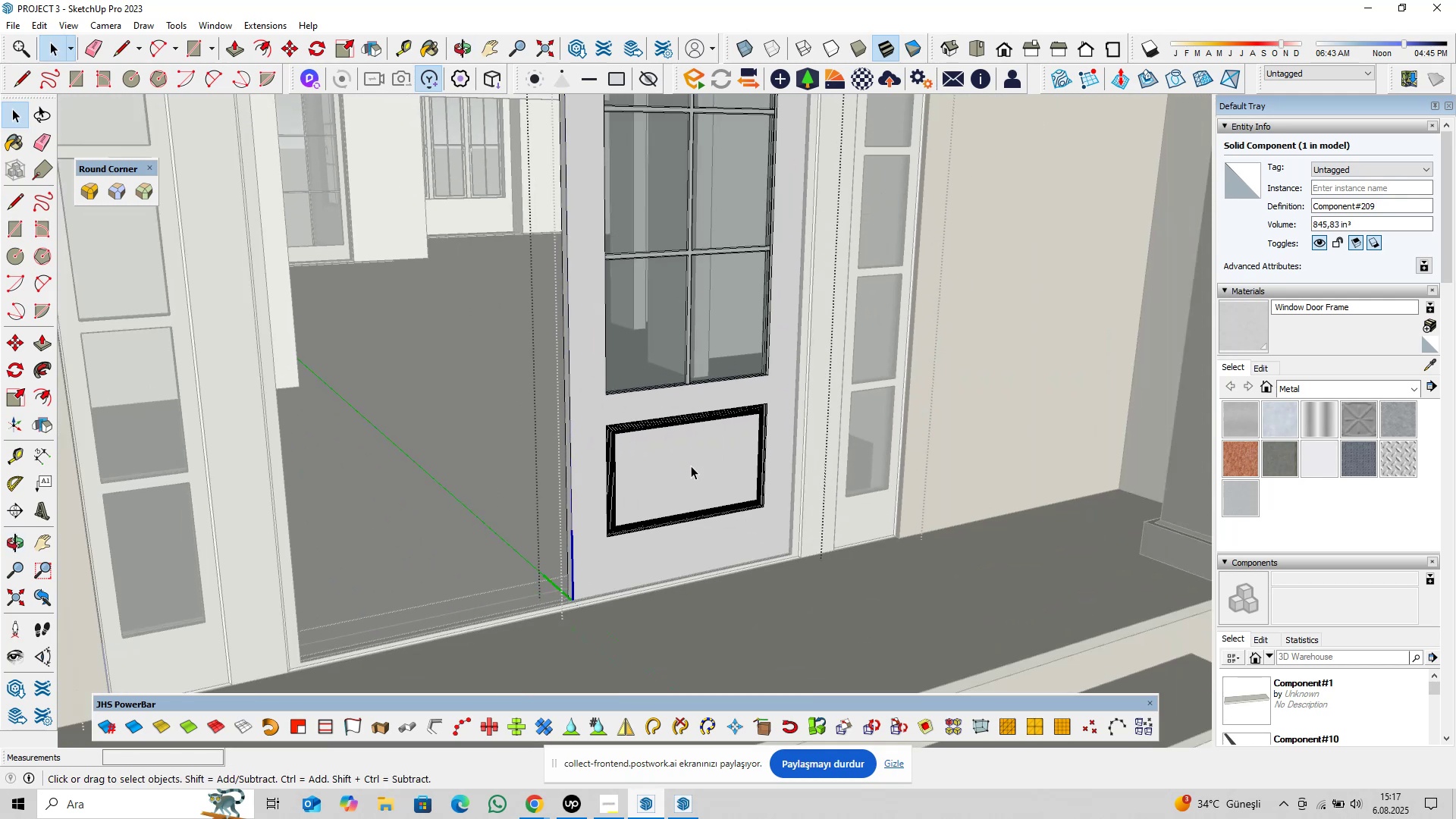 
left_click([691, 466])
 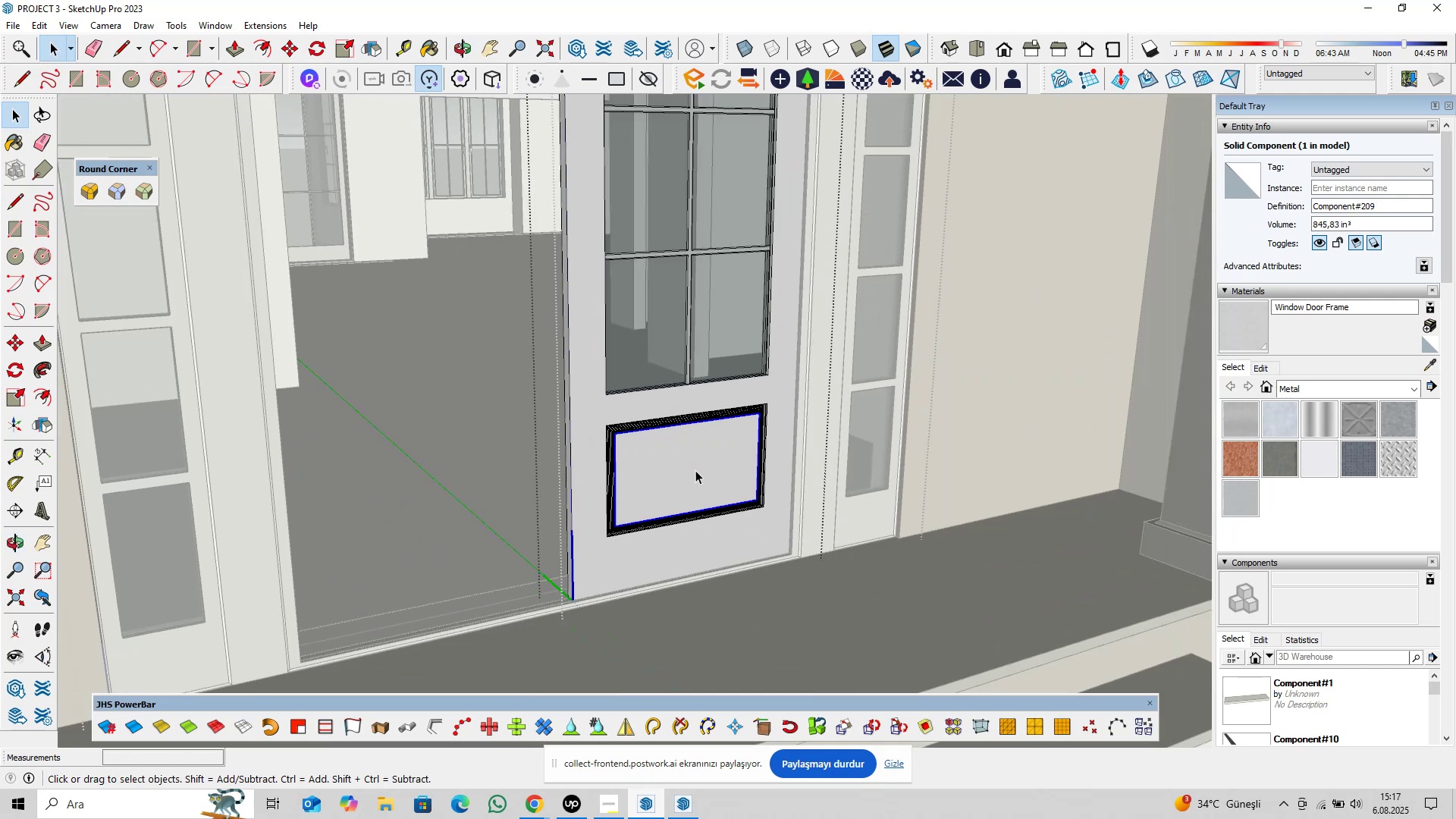 
key(Escape)
 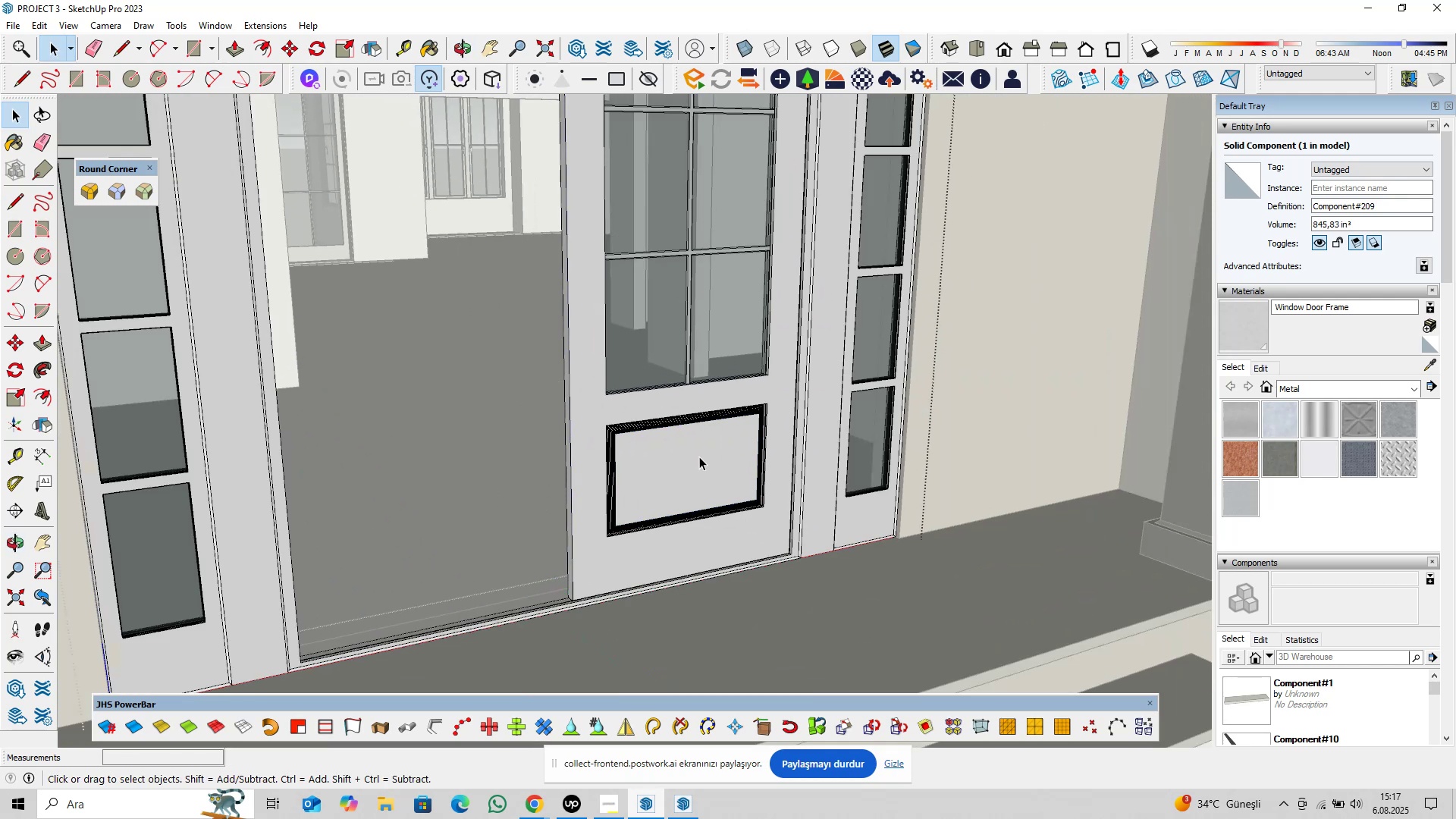 
double_click([699, 457])
 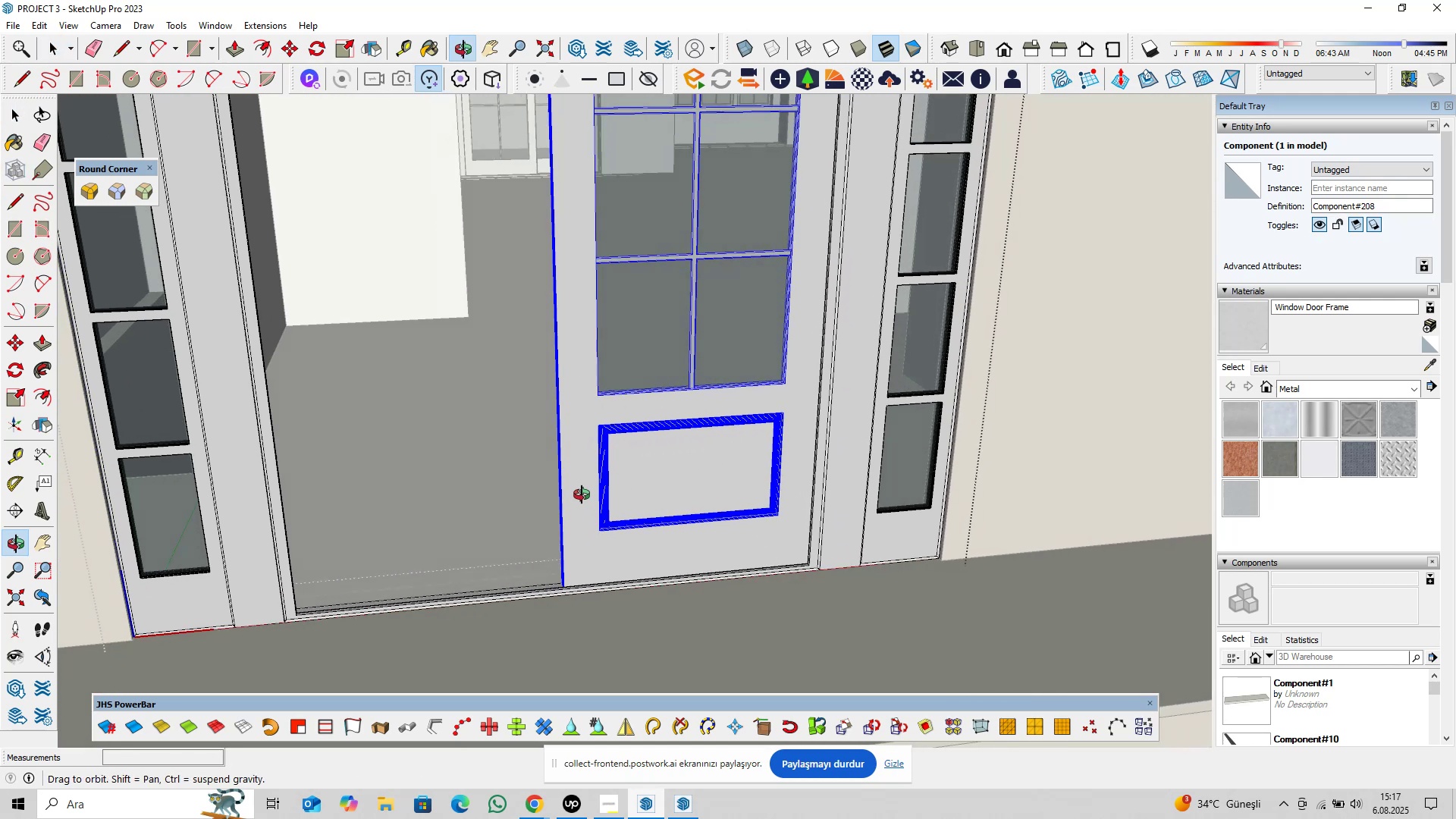 
scroll: coordinate [701, 529], scroll_direction: down, amount: 6.0
 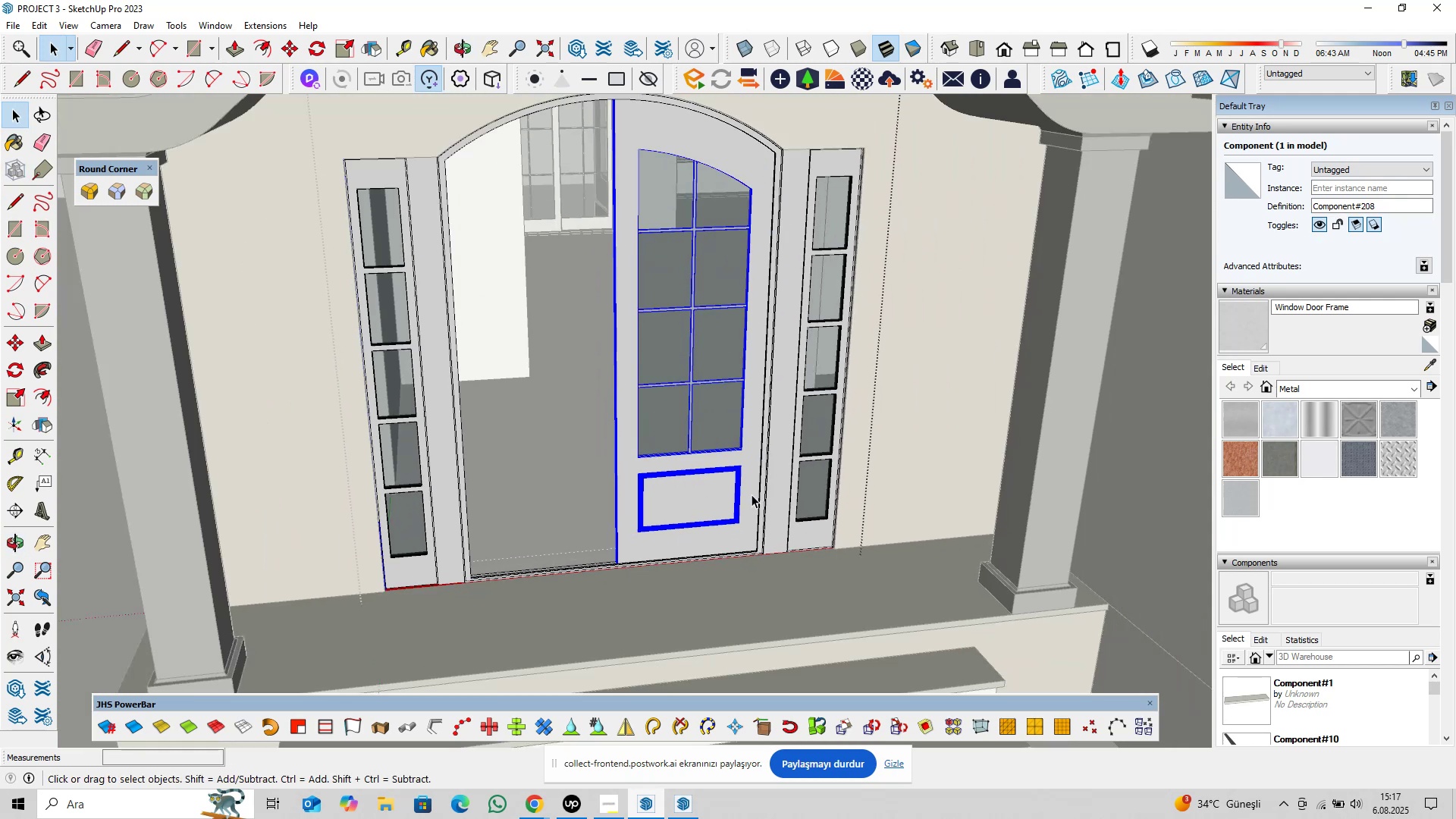 
hold_key(key=ShiftLeft, duration=0.35)
 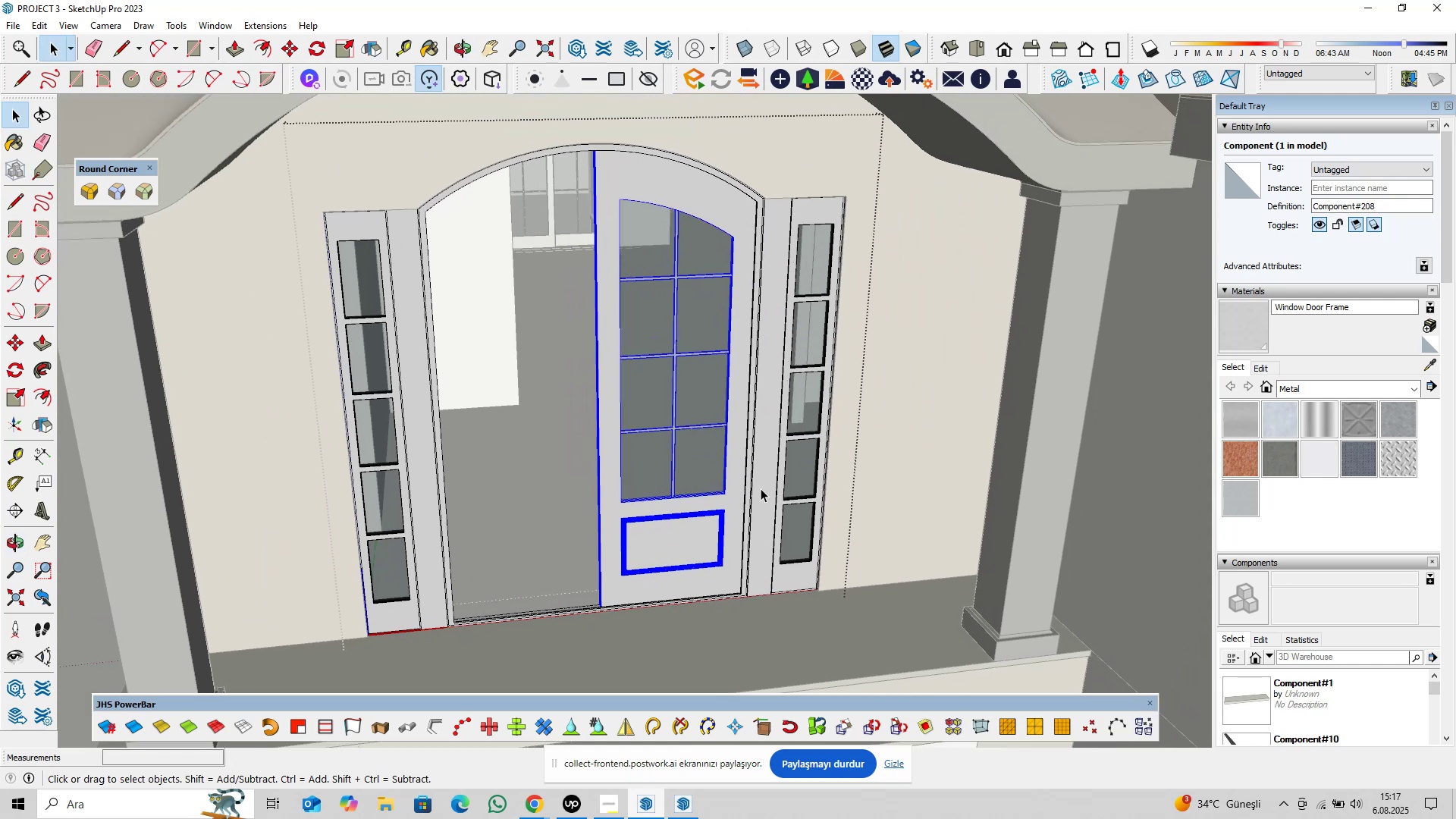 
key(Delete)
 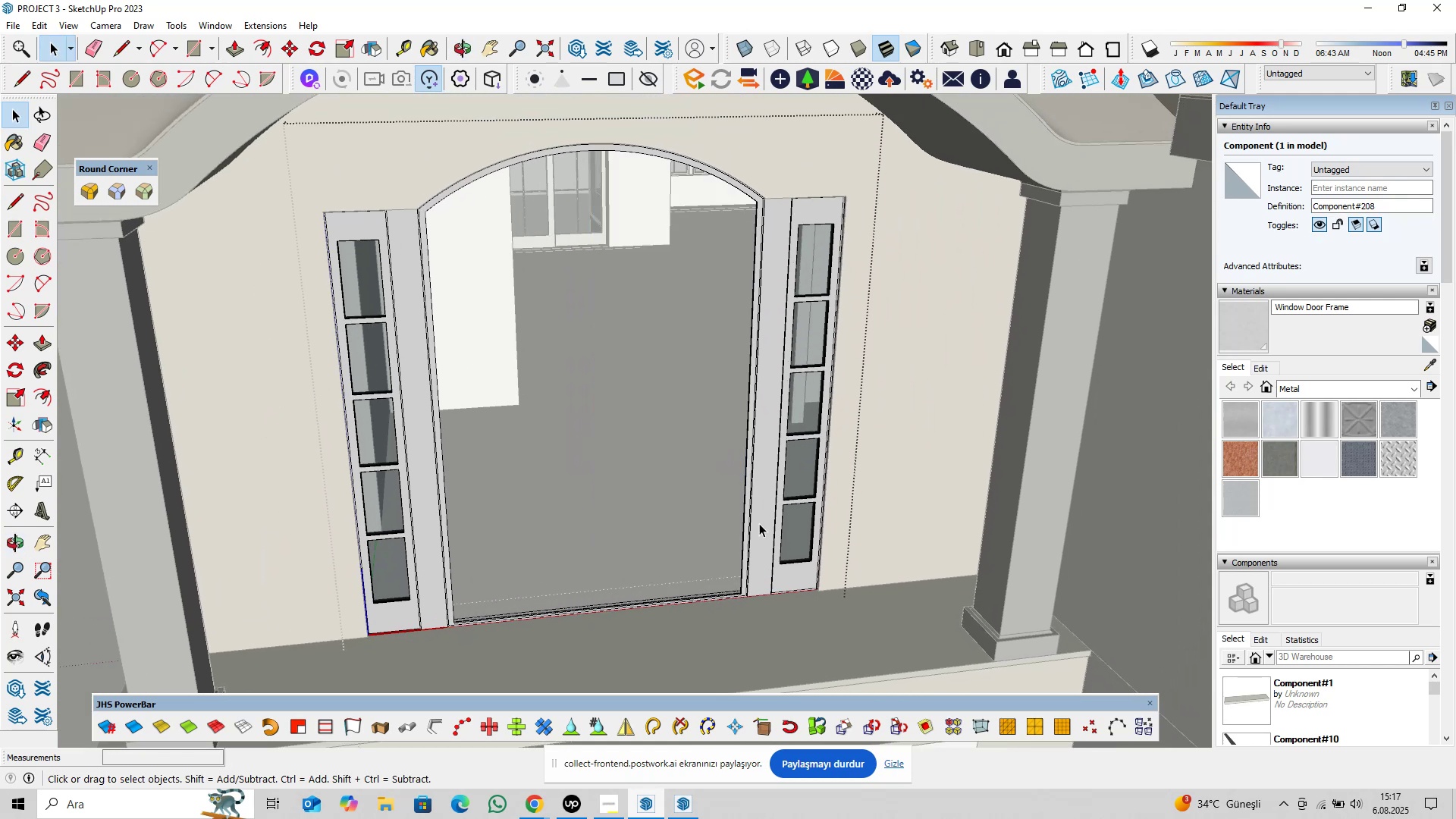 
scroll: coordinate [755, 564], scroll_direction: up, amount: 6.0
 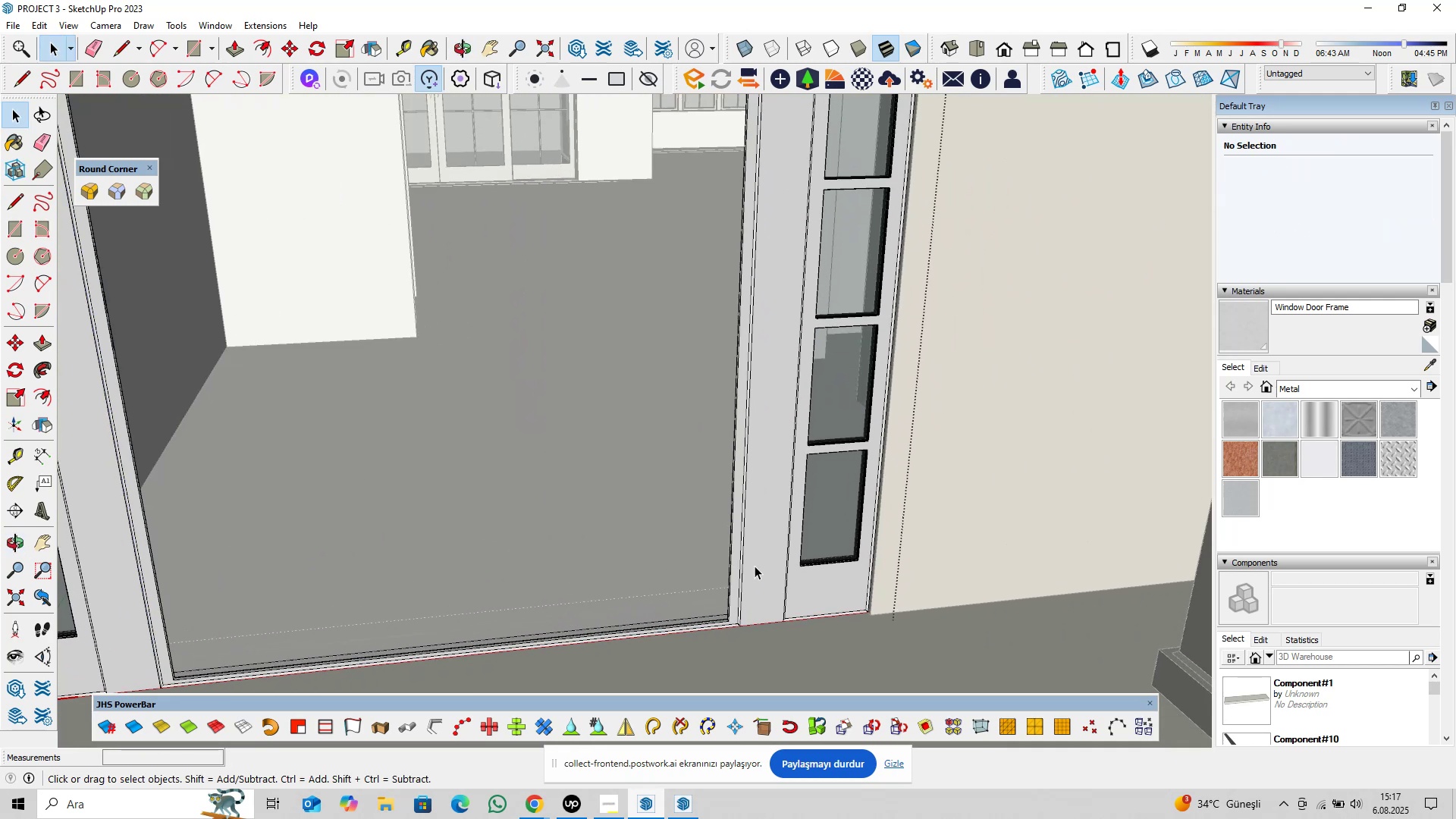 
key(Control+Z)
 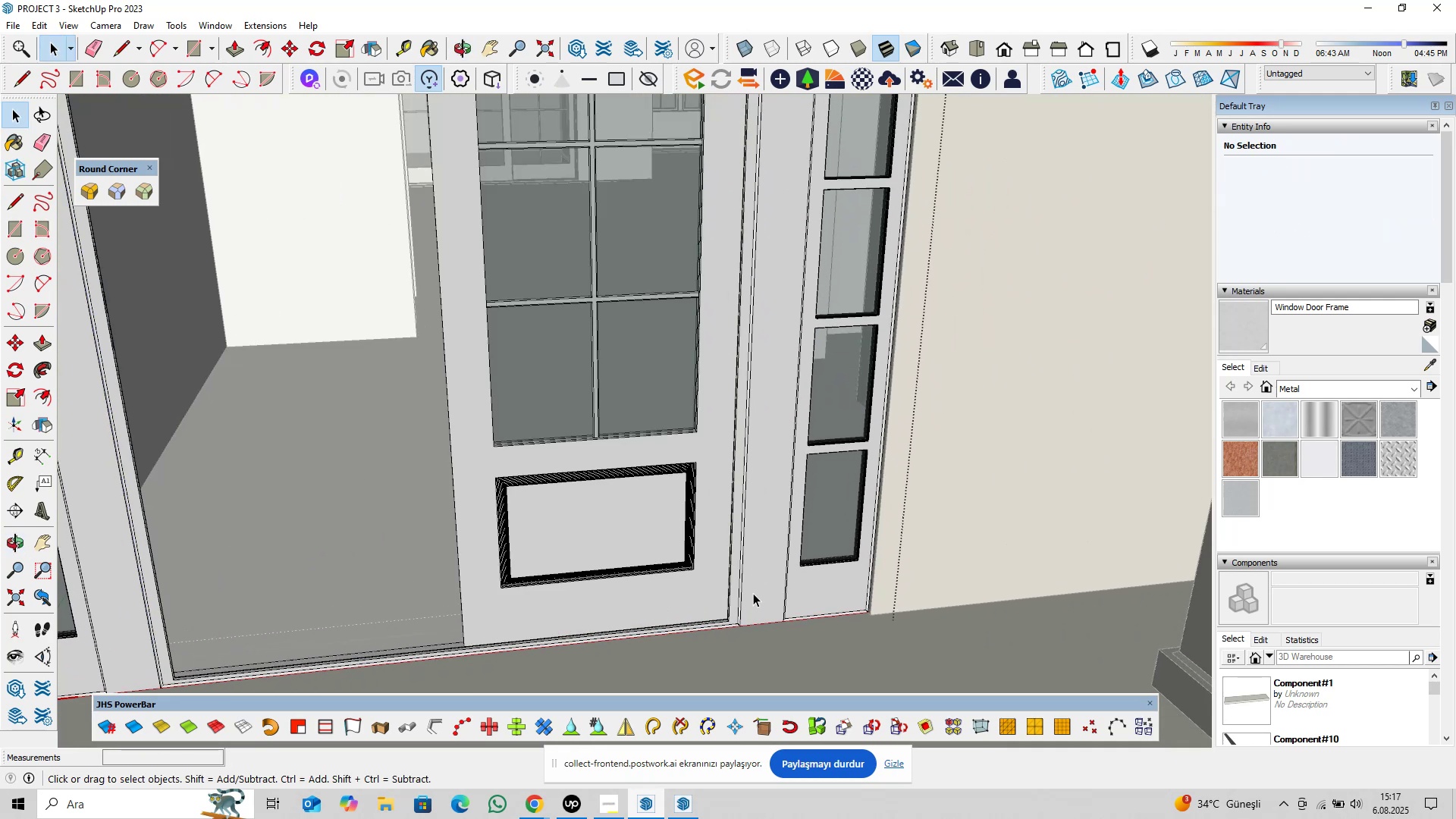 
scroll: coordinate [726, 604], scroll_direction: up, amount: 9.0
 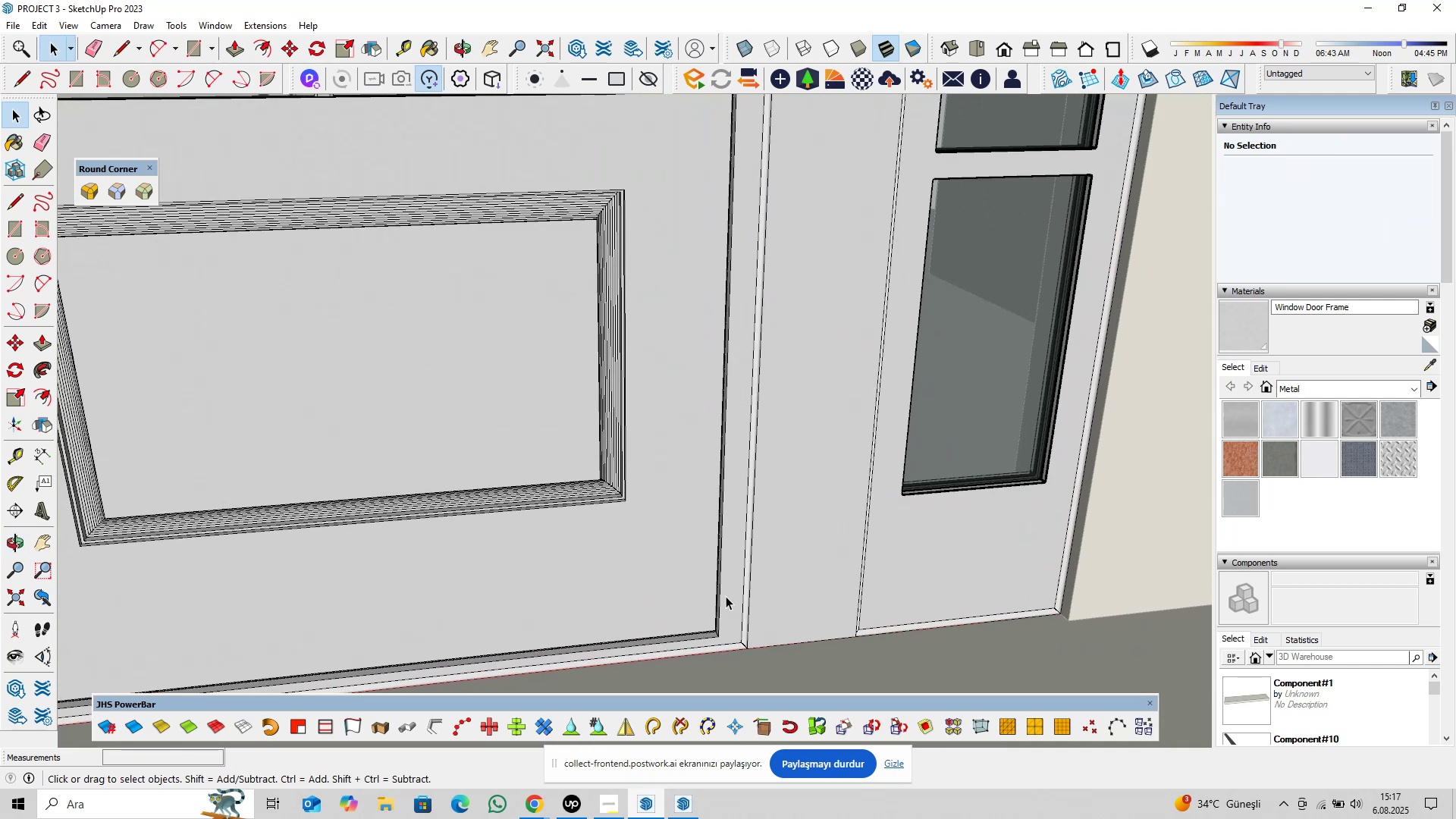 
left_click([725, 596])
 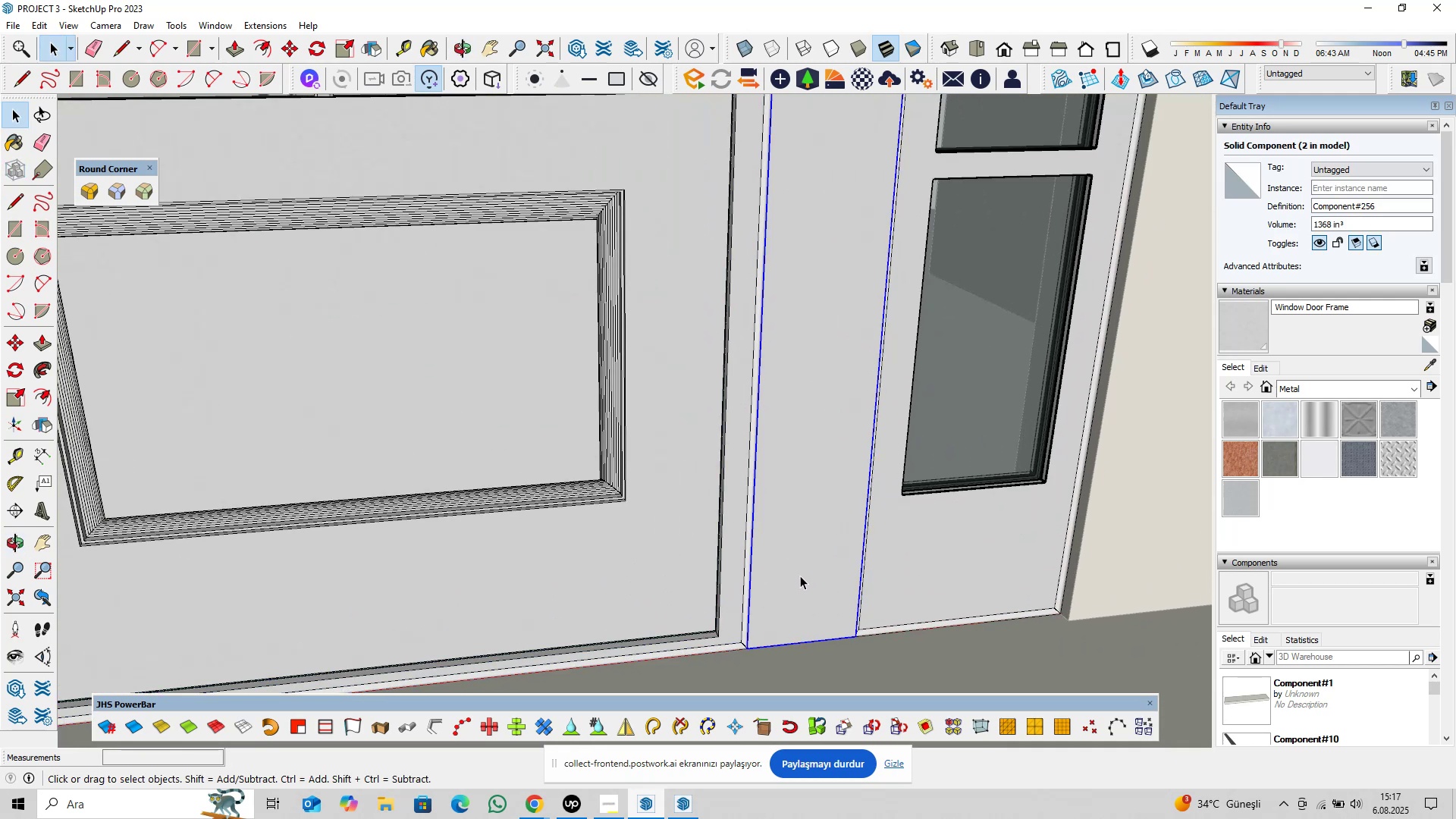 
double_click([768, 589])
 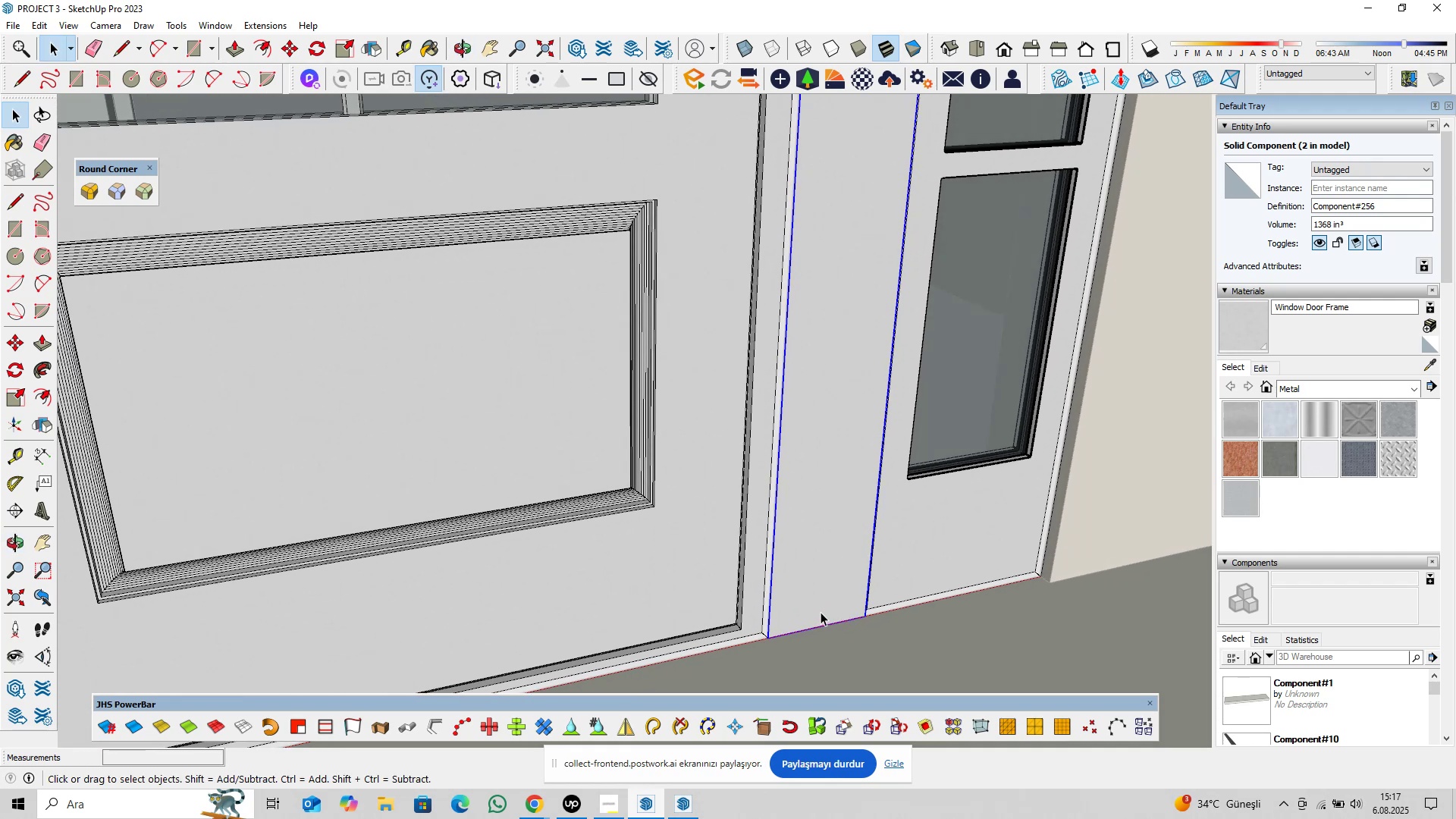 
hold_key(key=ShiftLeft, duration=0.33)
 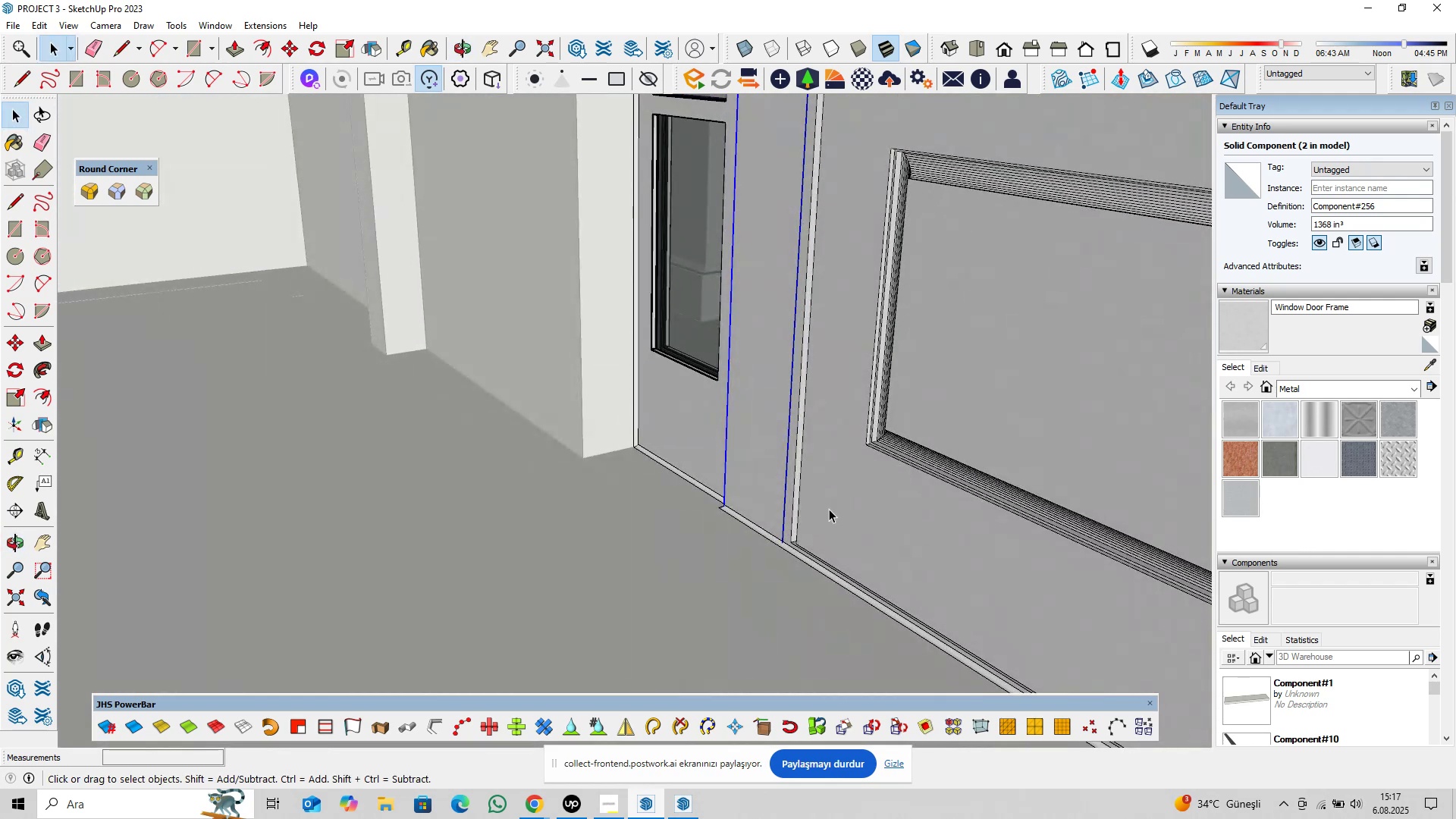 
hold_key(key=ShiftLeft, duration=0.33)
 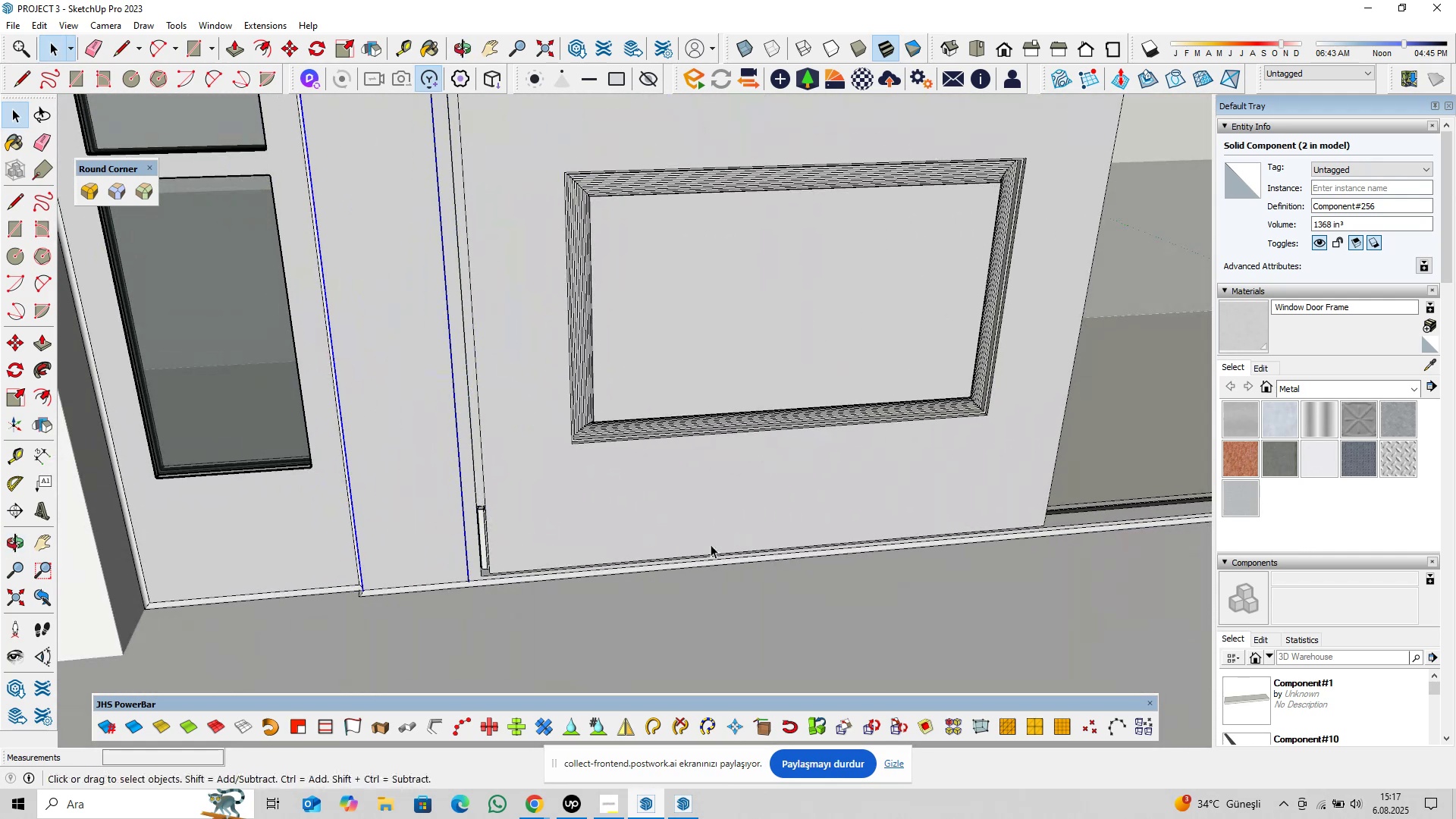 
scroll: coordinate [686, 536], scroll_direction: down, amount: 6.0
 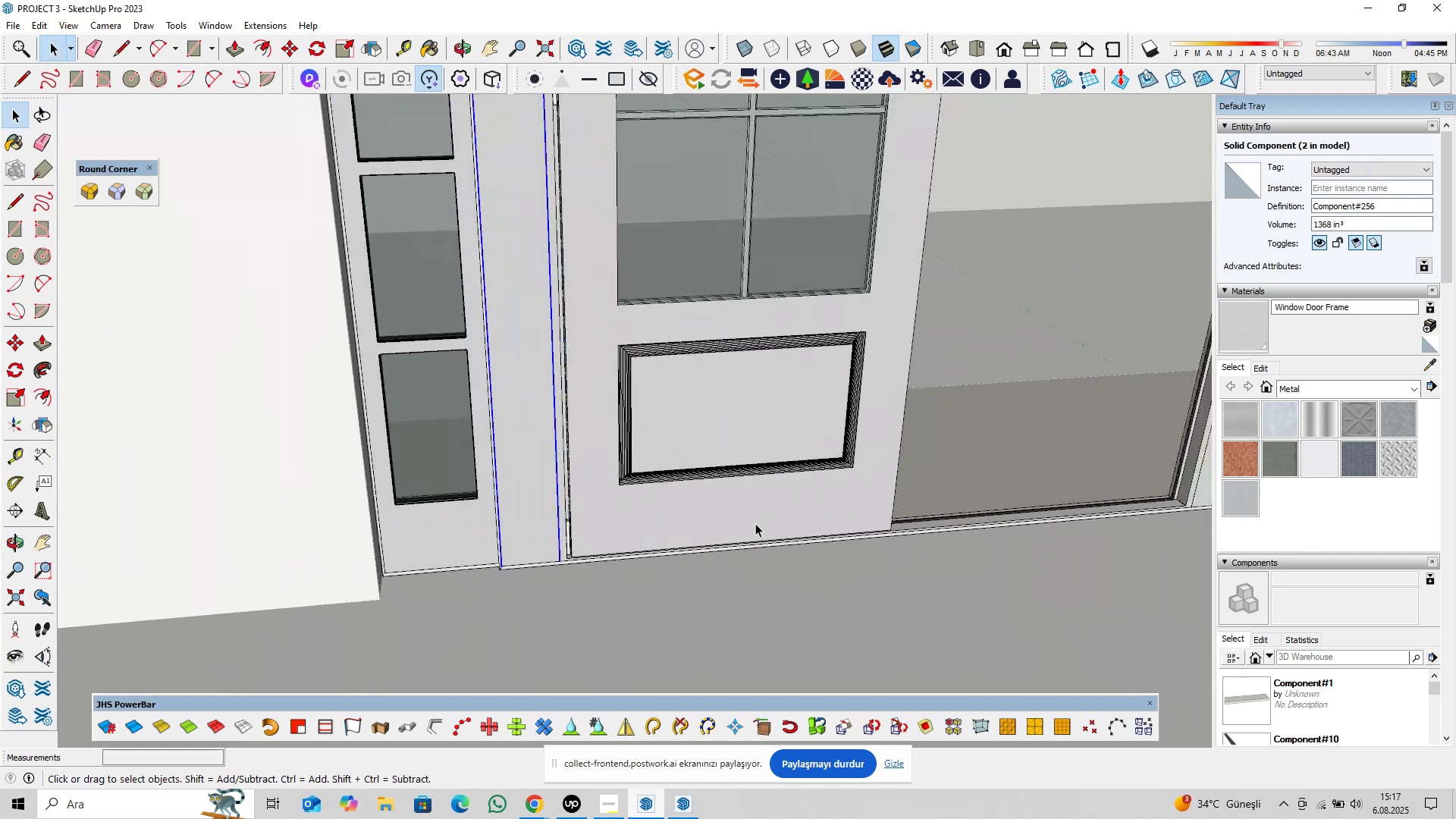 
hold_key(key=ShiftLeft, duration=0.36)
 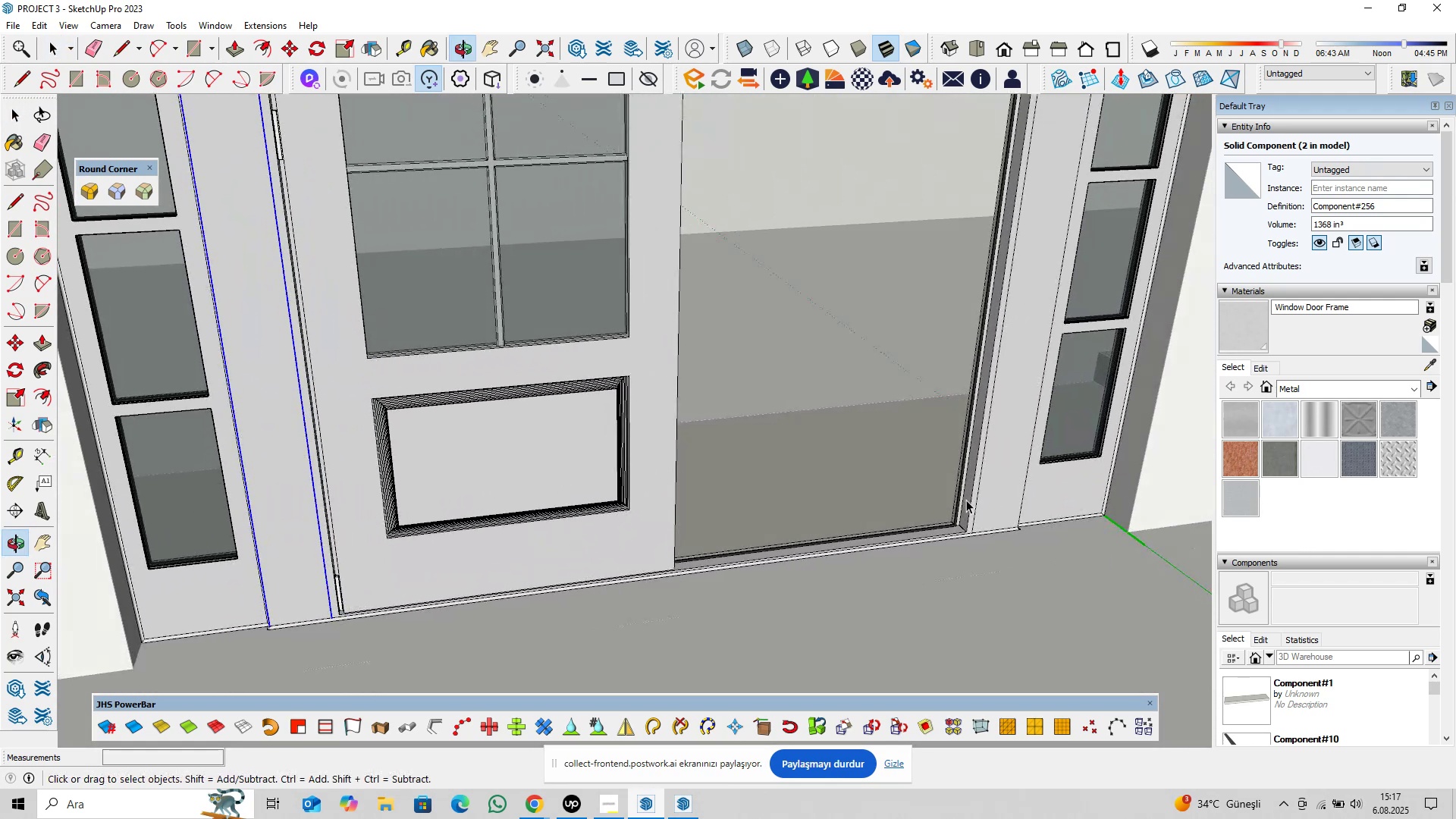 
hold_key(key=ControlLeft, duration=0.54)
left_click([1008, 456])
 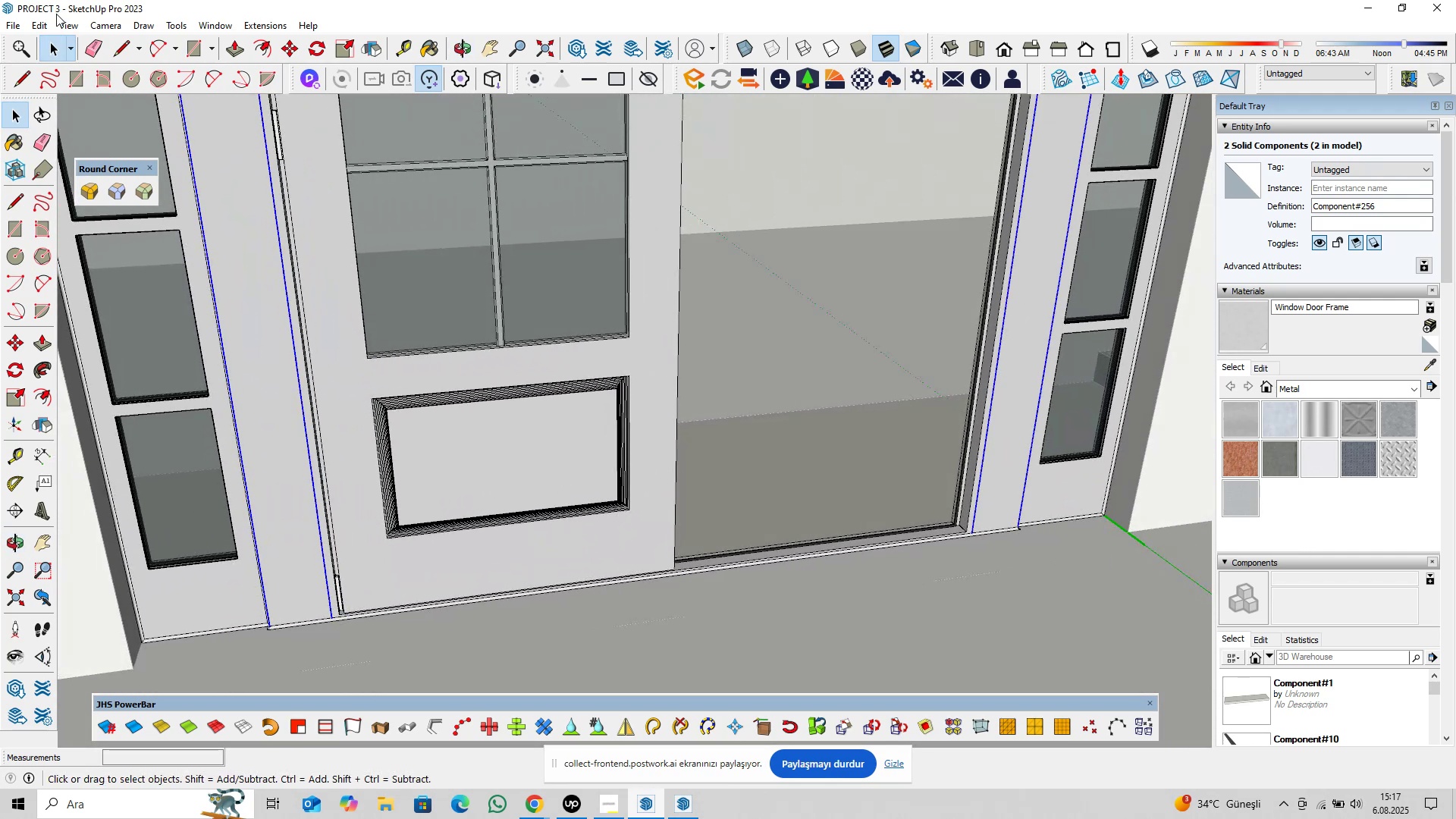 
left_click([40, 26])
 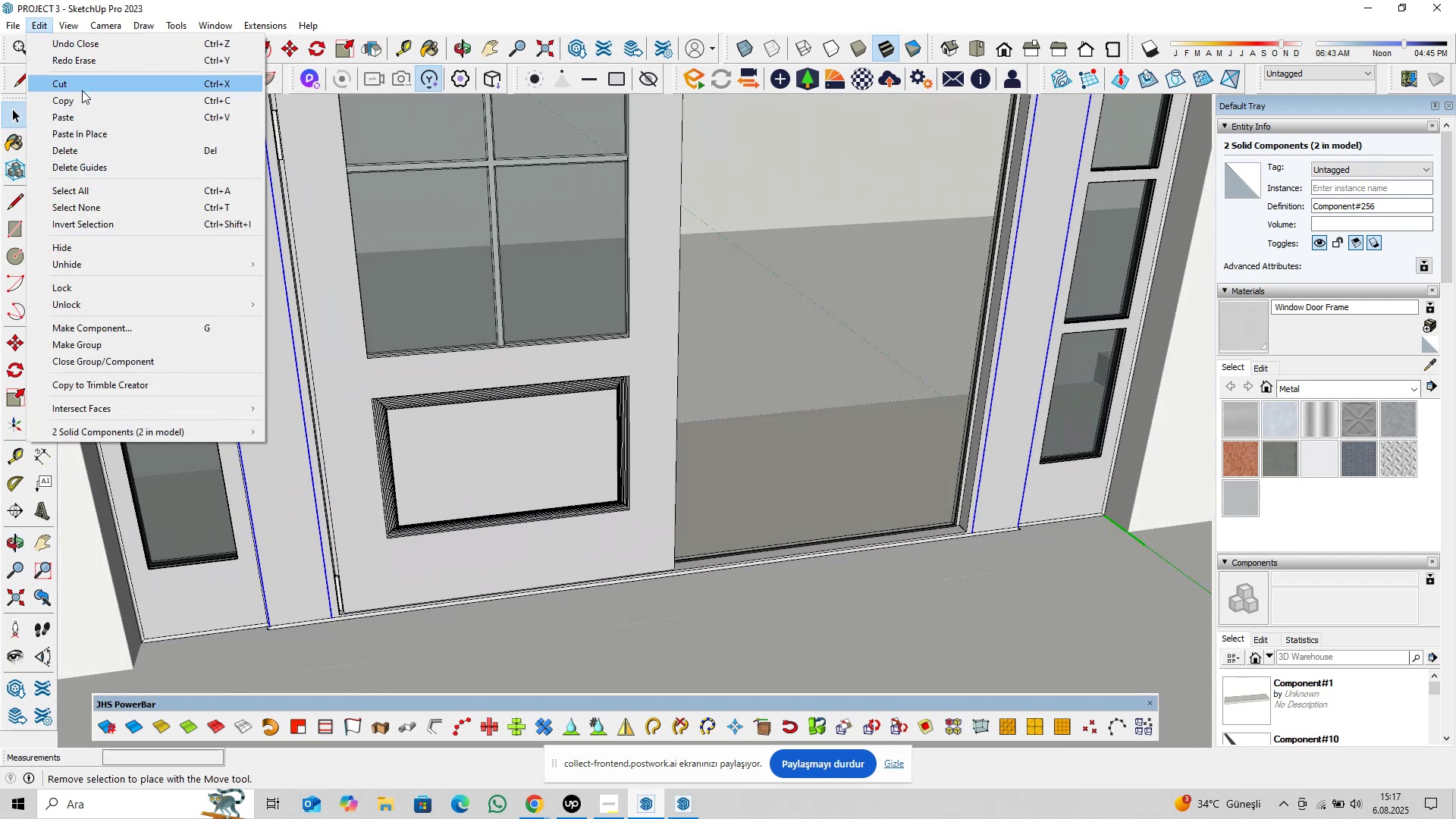 
left_click([82, 91])
 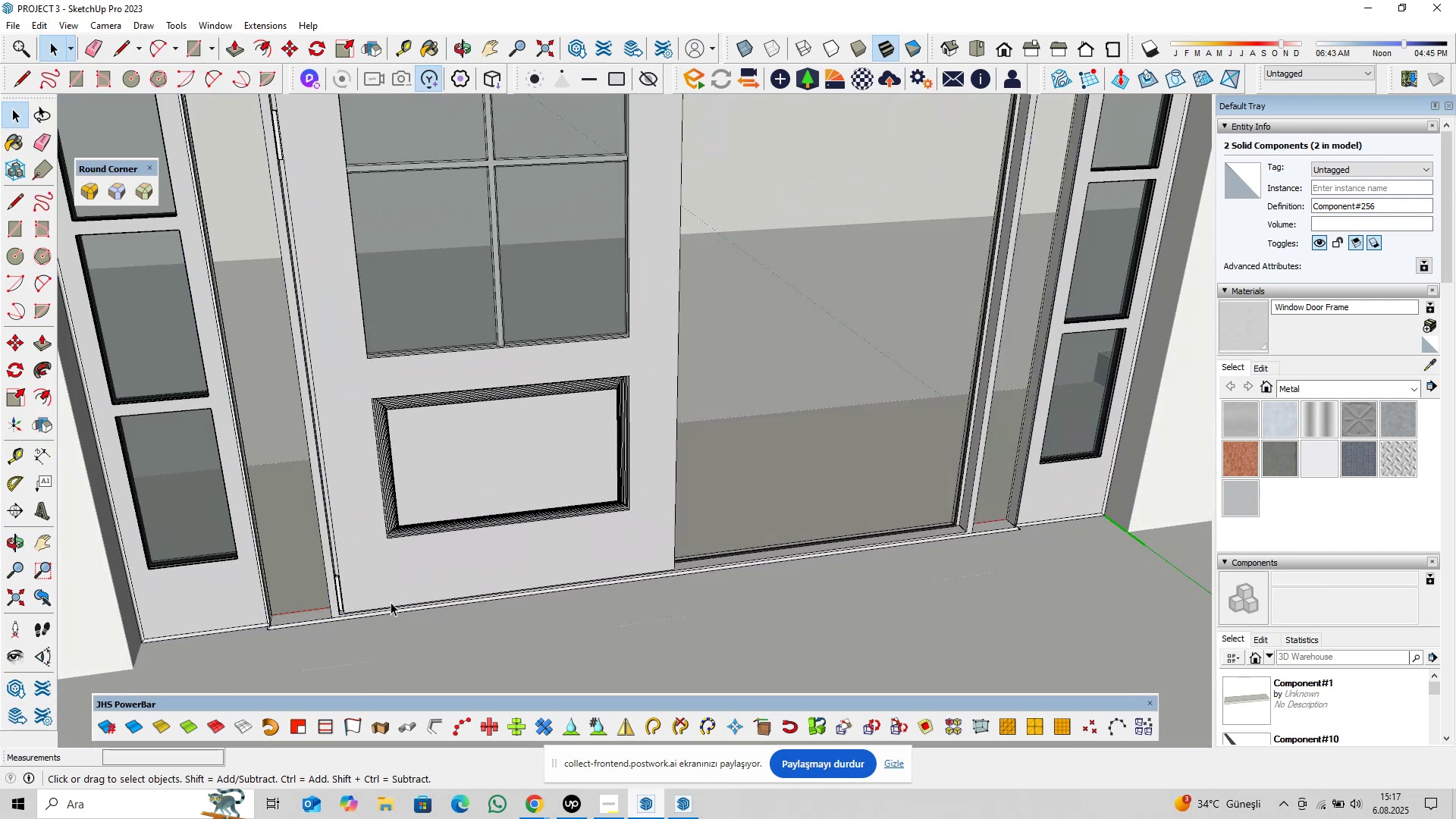 
scroll: coordinate [337, 613], scroll_direction: up, amount: 8.0
 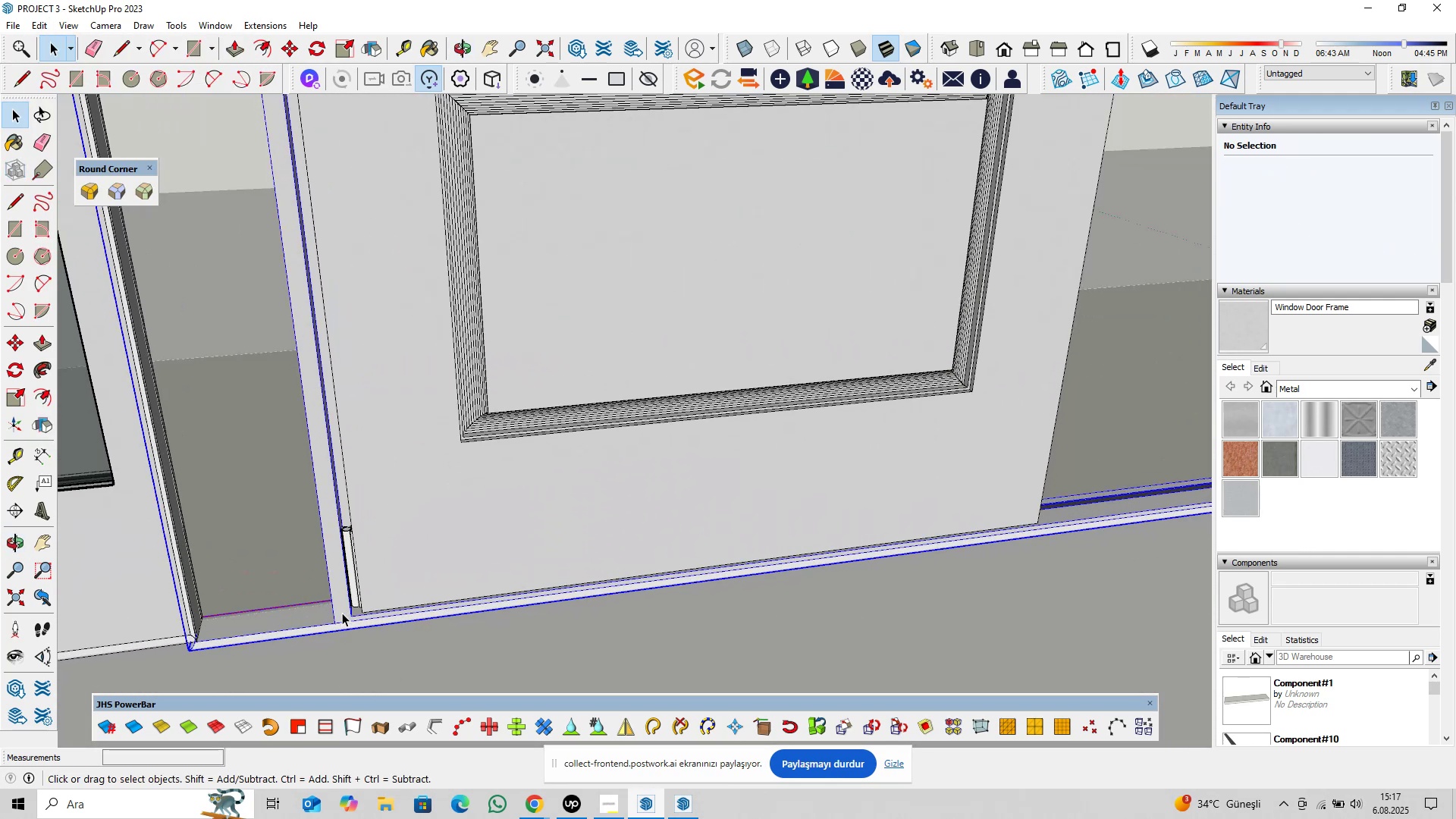 
double_click([339, 598])
 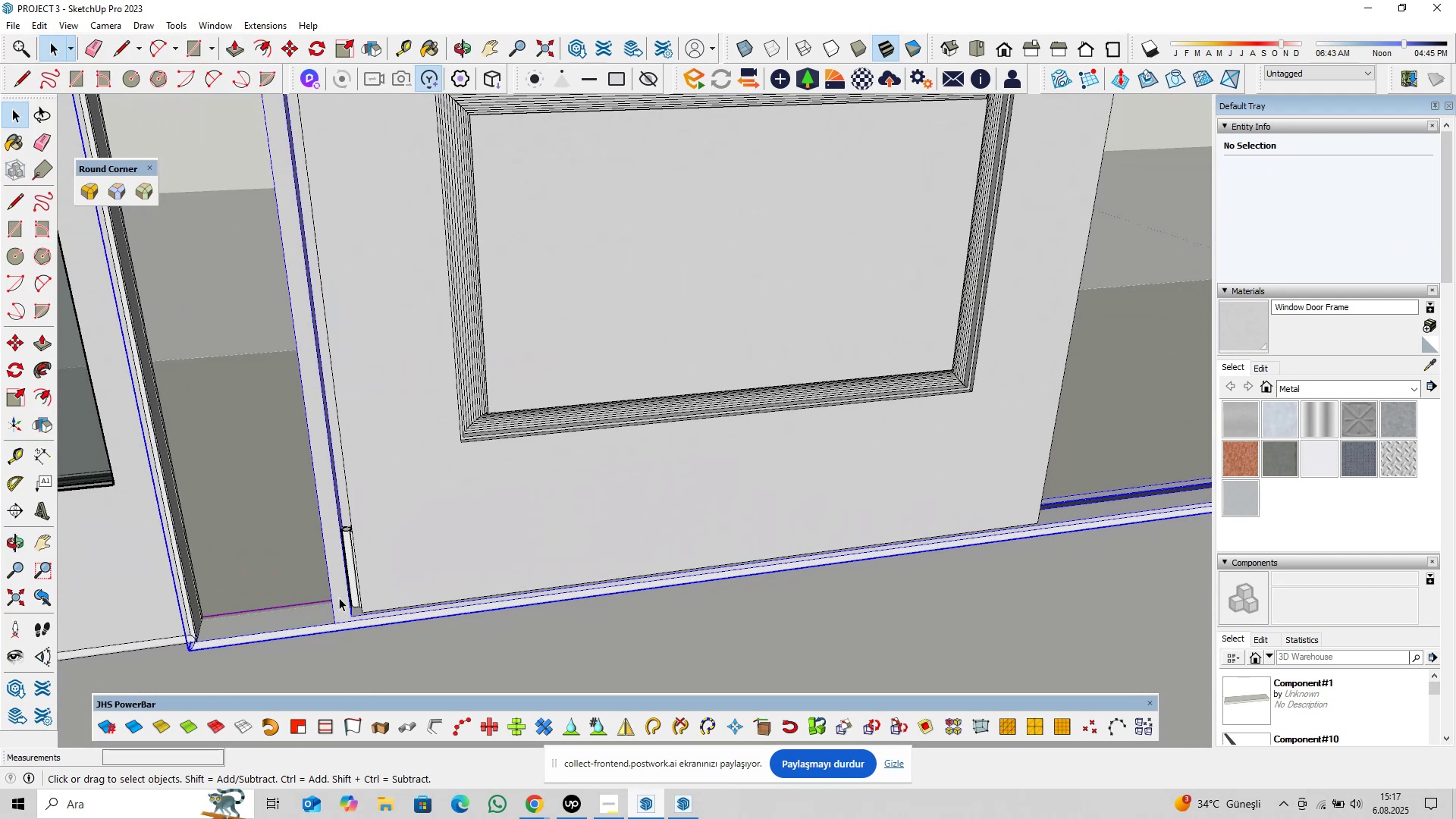 
triple_click([339, 598])
 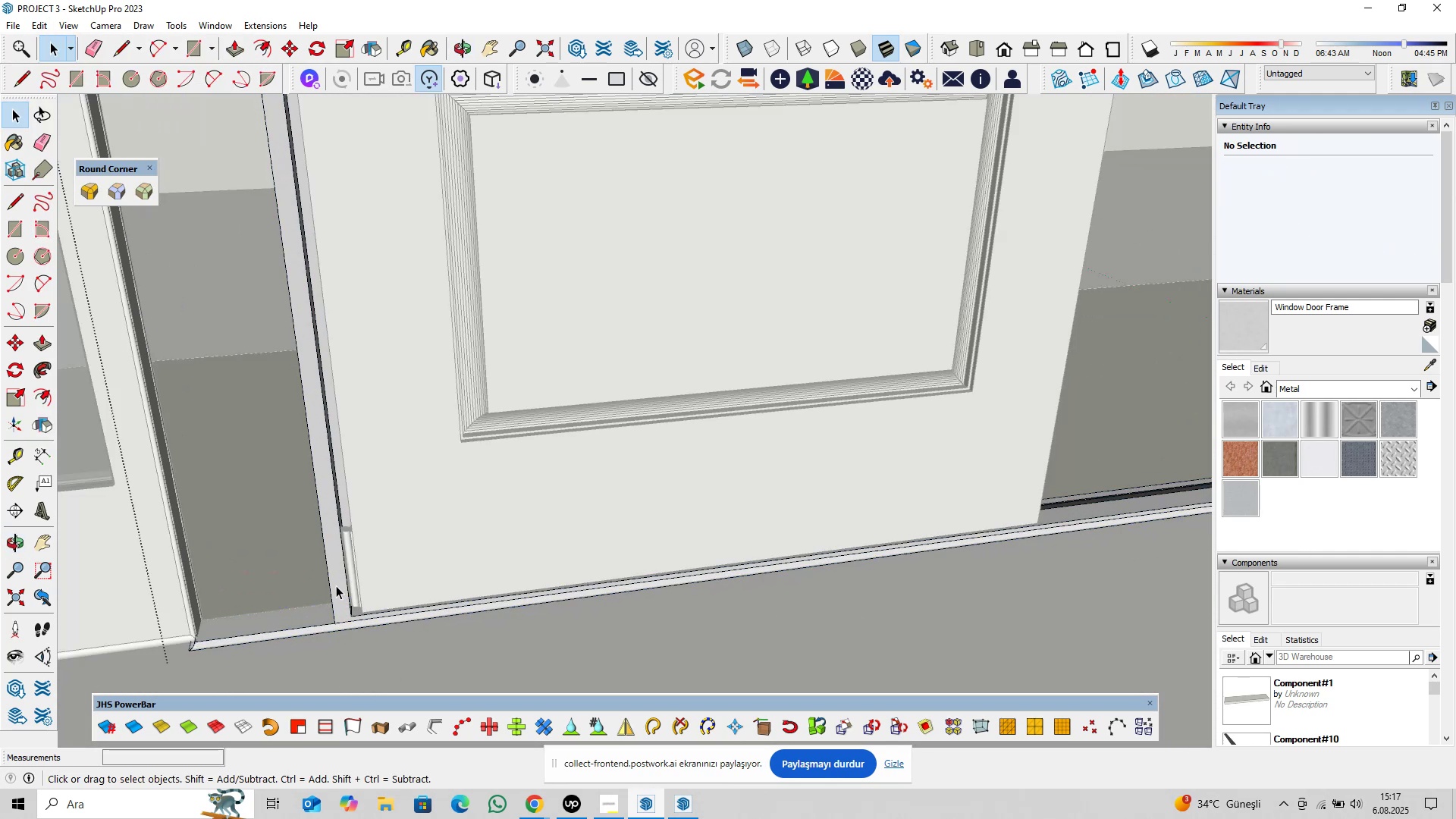 
left_click_drag(start_coordinate=[334, 579], to_coordinate=[334, 601])
 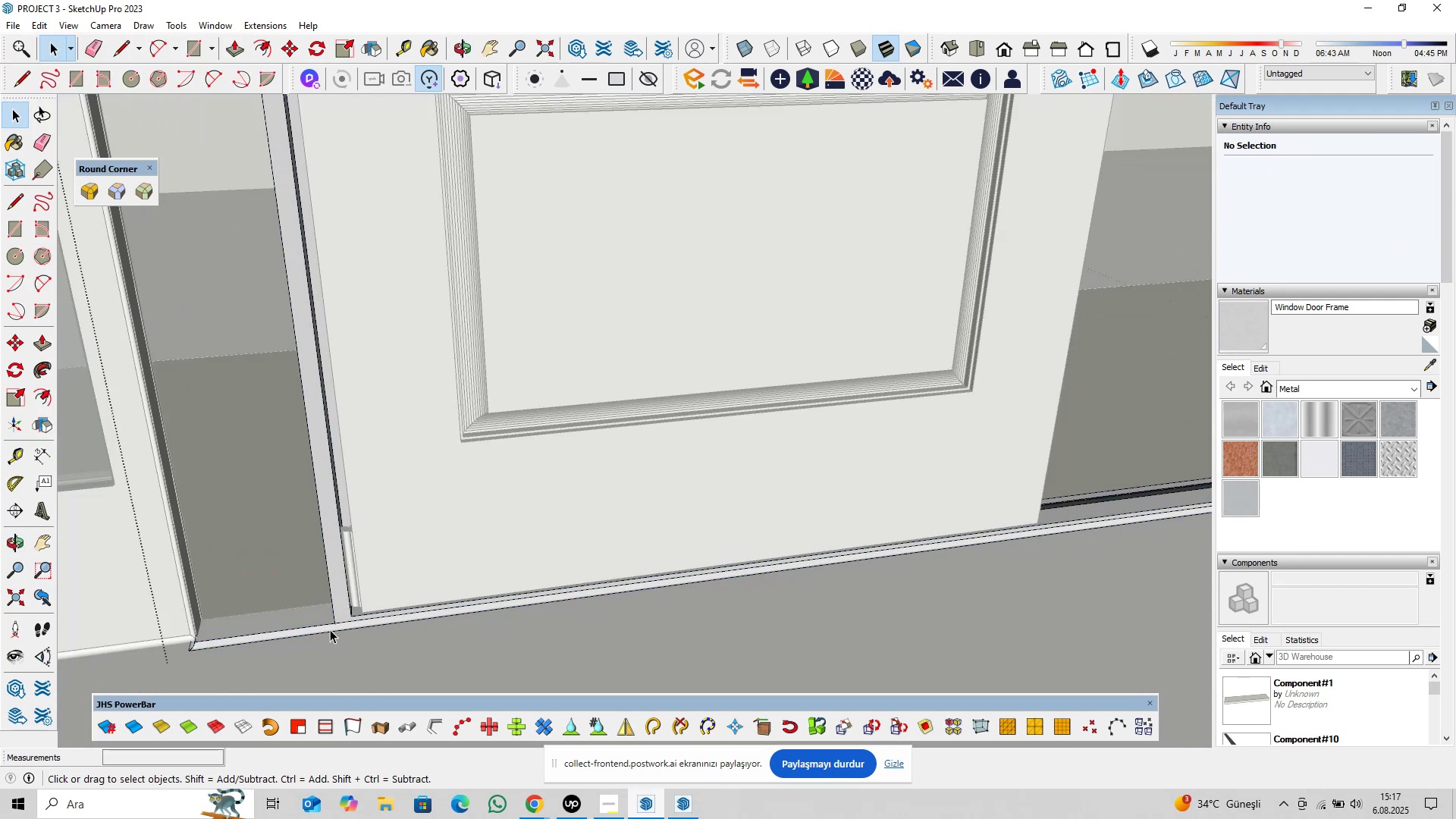 
triple_click([328, 628])
 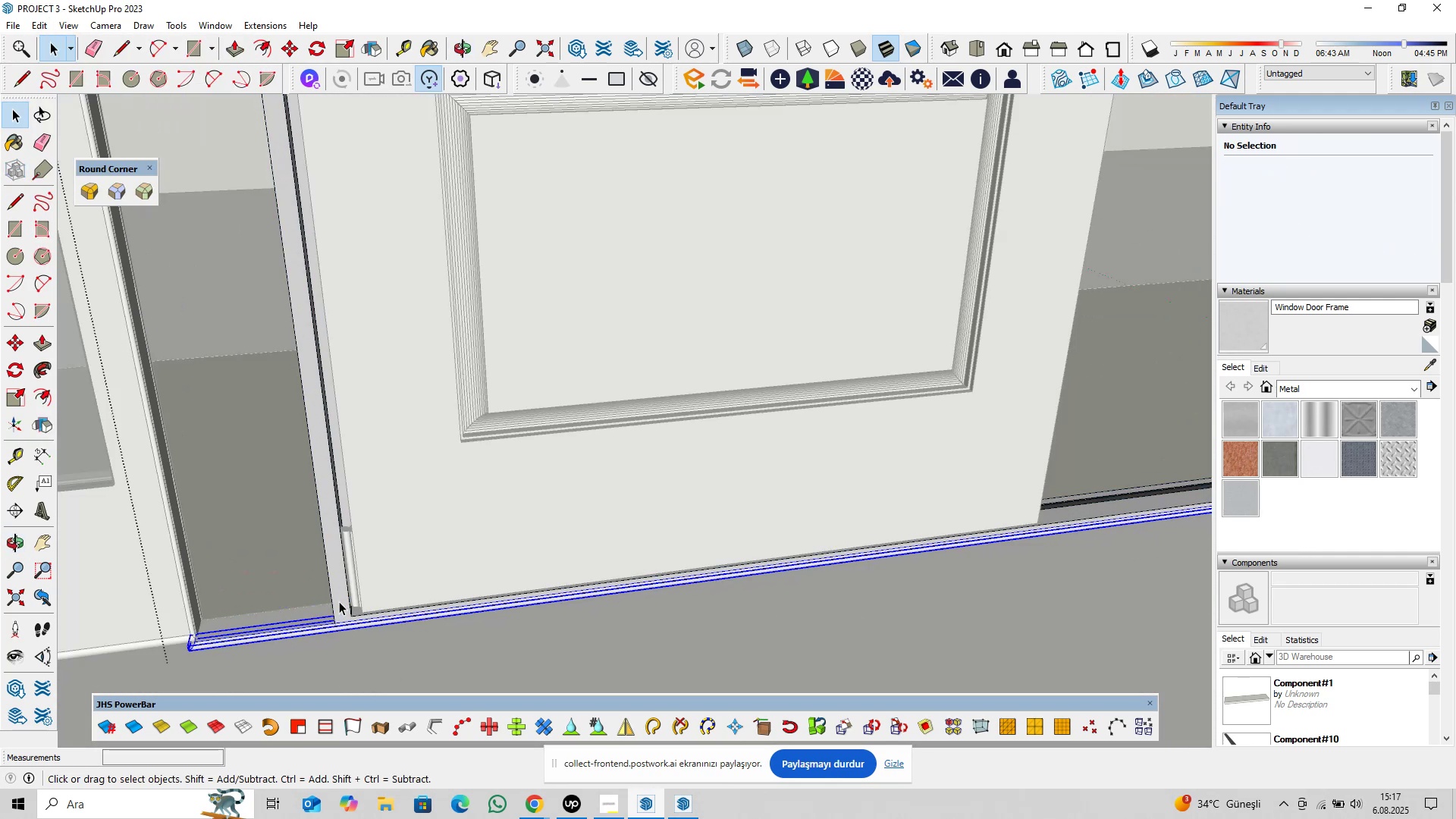 
triple_click([339, 601])
 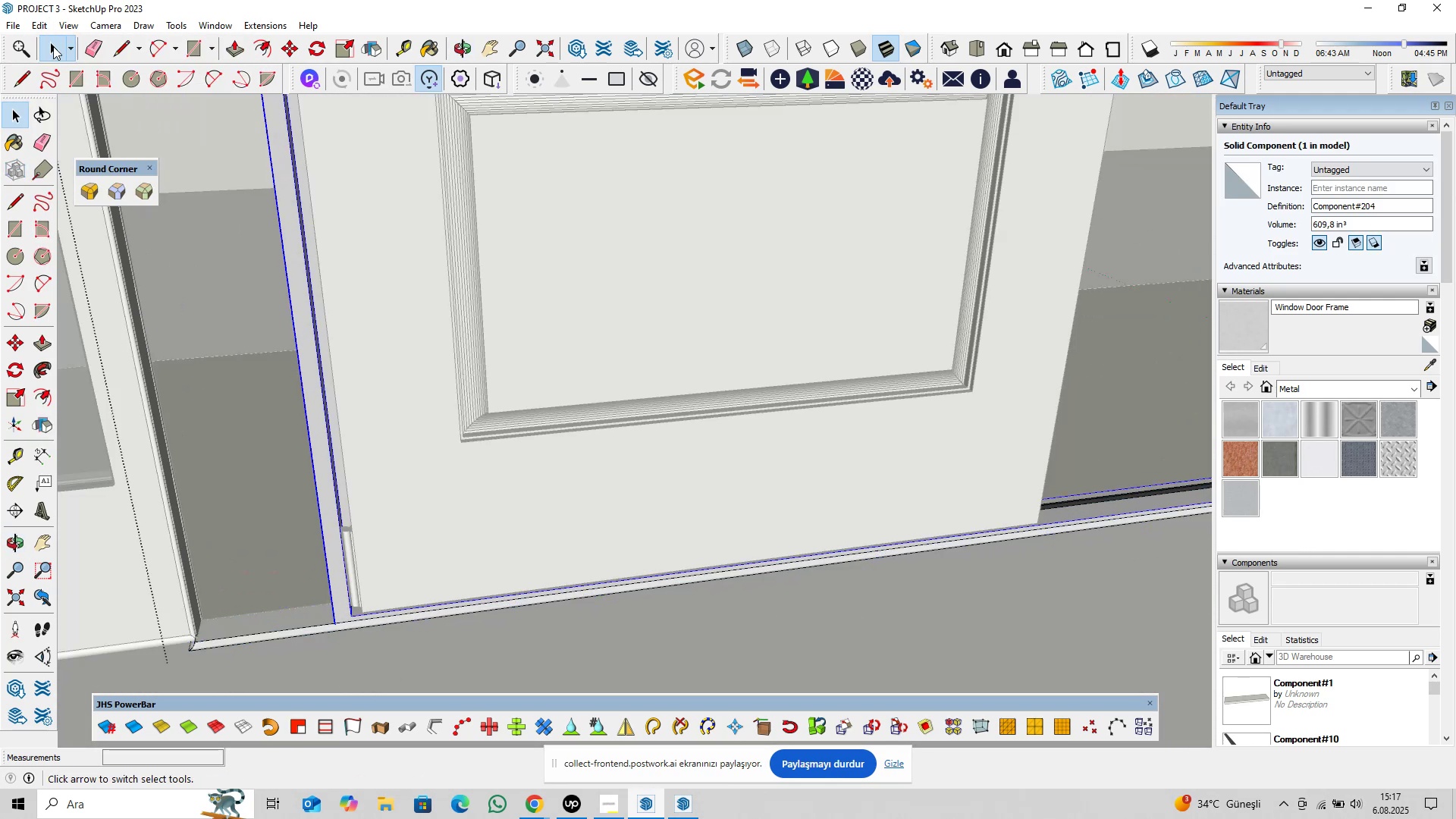 
left_click([41, 22])
 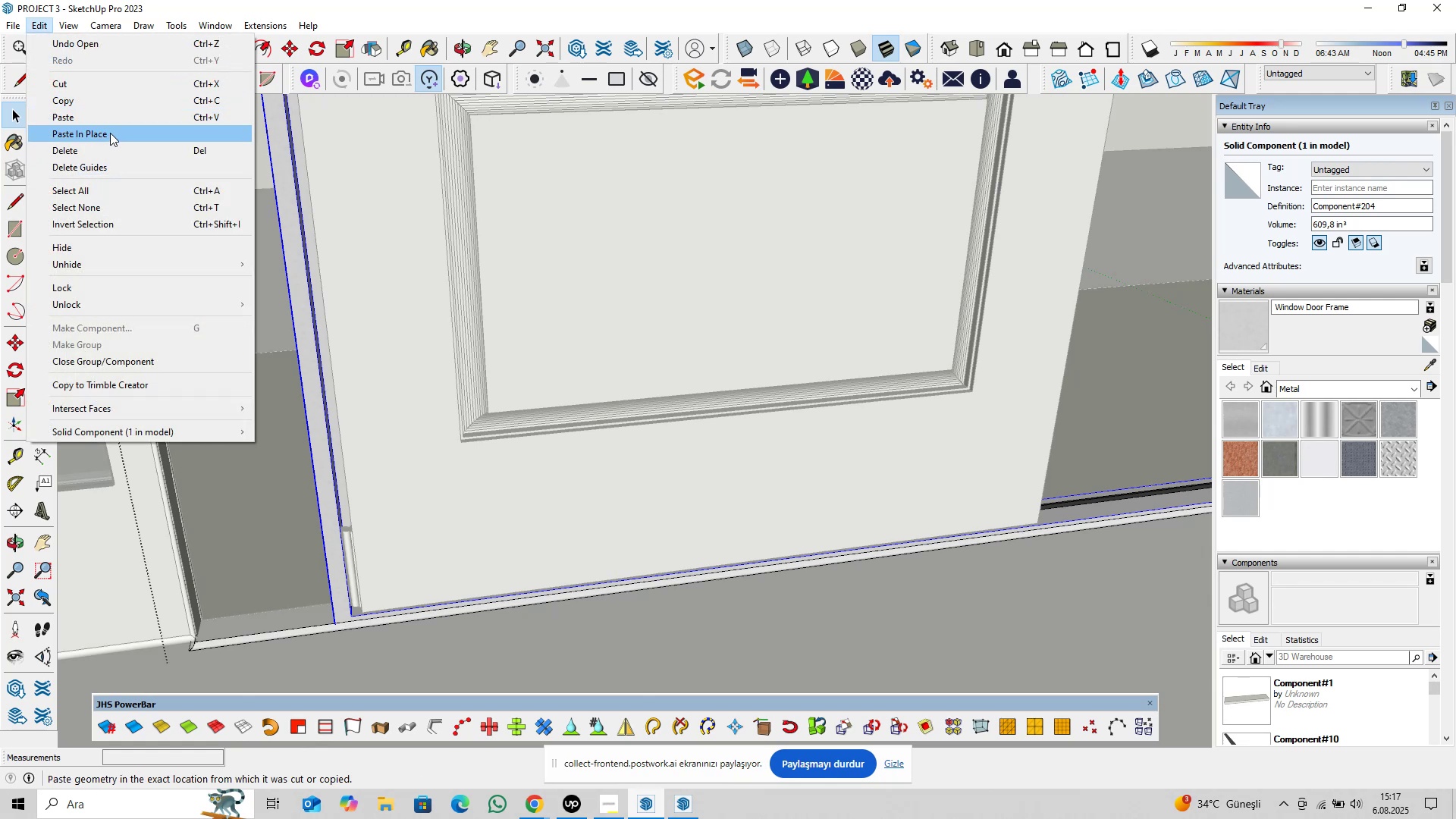 
left_click([111, 136])
 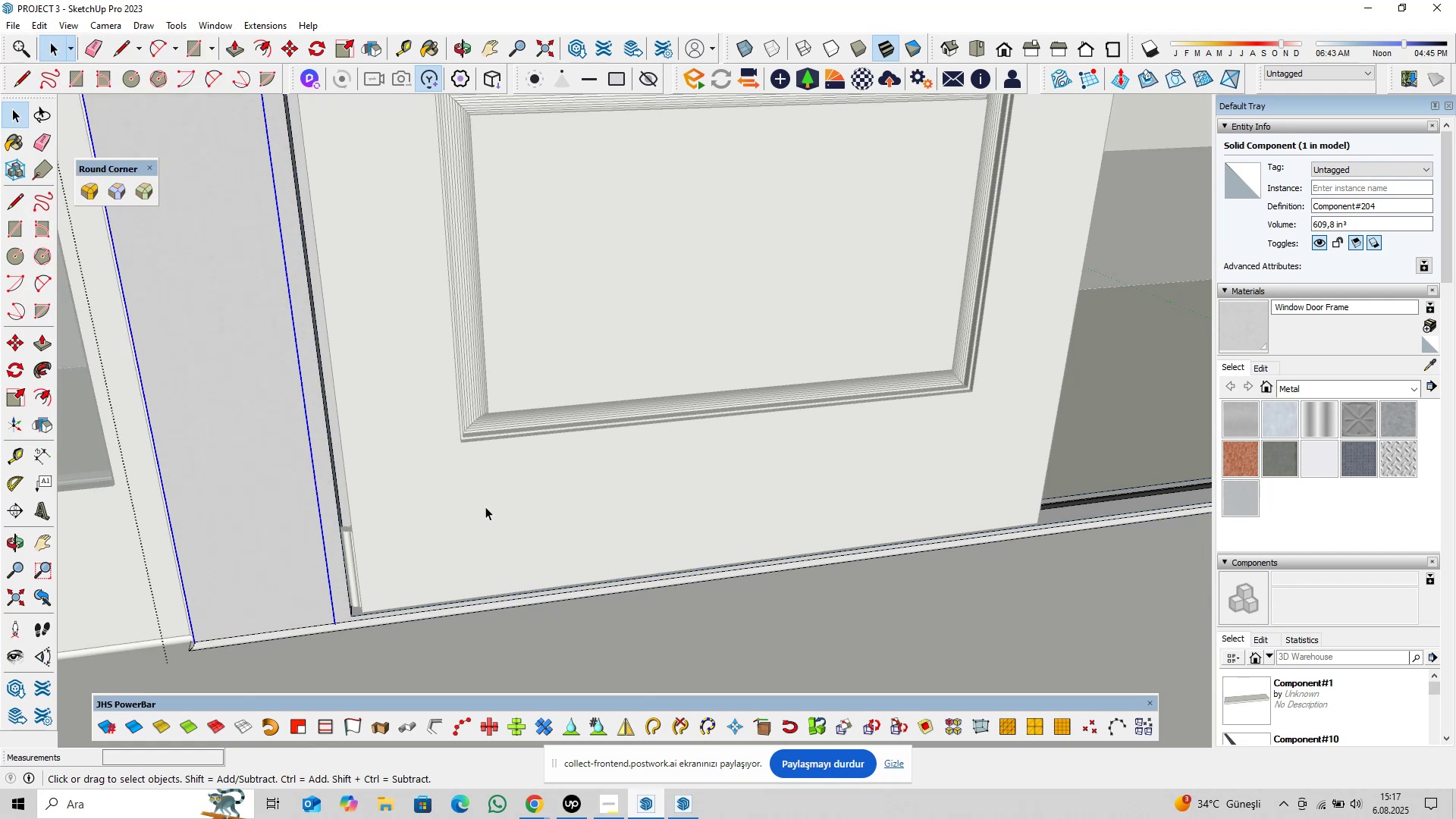 
scroll: coordinate [366, 560], scroll_direction: down, amount: 8.0
 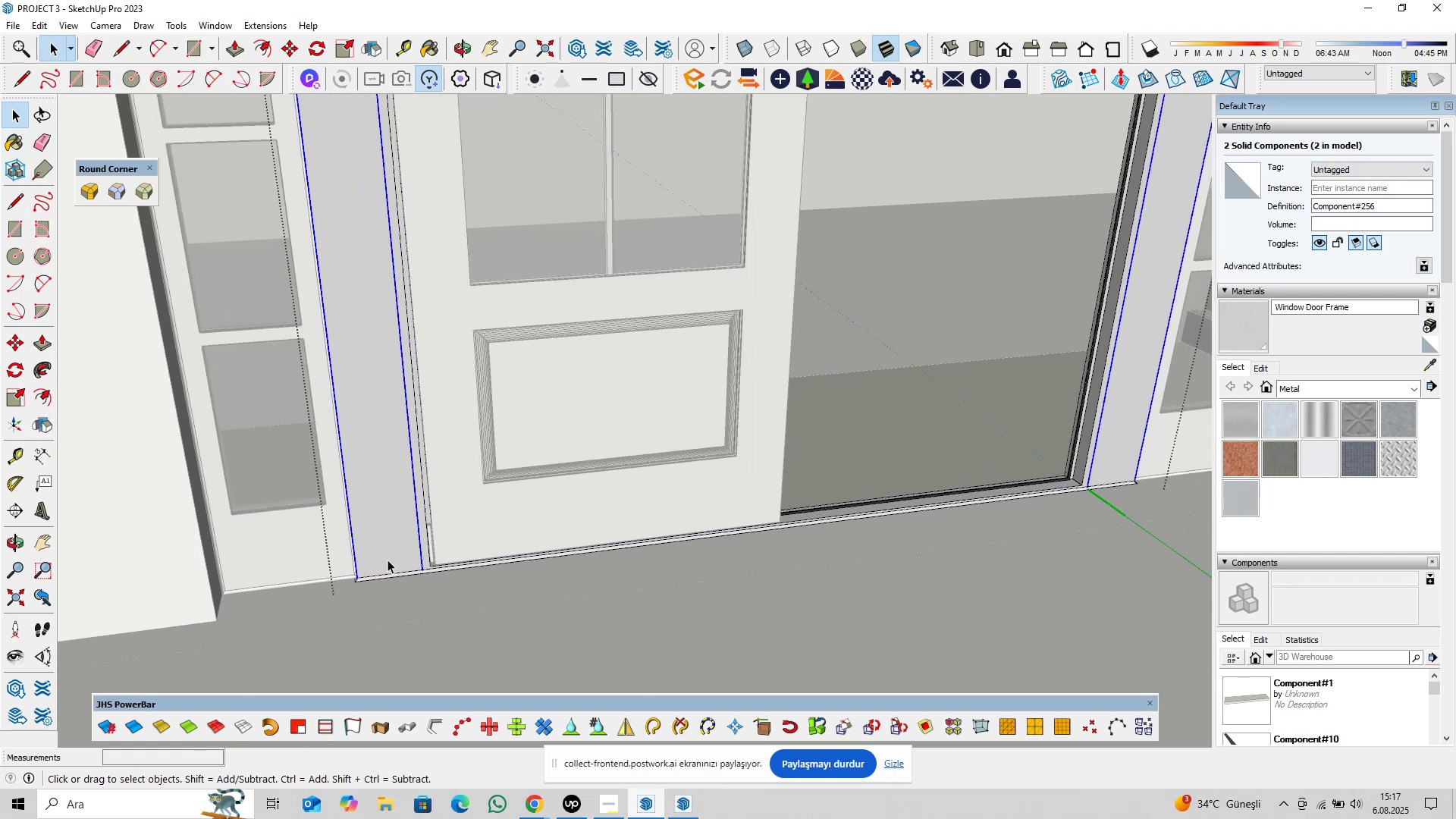 
key(Escape)
 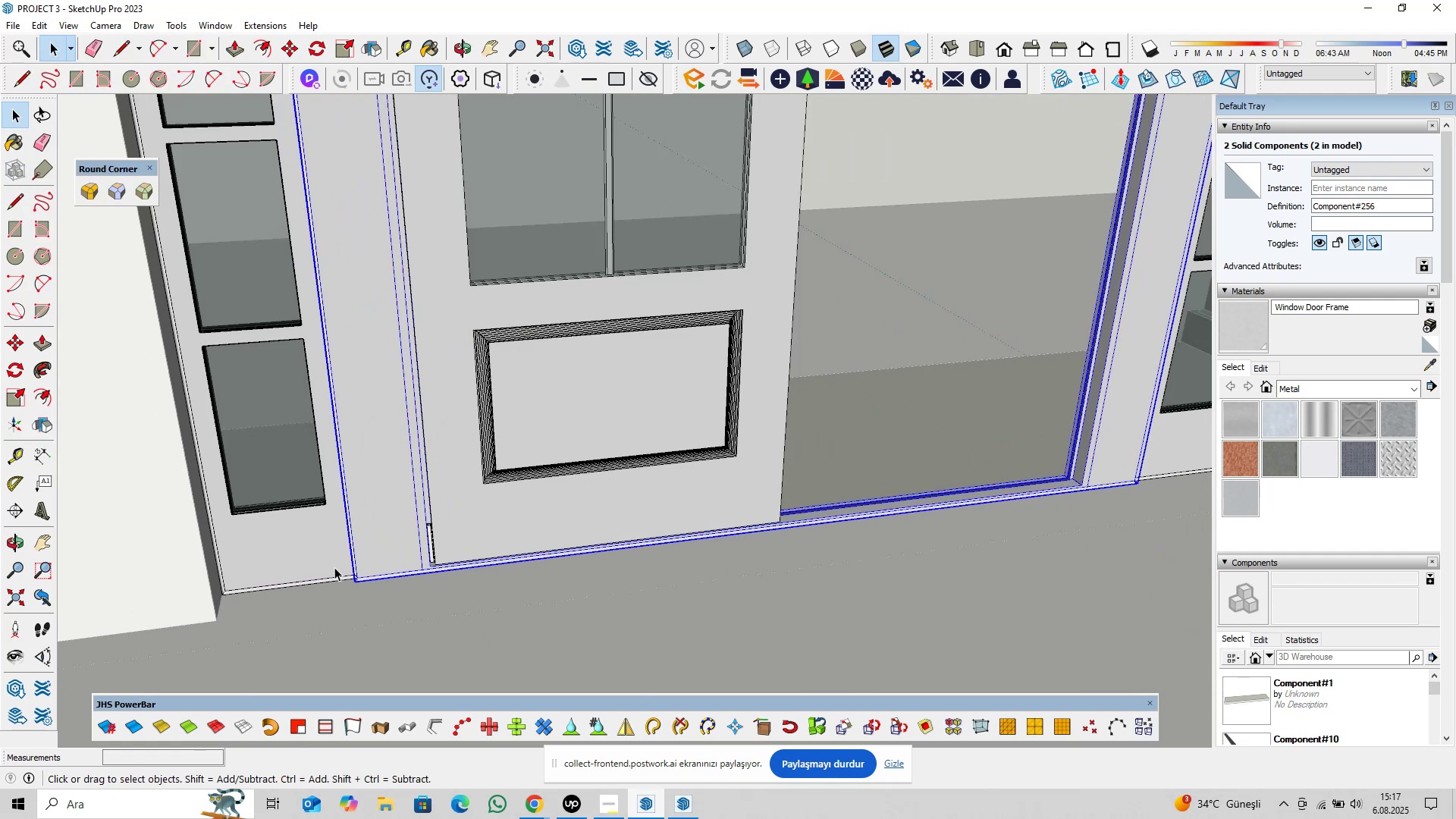 
double_click([290, 556])
 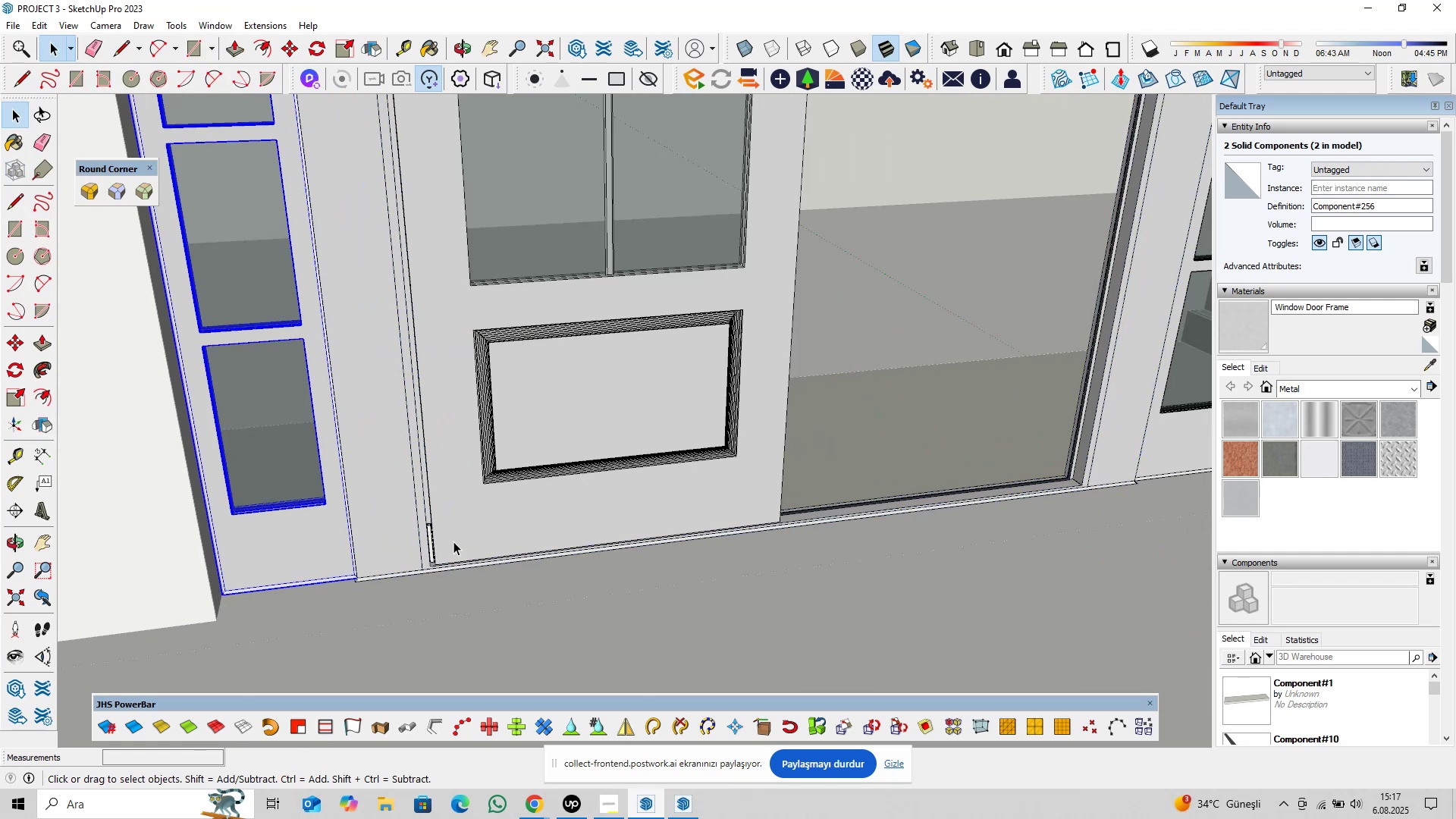 
hold_key(key=ShiftLeft, duration=0.38)
 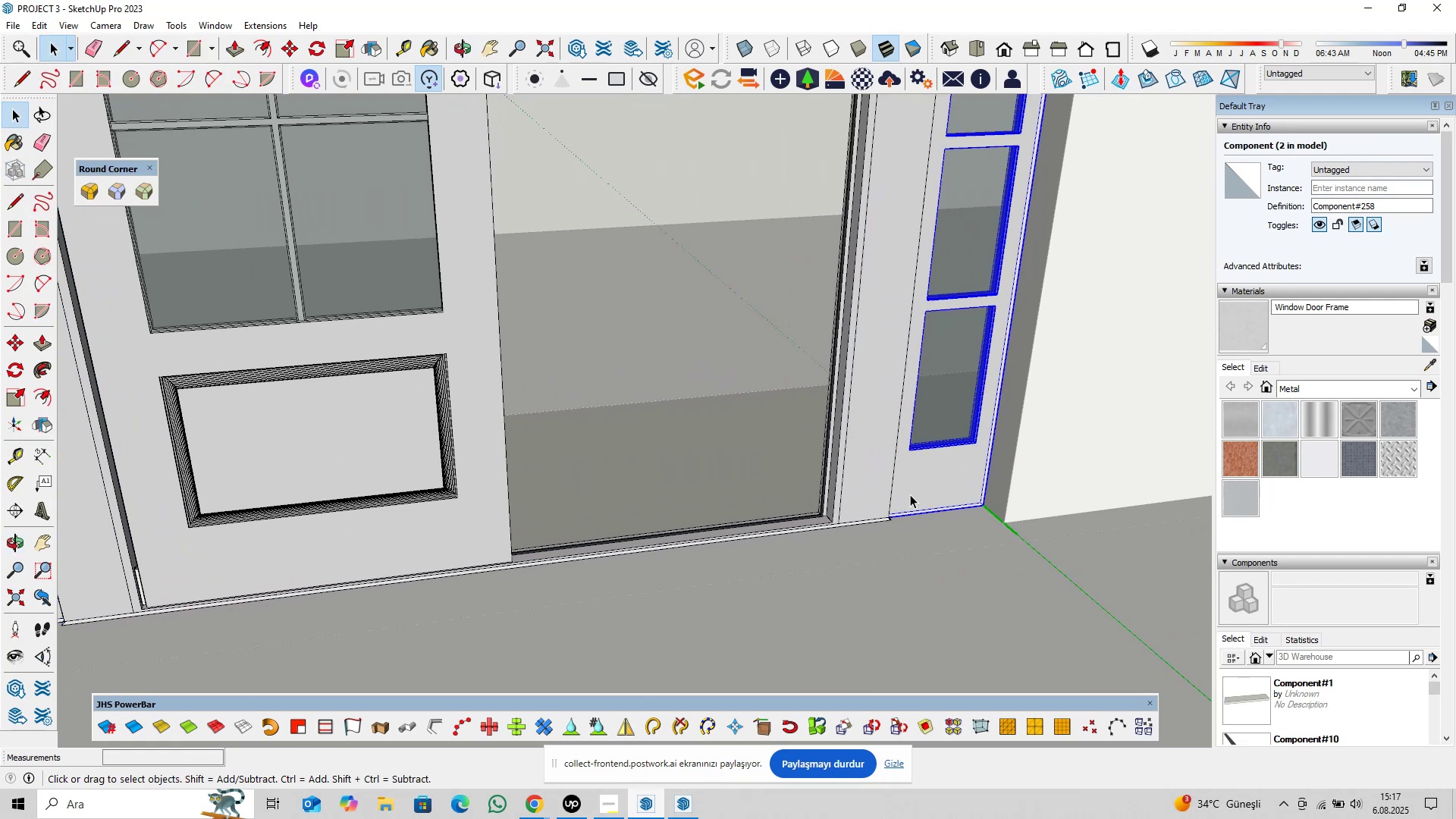 
double_click([856, 499])
 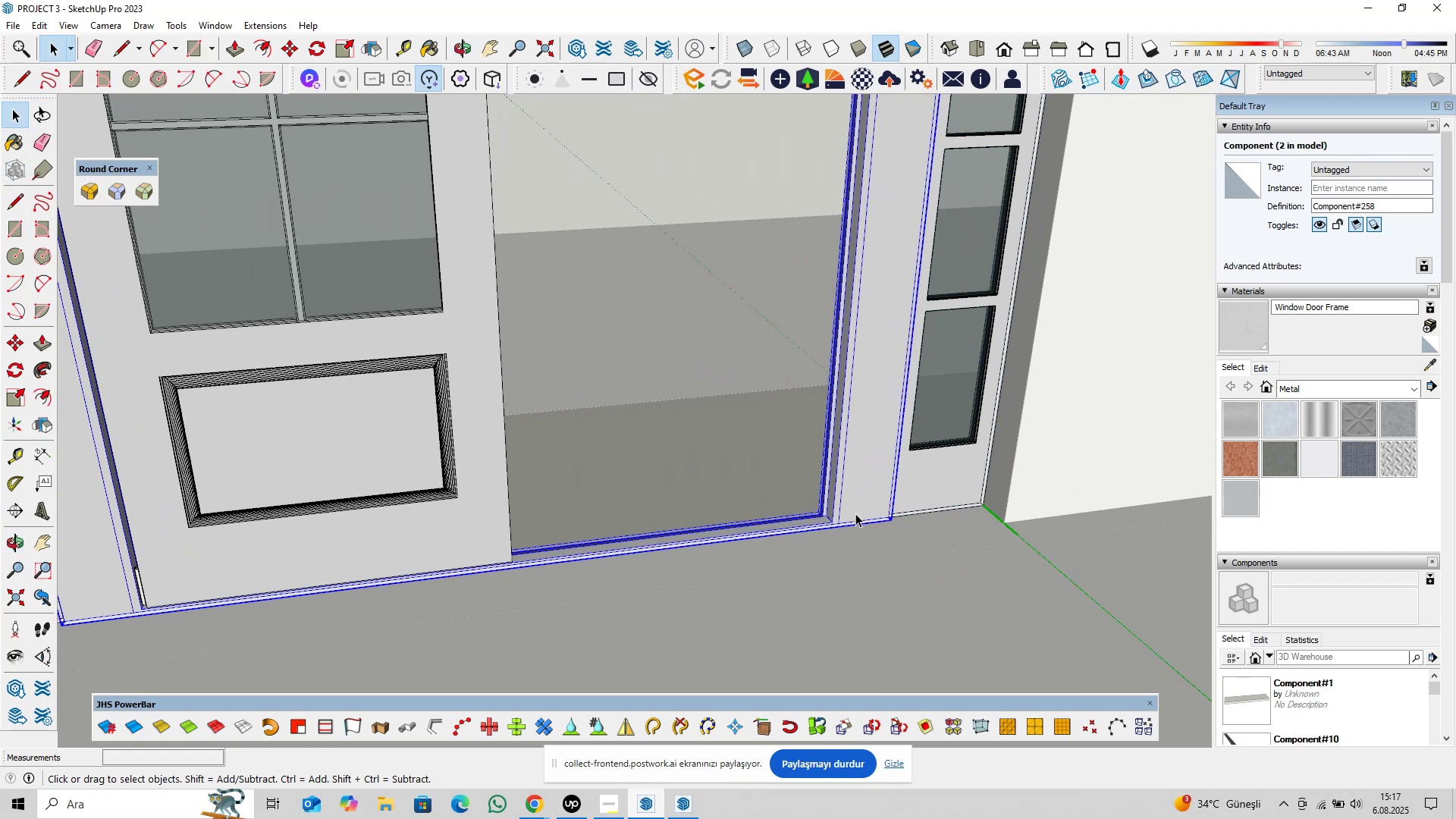 
hold_key(key=ShiftLeft, duration=0.37)
 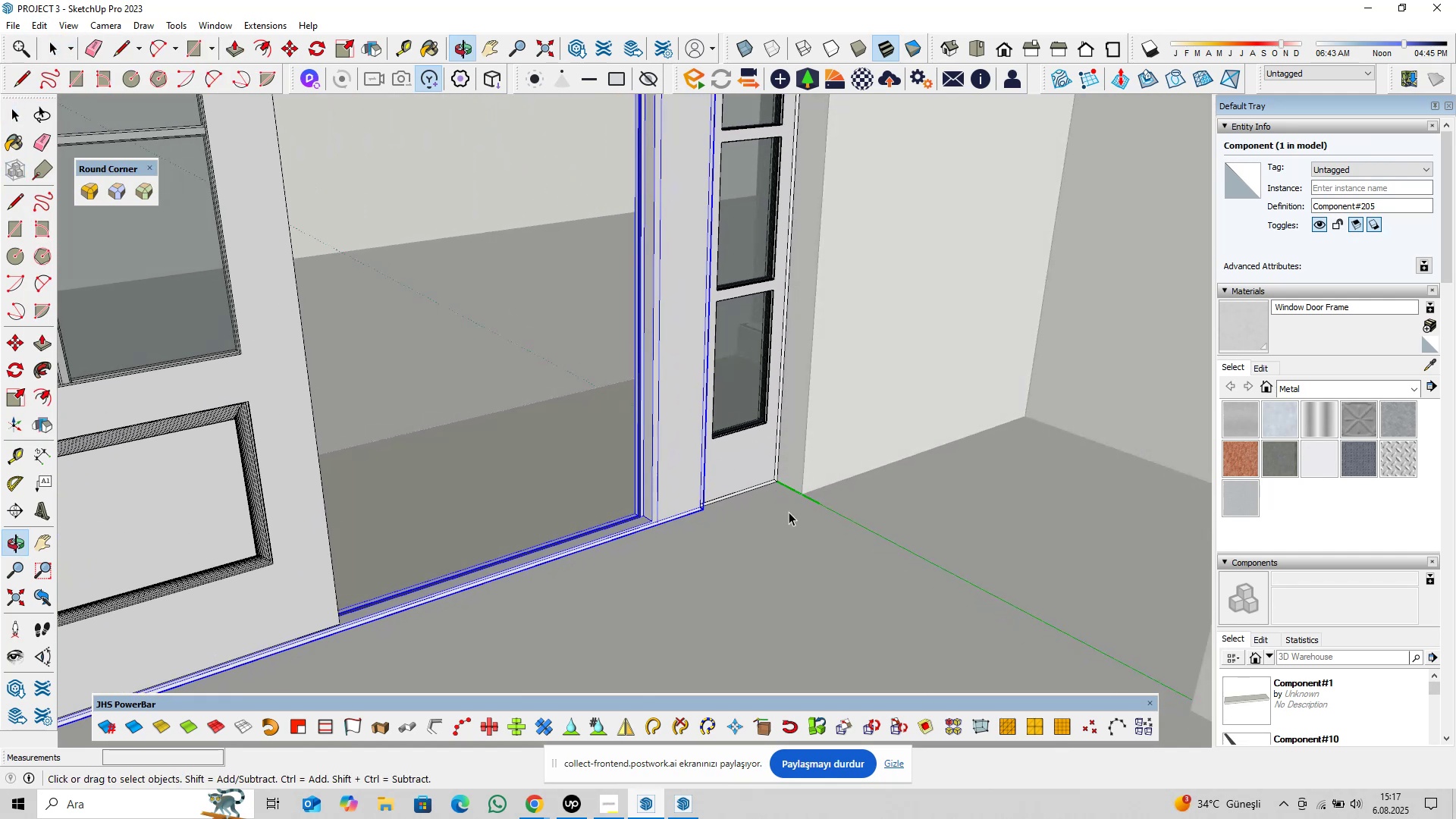 
scroll: coordinate [534, 607], scroll_direction: up, amount: 3.0
 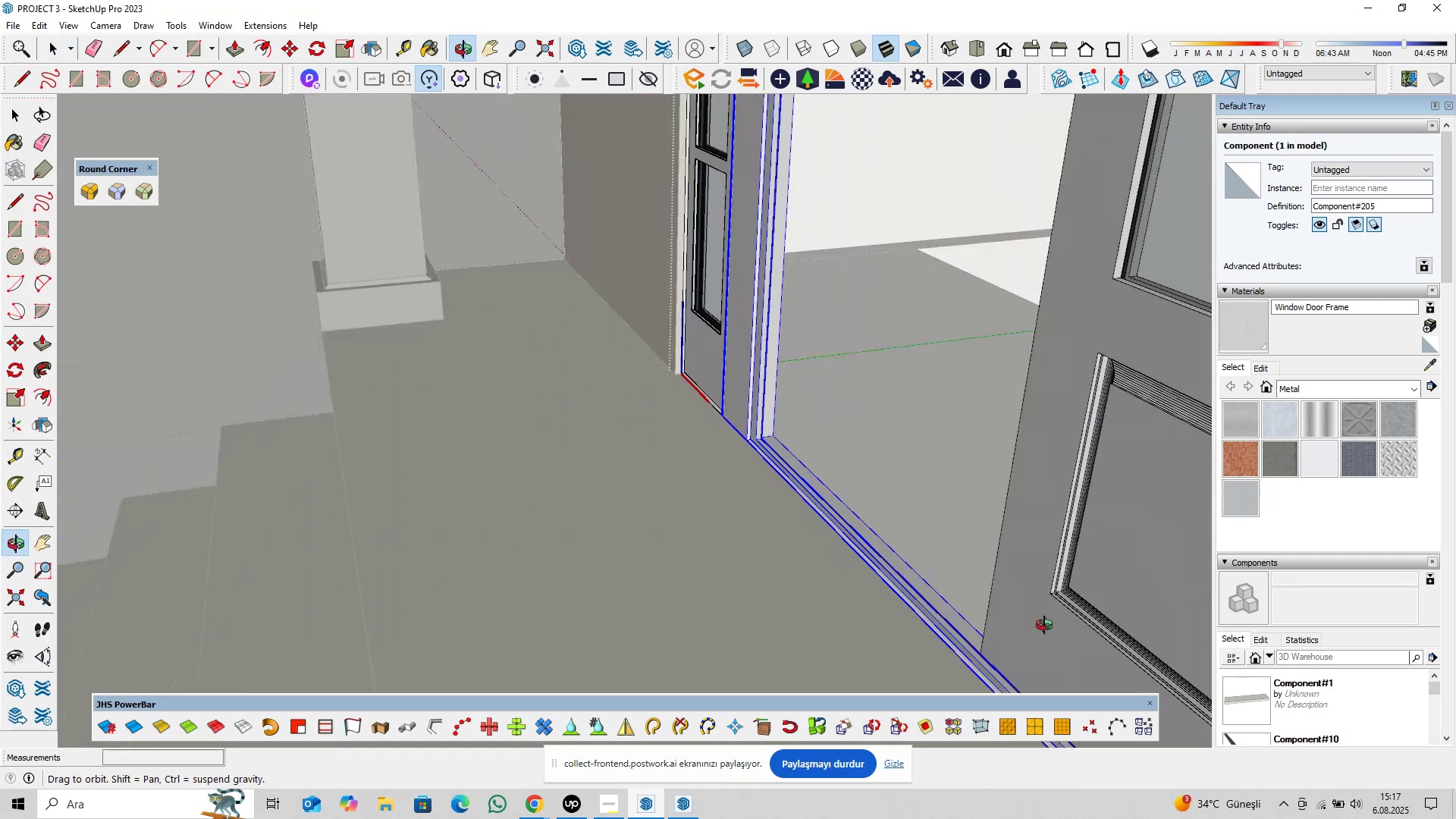 
hold_key(key=ShiftLeft, duration=0.34)
 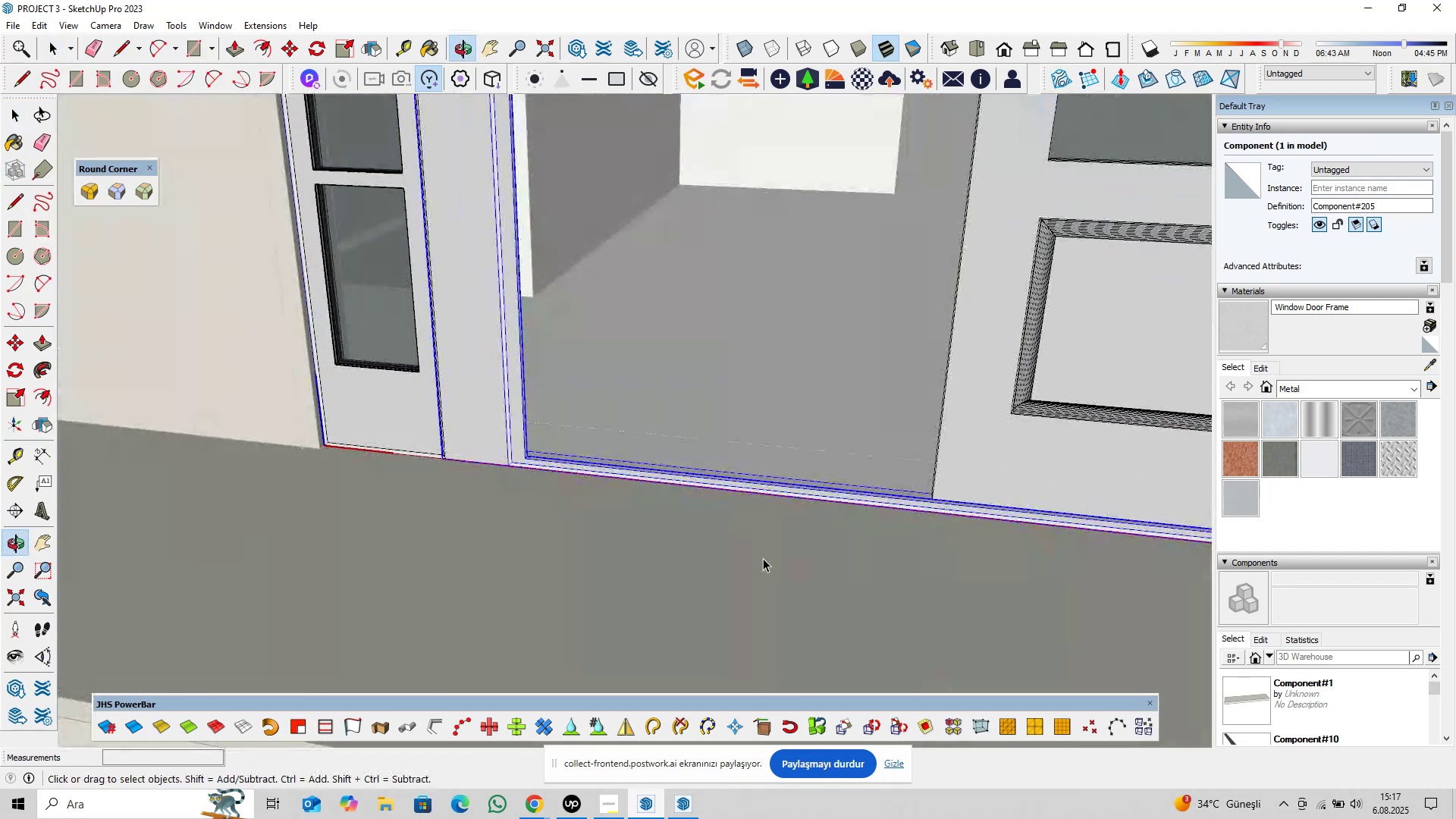 
scroll: coordinate [814, 533], scroll_direction: down, amount: 12.0
 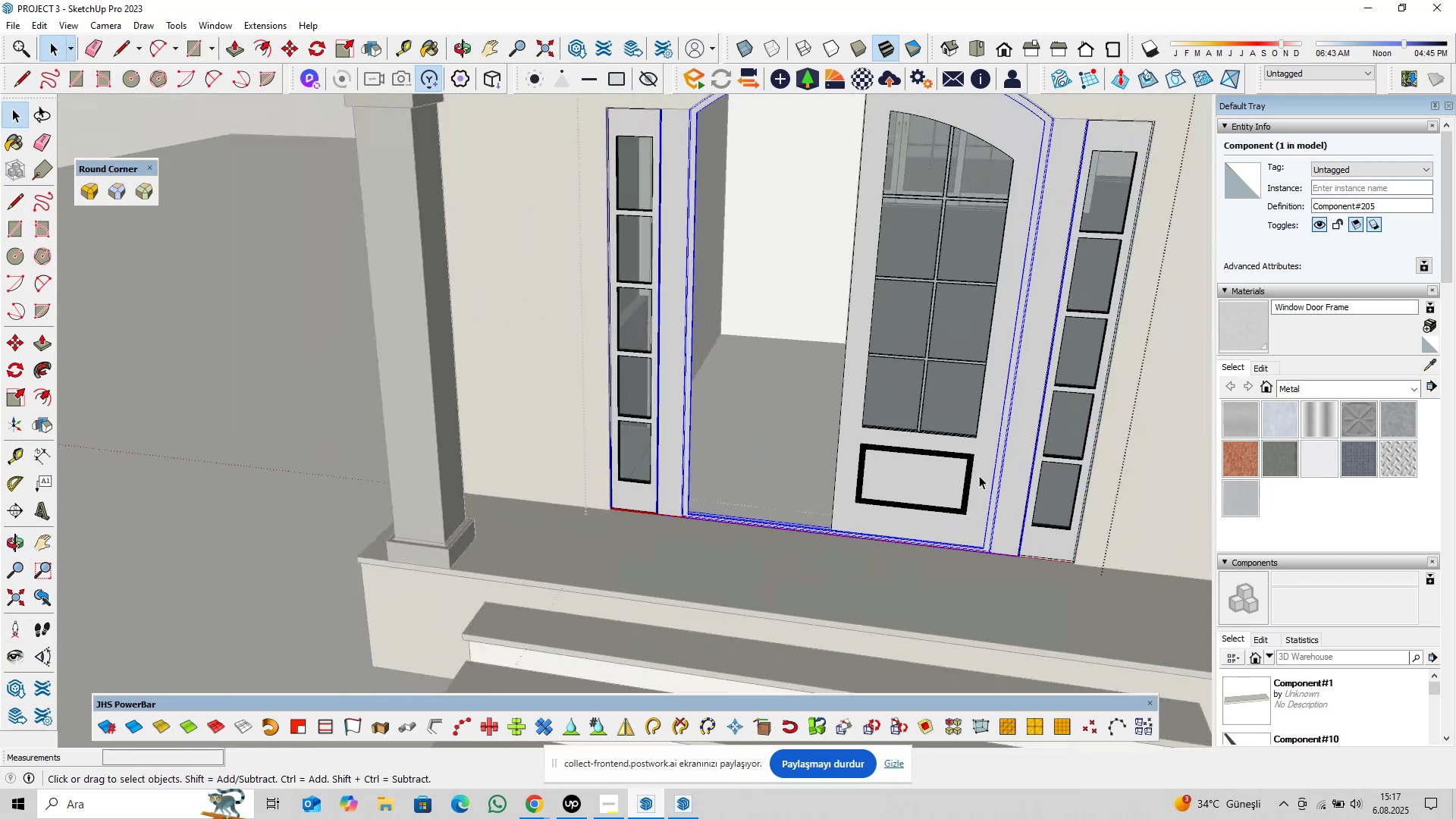 
hold_key(key=ShiftLeft, duration=0.35)
 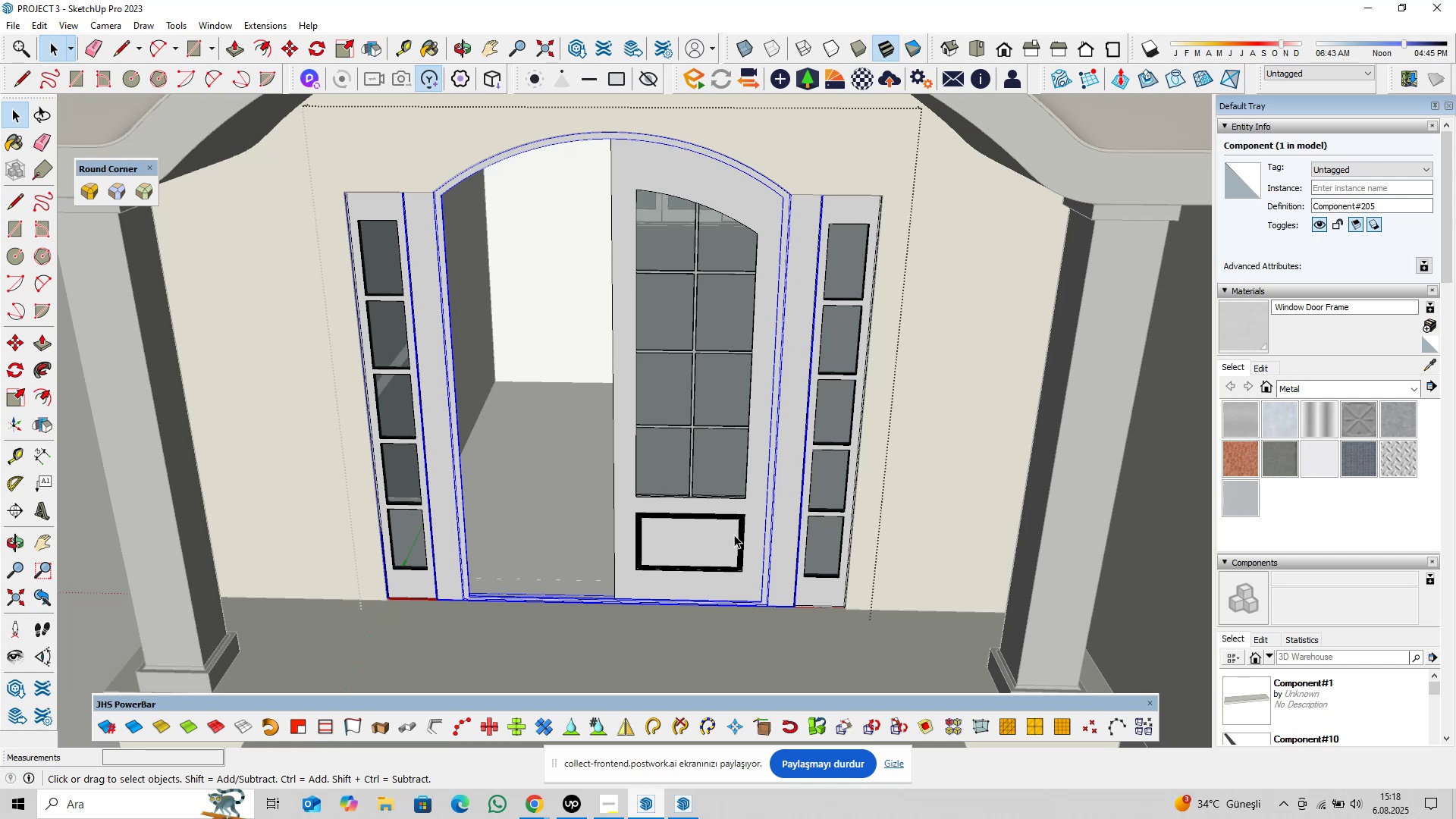 
wait(35.66)
 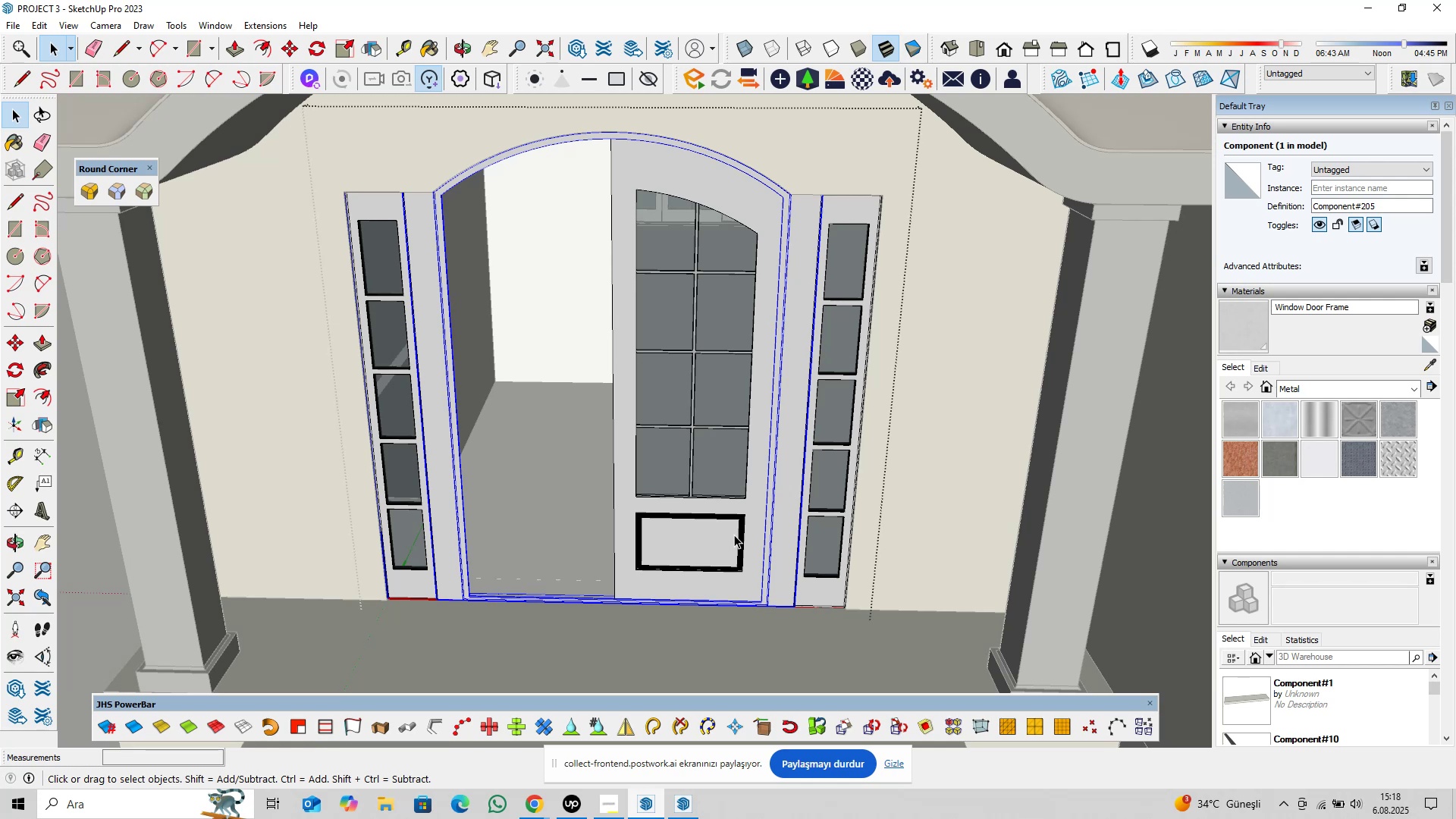 
scroll: coordinate [712, 494], scroll_direction: down, amount: 4.0
 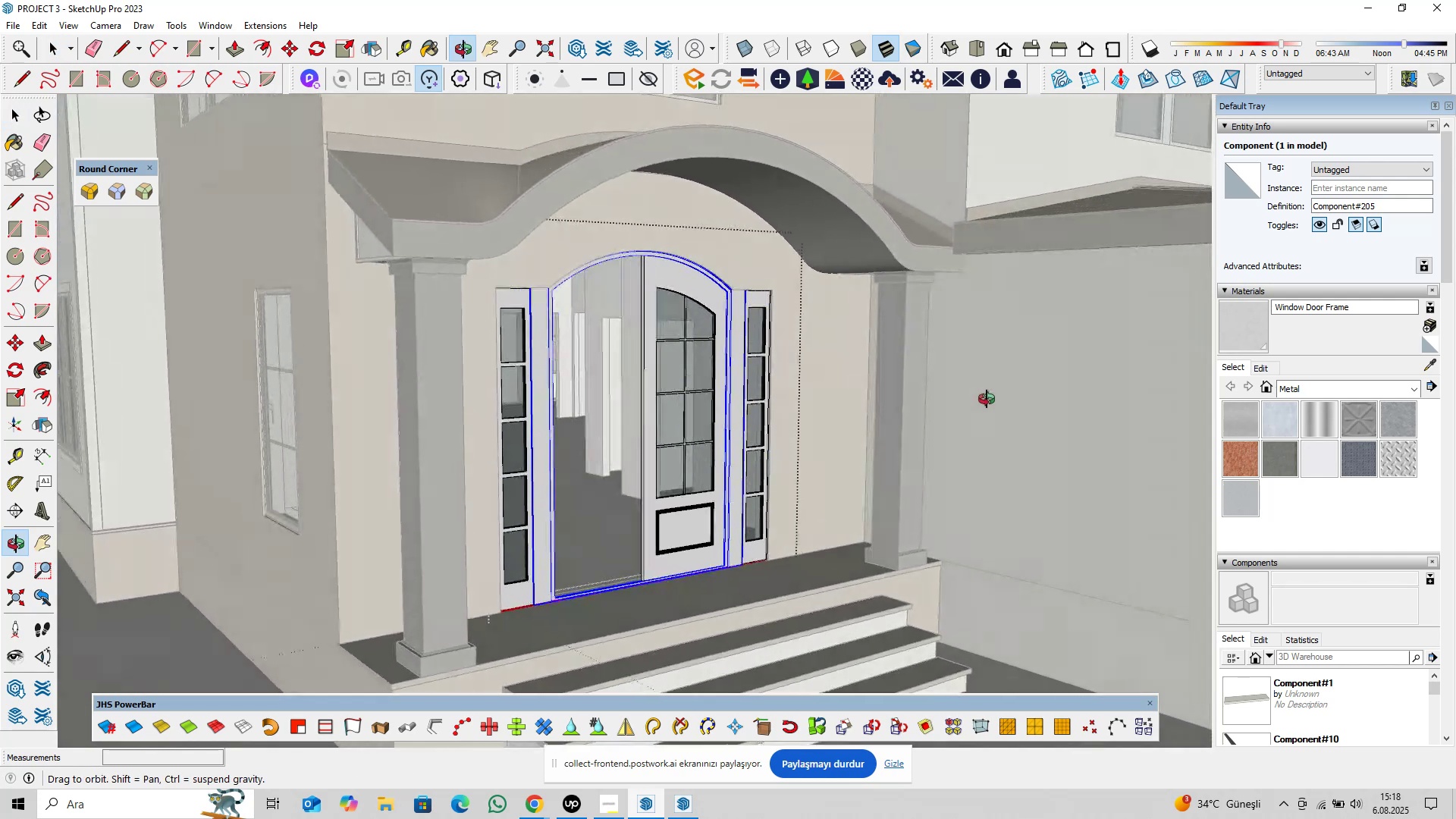 
scroll: coordinate [759, 590], scroll_direction: up, amount: 11.0
 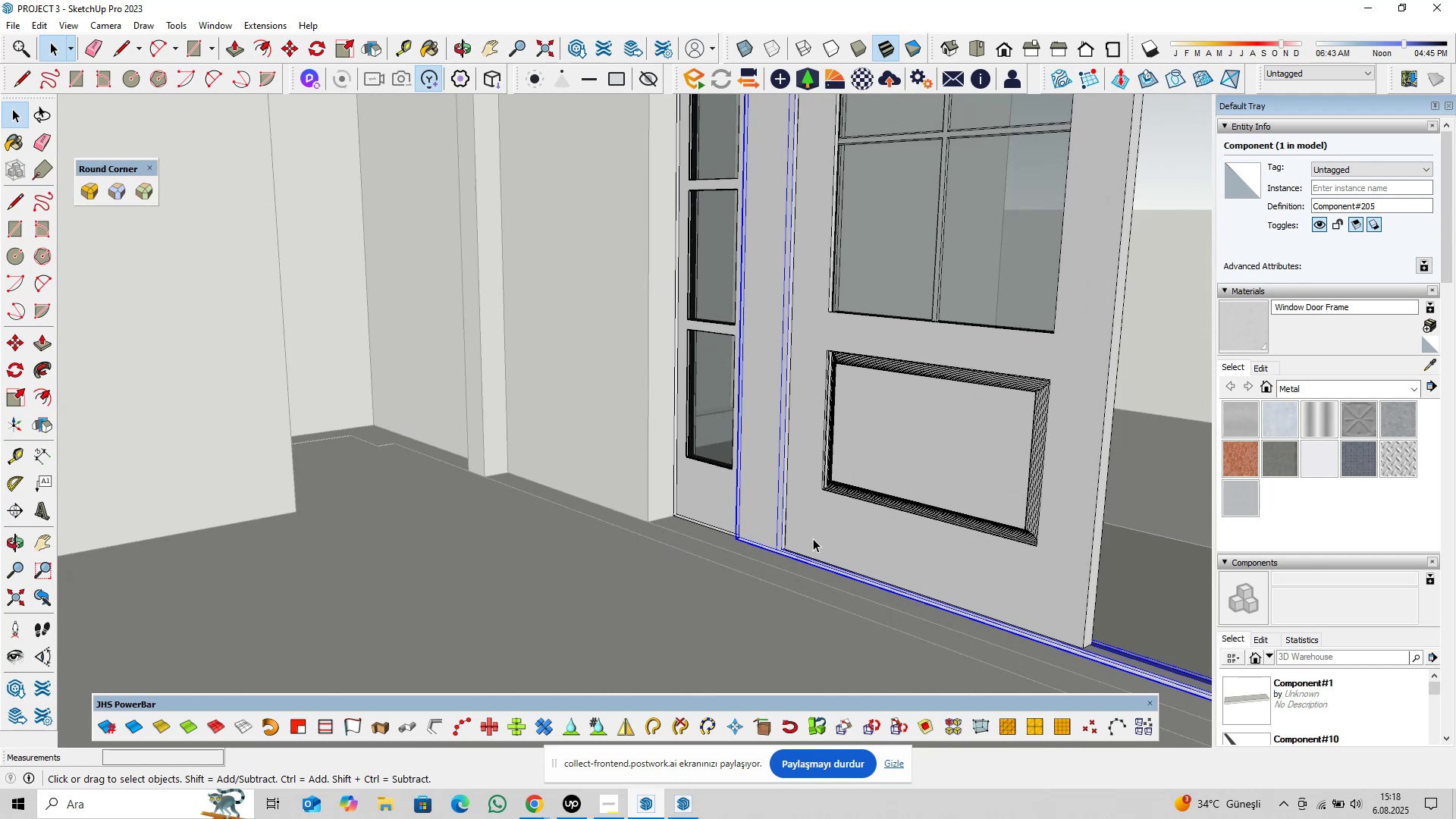 
wait(8.91)
 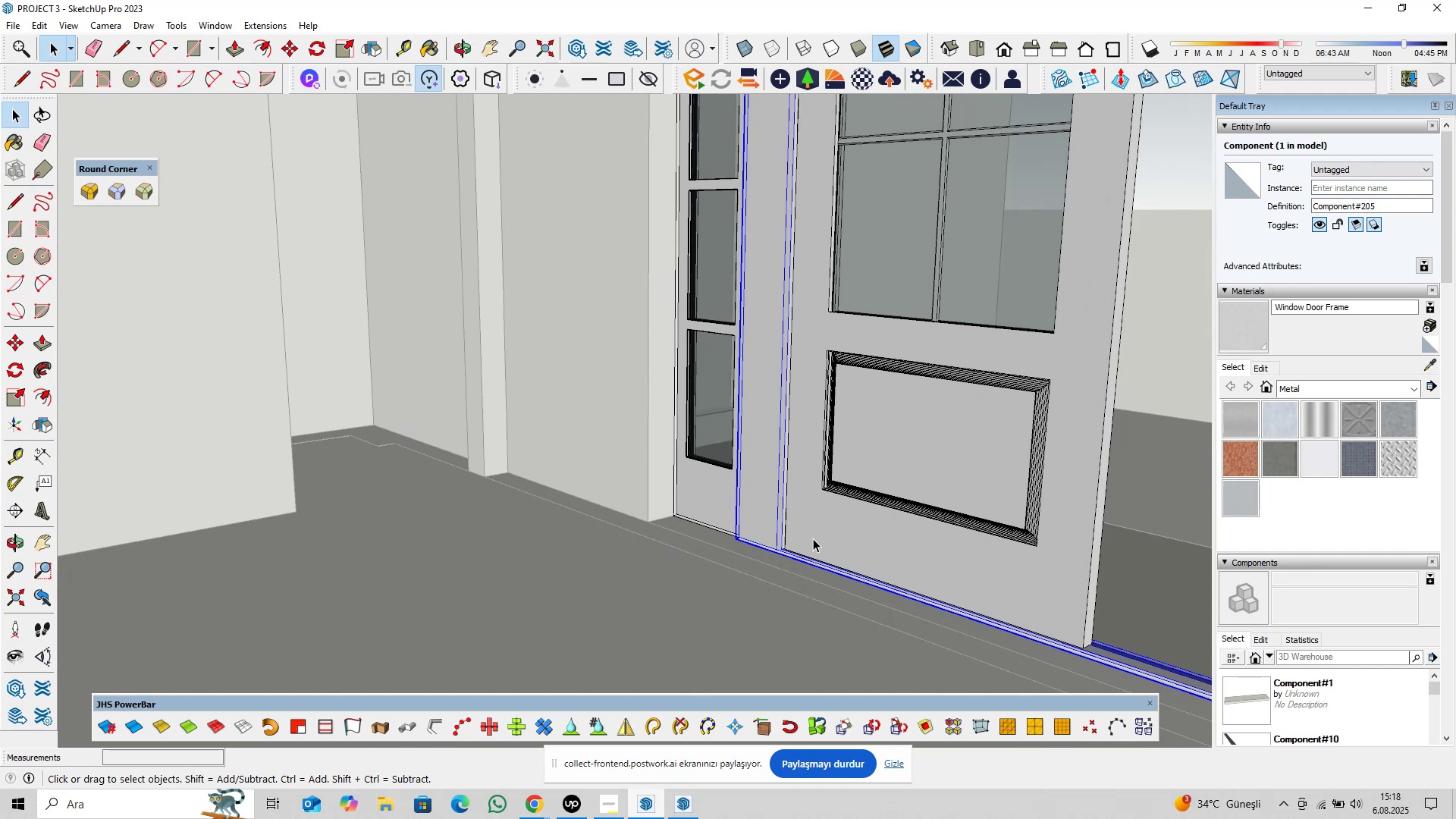 
scroll: coordinate [880, 516], scroll_direction: up, amount: 3.0
 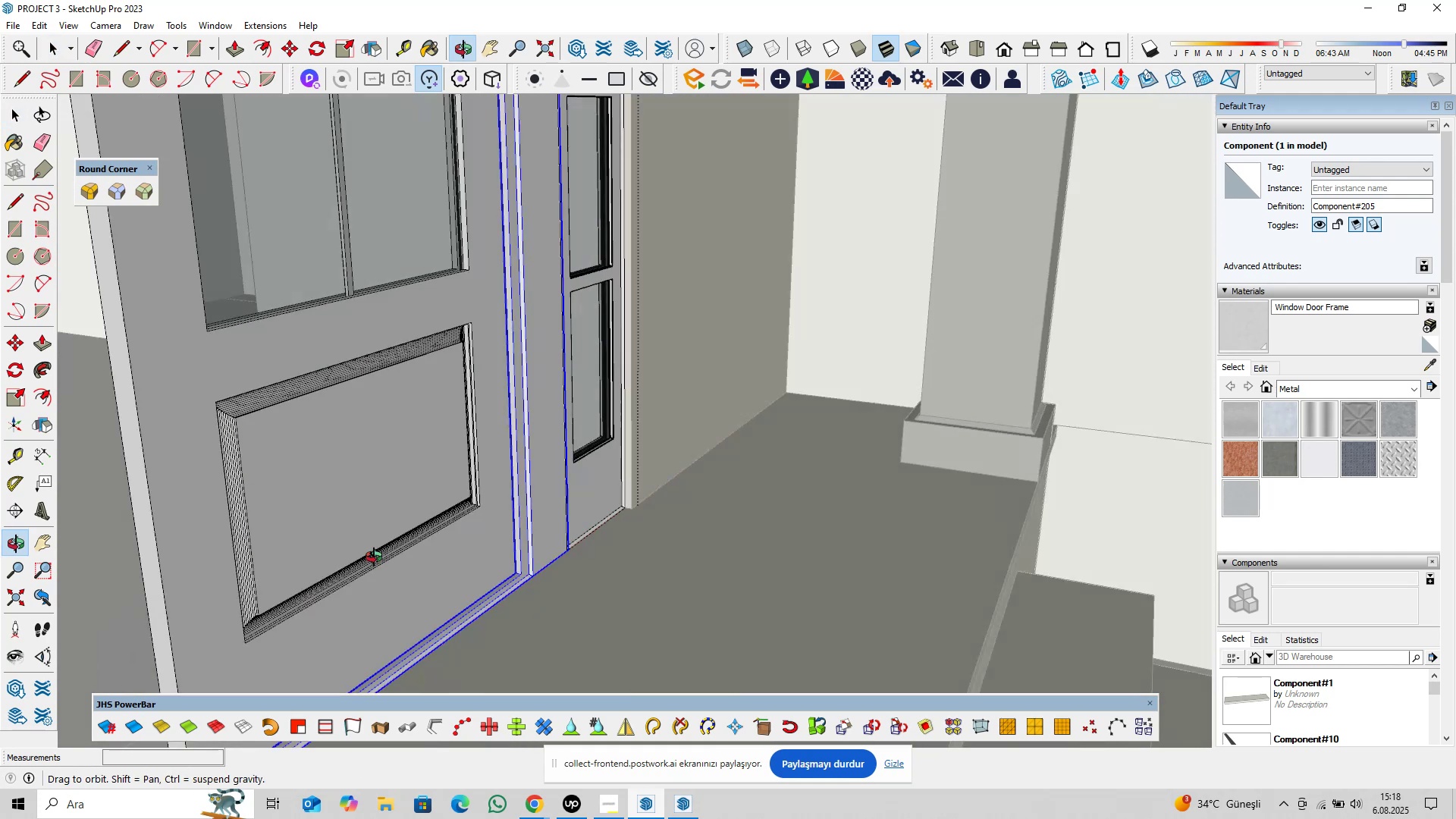 
scroll: coordinate [787, 529], scroll_direction: down, amount: 18.0
 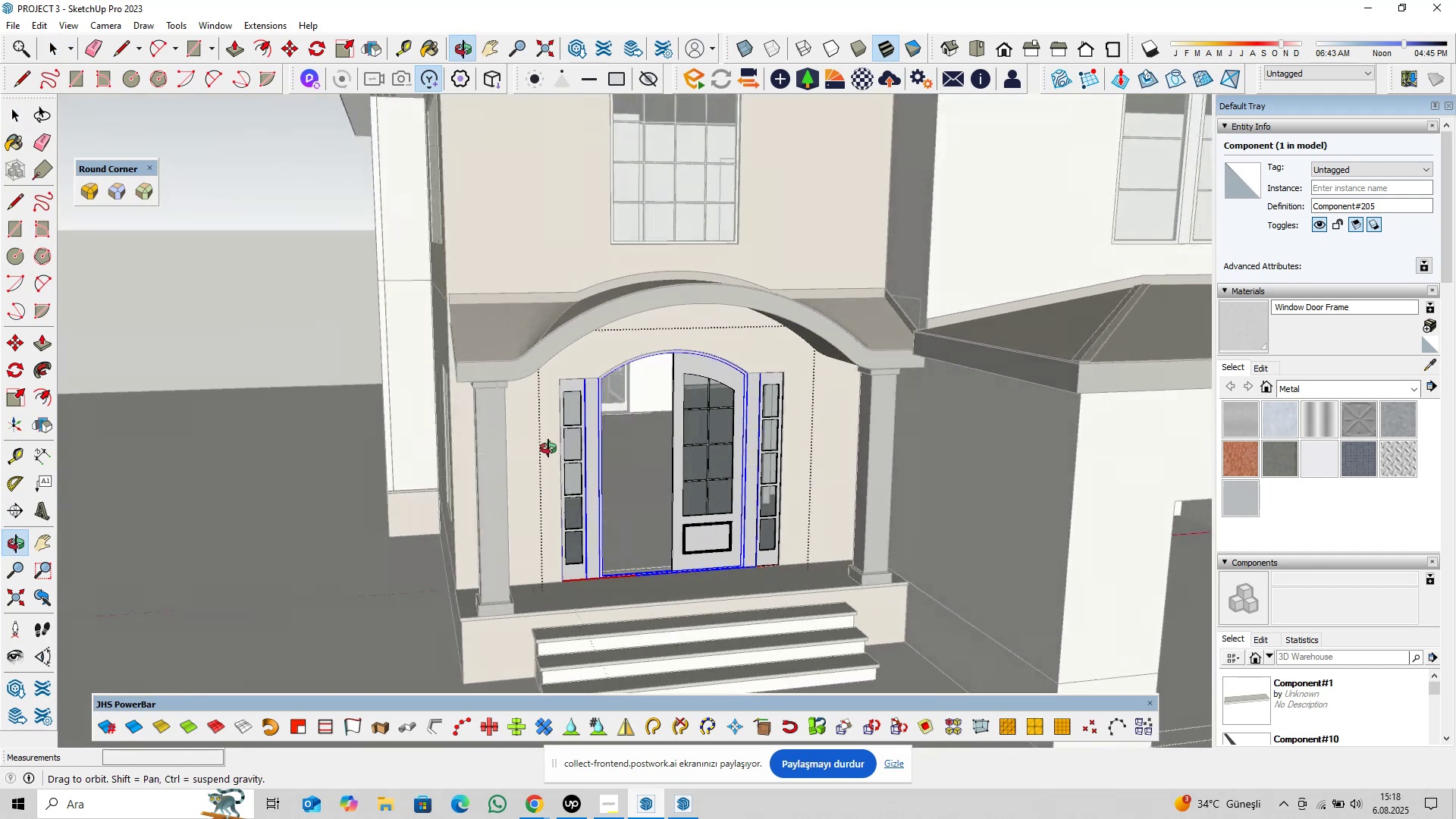 
scroll: coordinate [674, 486], scroll_direction: up, amount: 4.0
 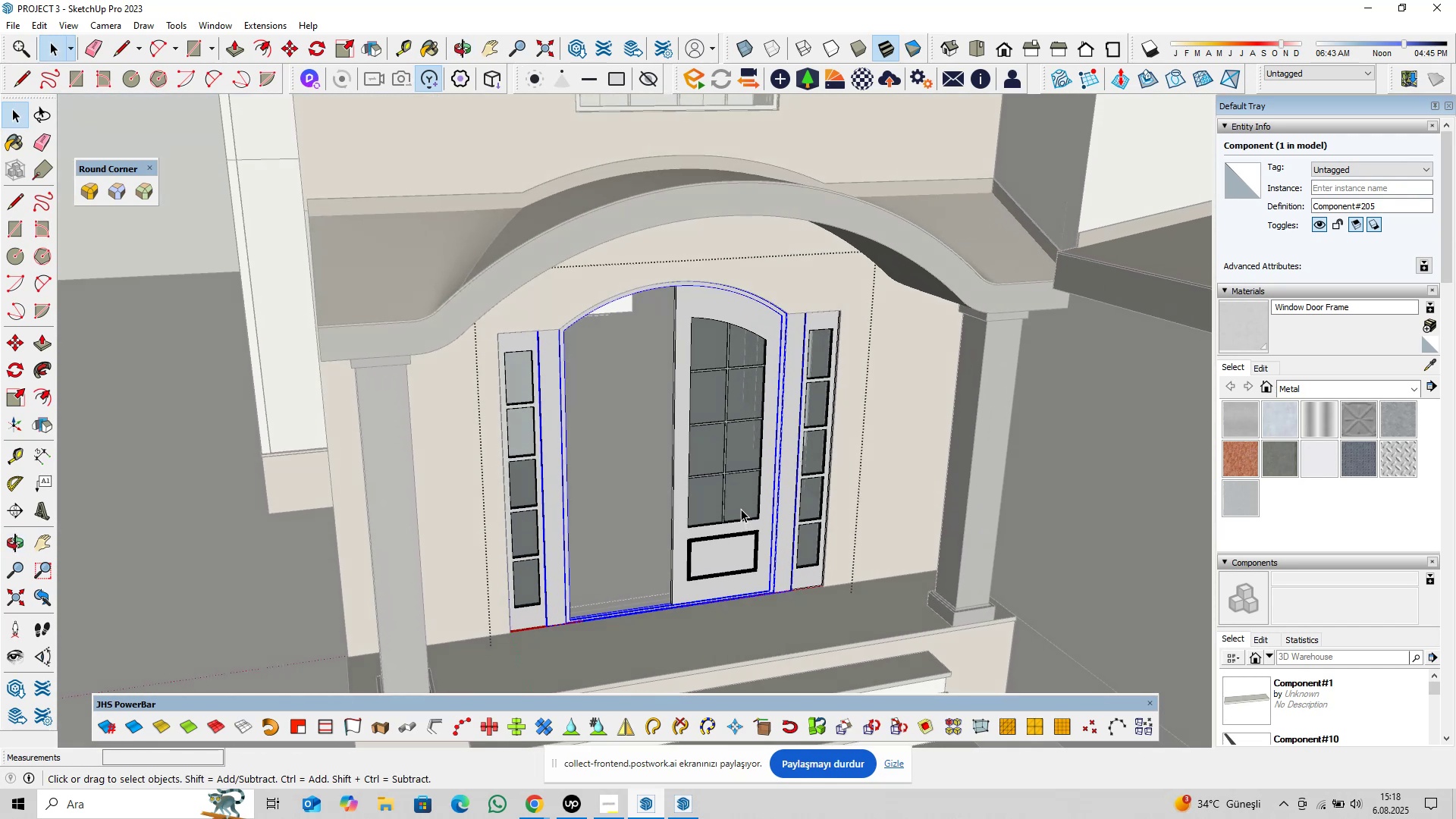 
wait(11.37)
 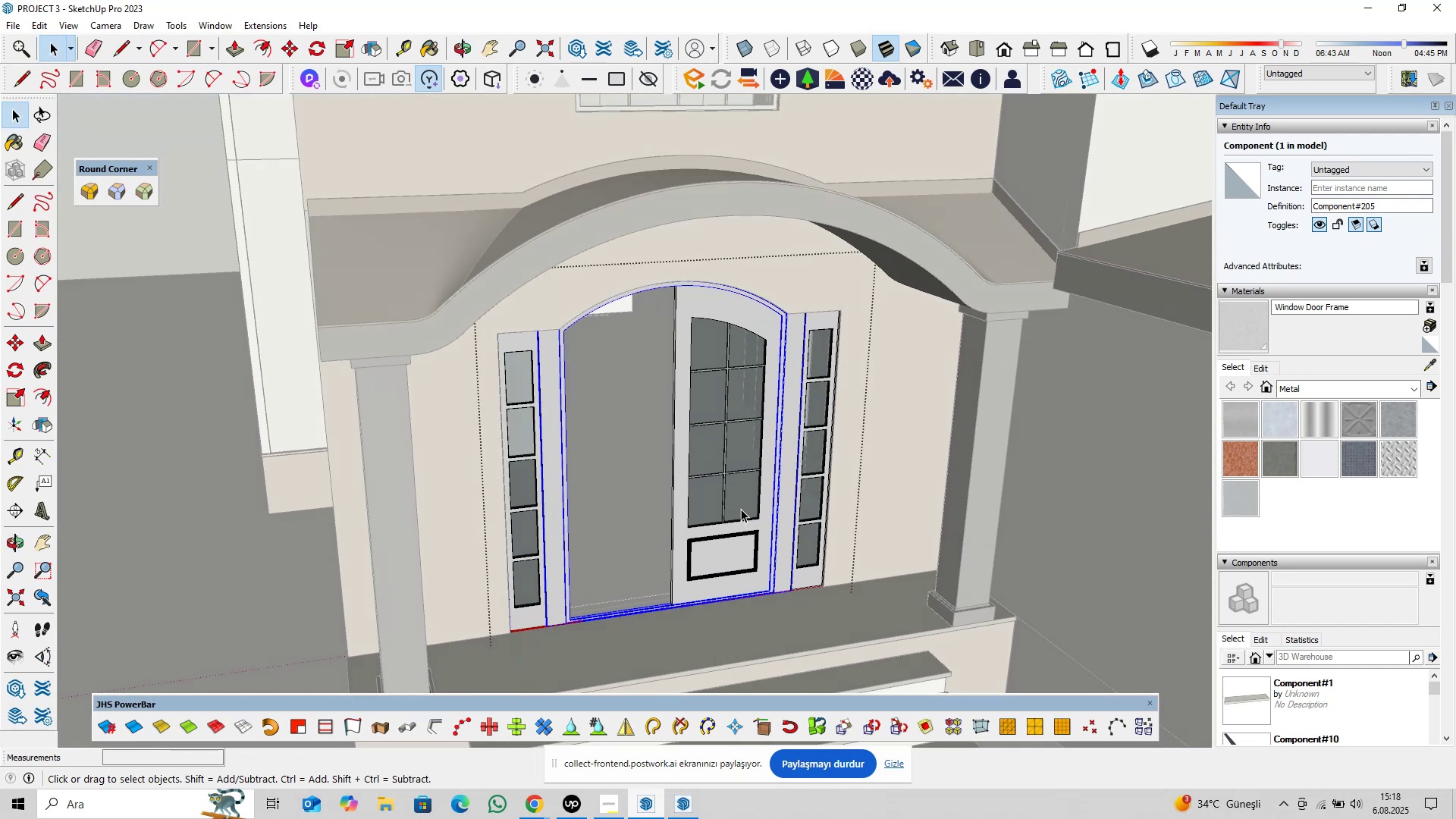 
scroll: coordinate [737, 579], scroll_direction: up, amount: 3.0
 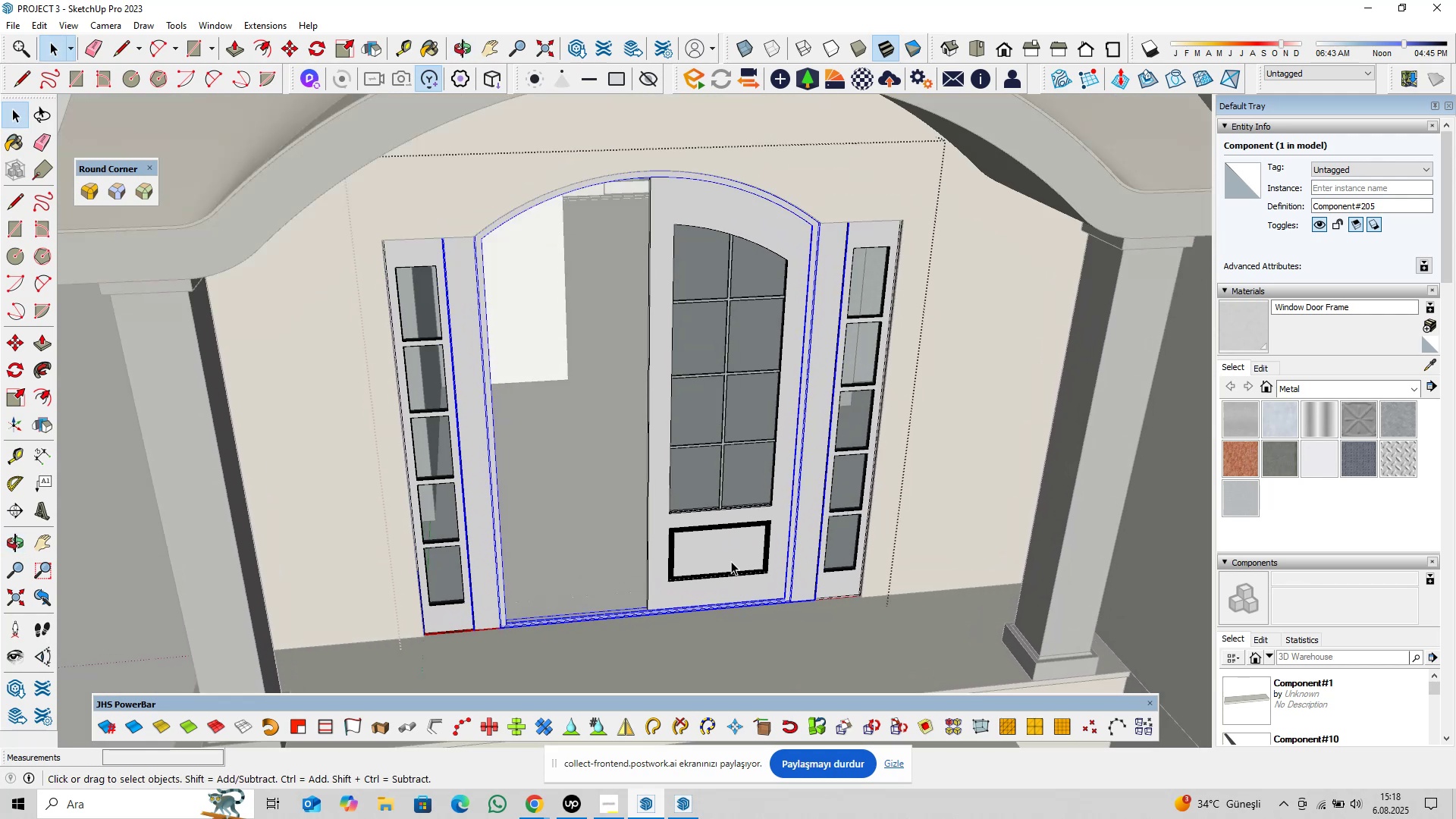 
left_click([730, 559])
 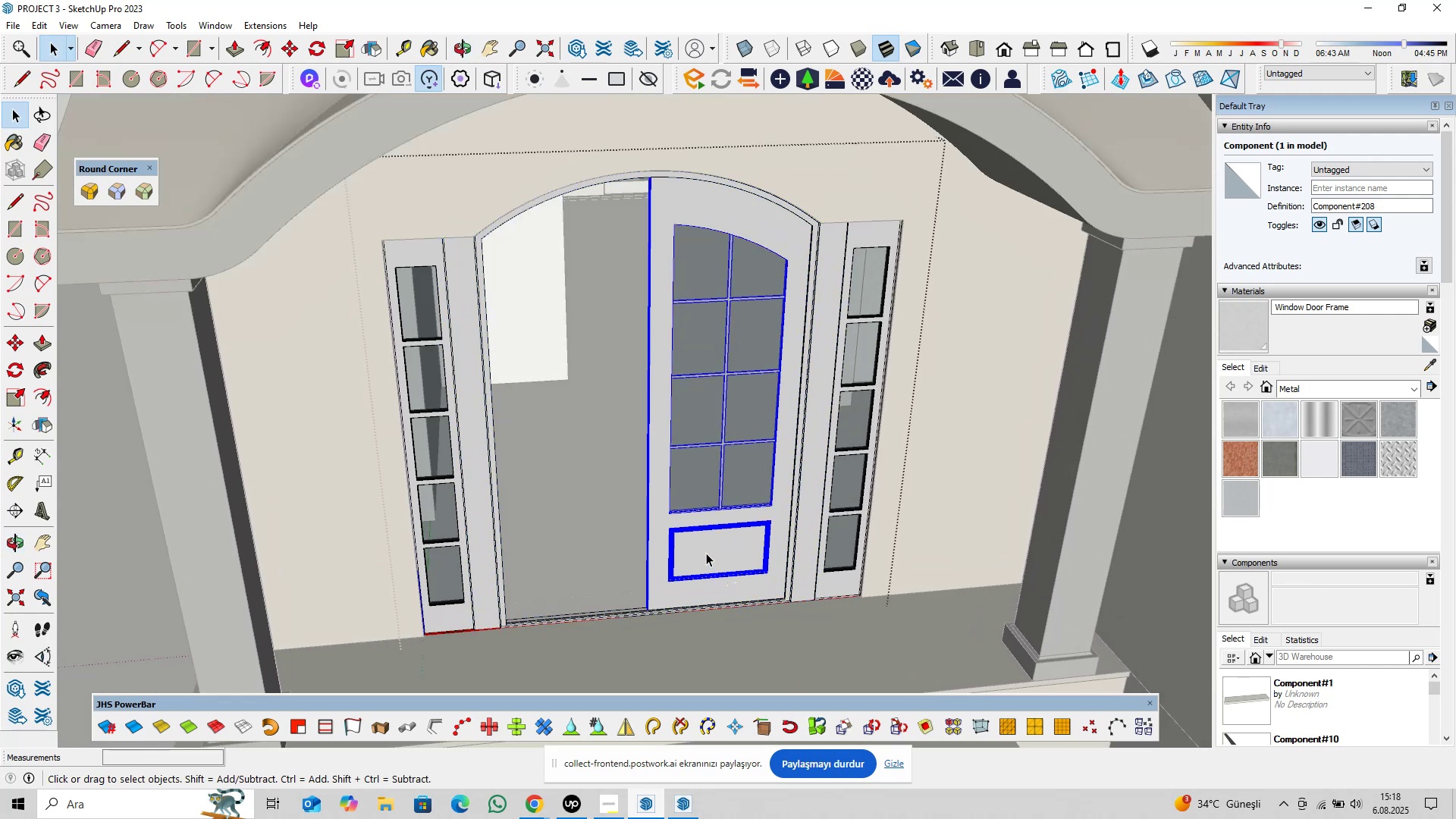 
scroll: coordinate [707, 500], scroll_direction: down, amount: 5.0
 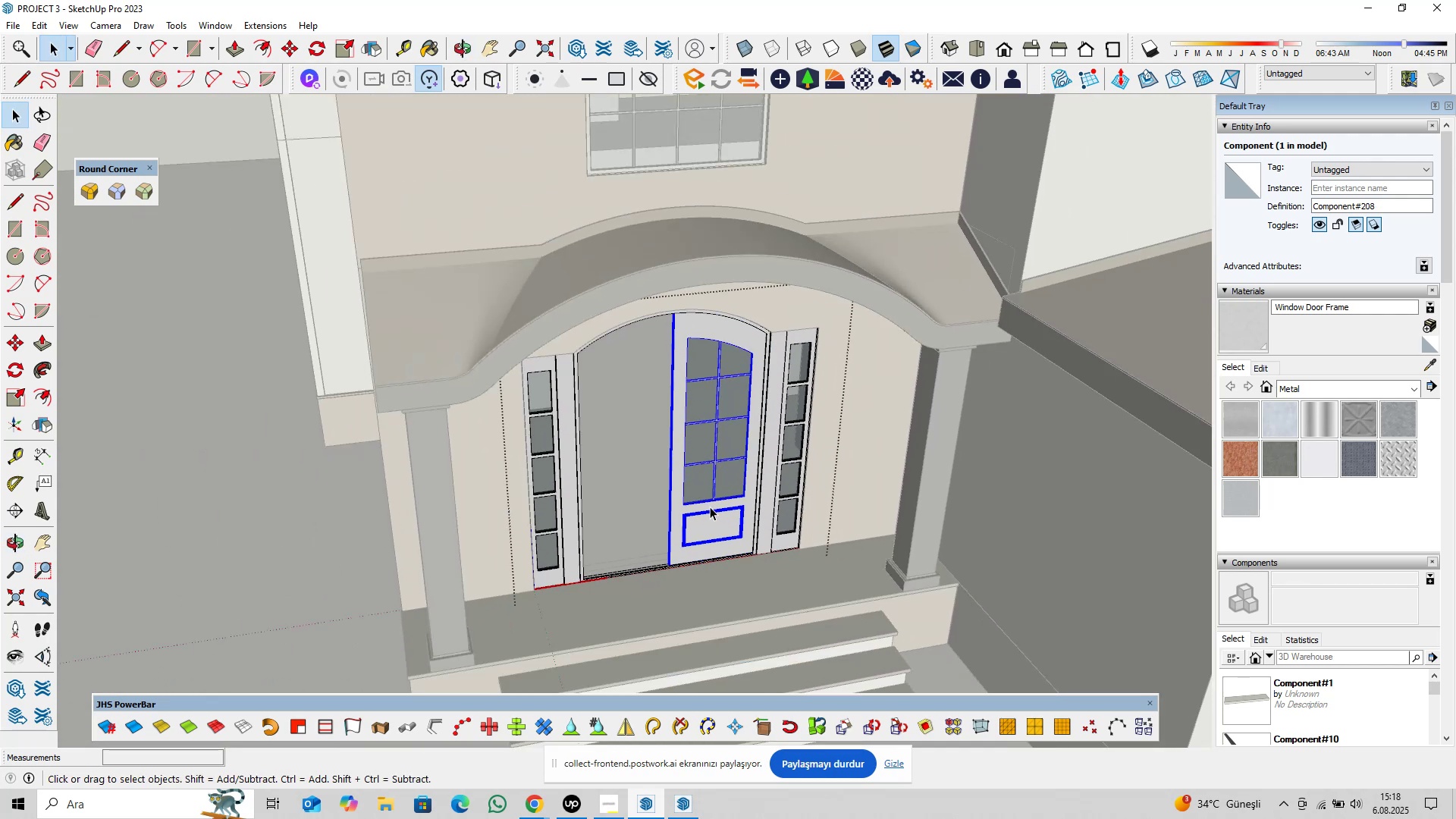 
key(Escape)
 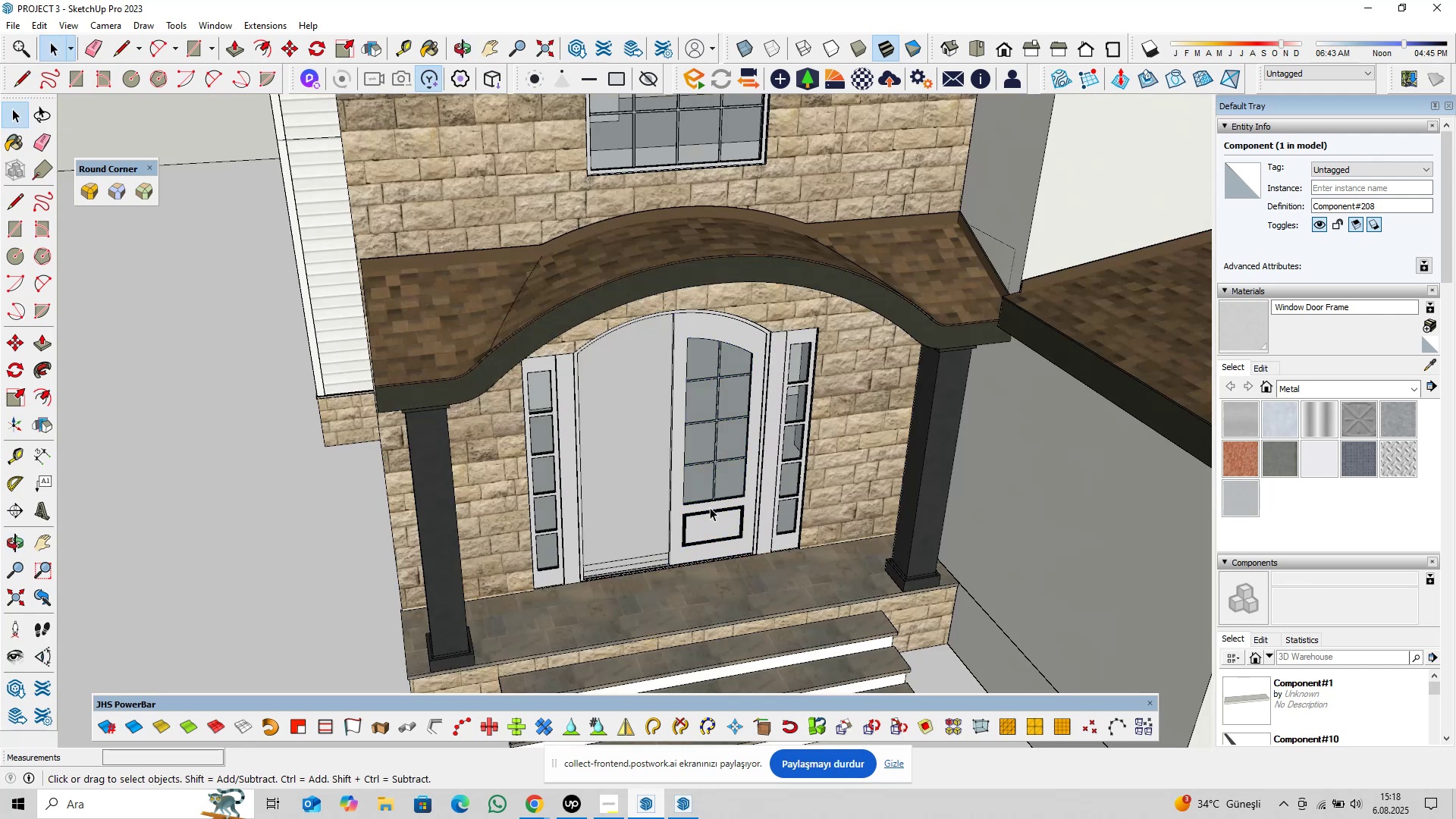 
key(Escape)
 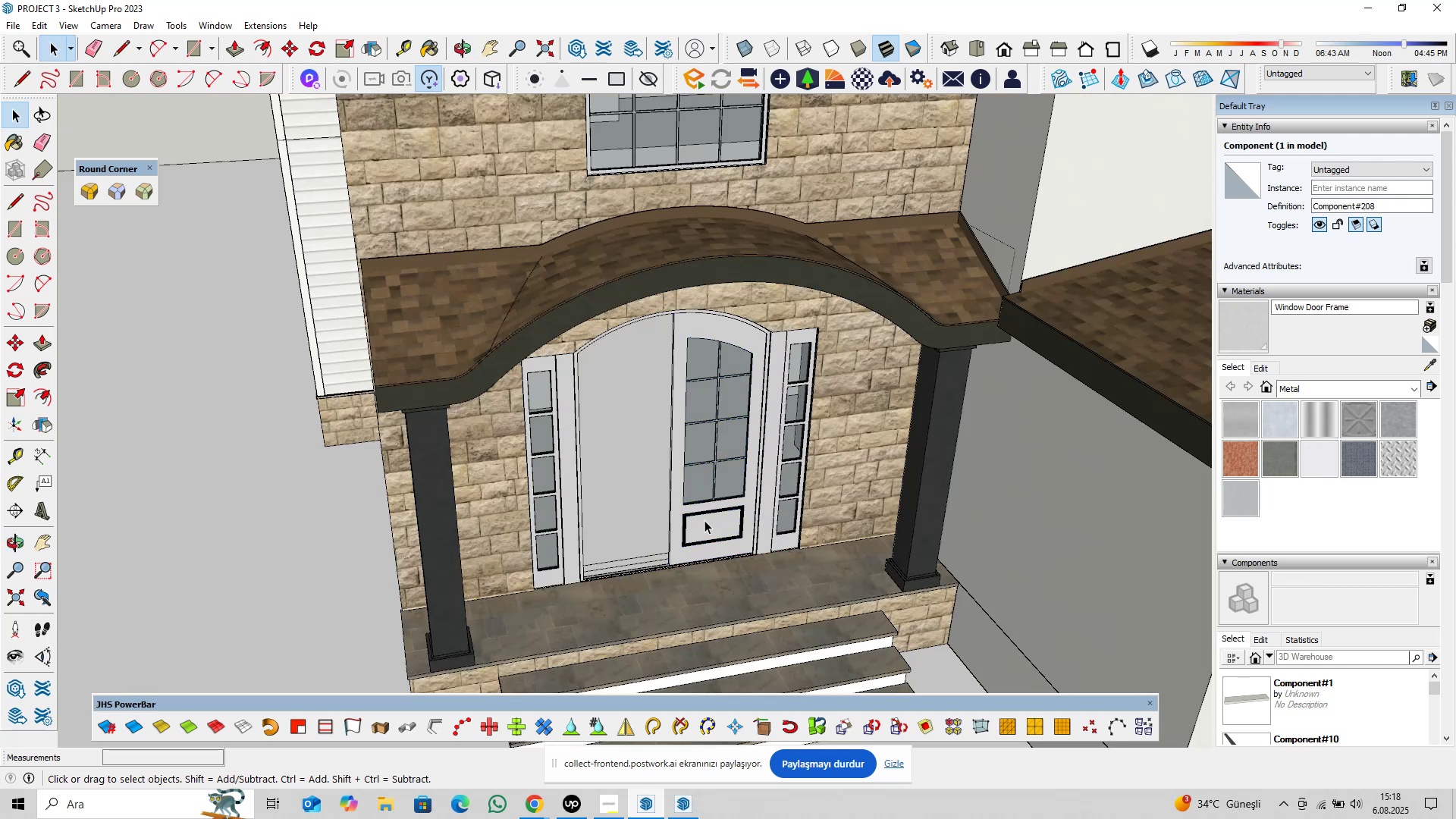 
key(Escape)
 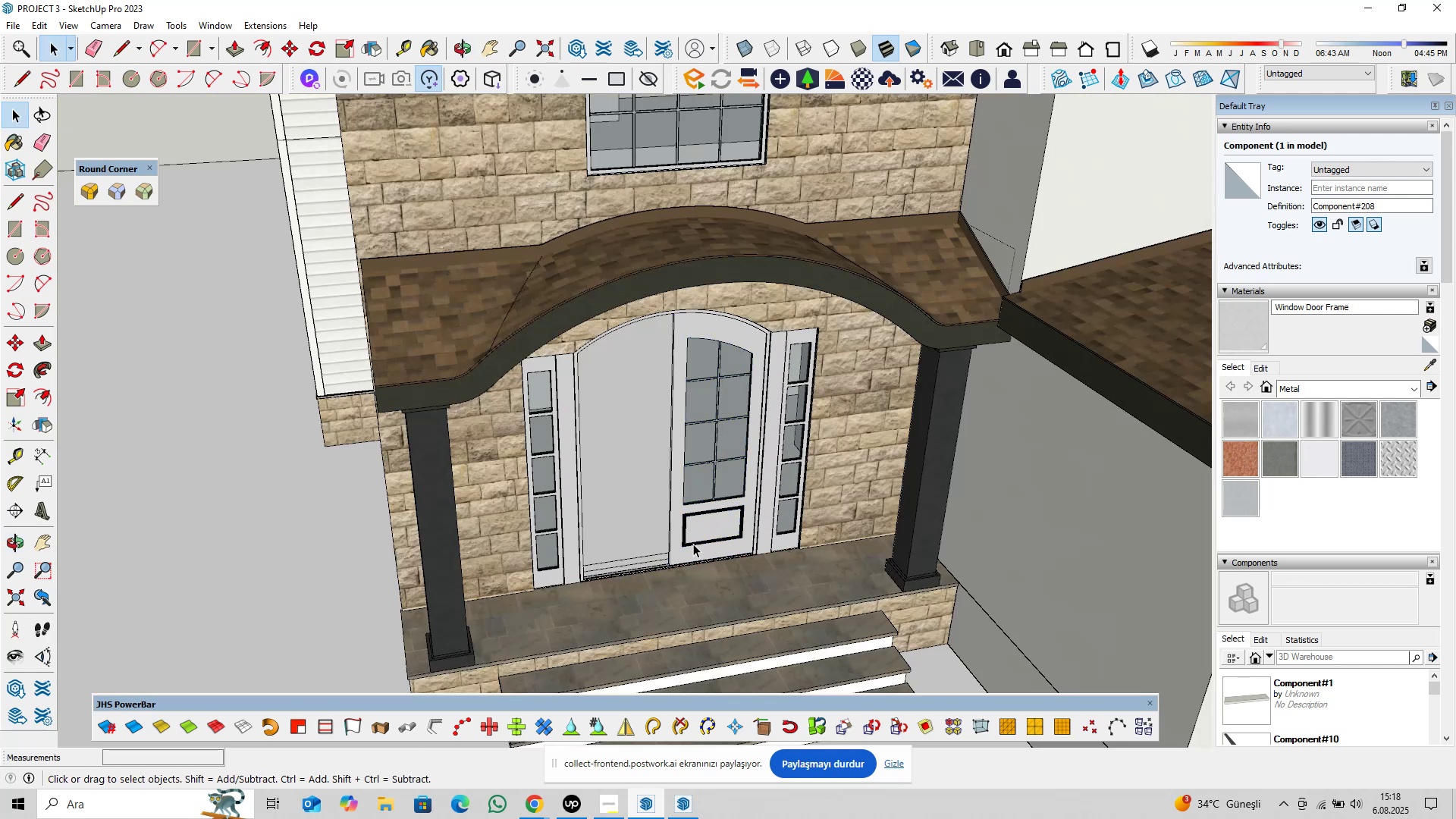 
scroll: coordinate [690, 541], scroll_direction: up, amount: 3.0
 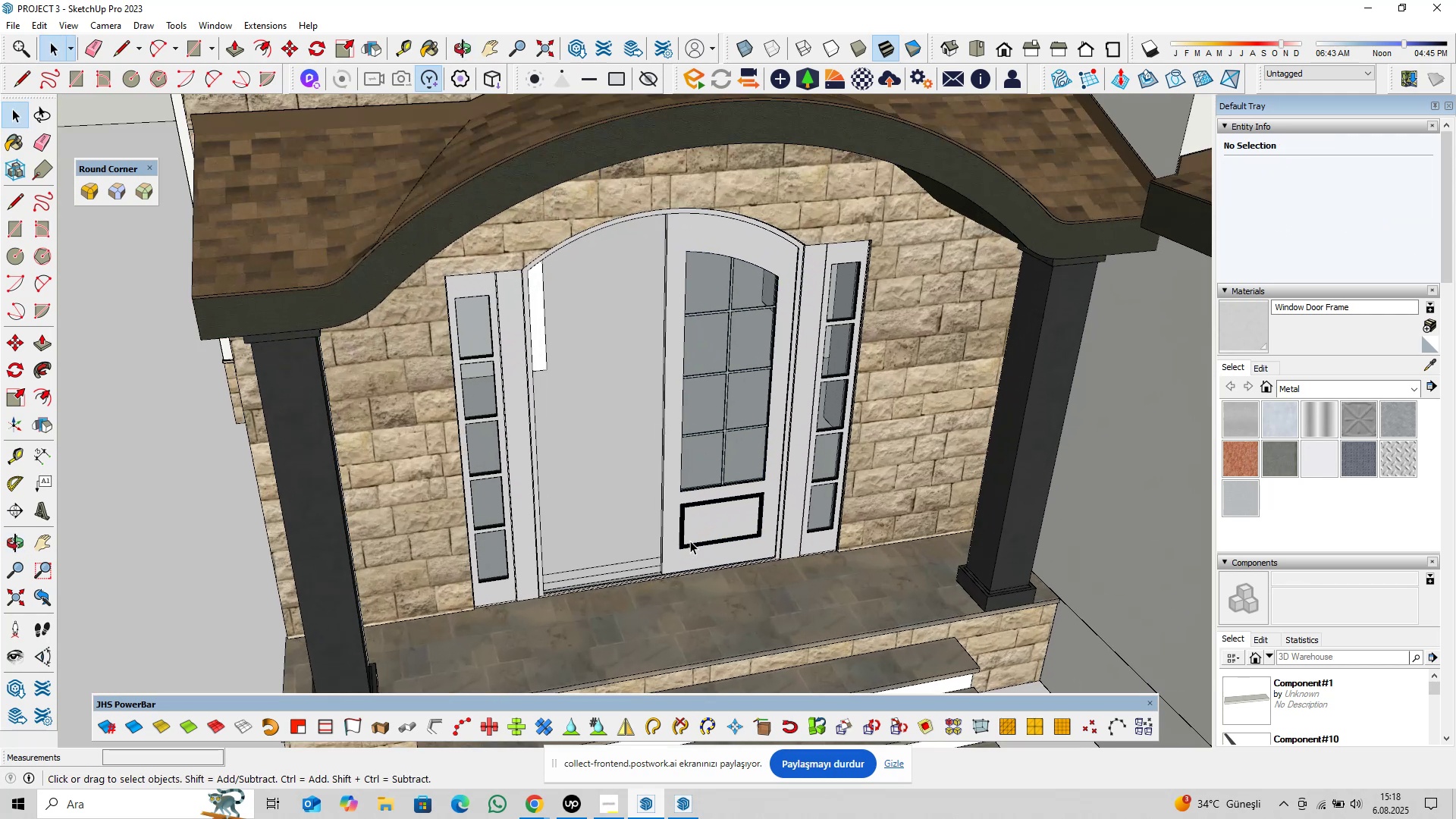 
key(Control+S)
 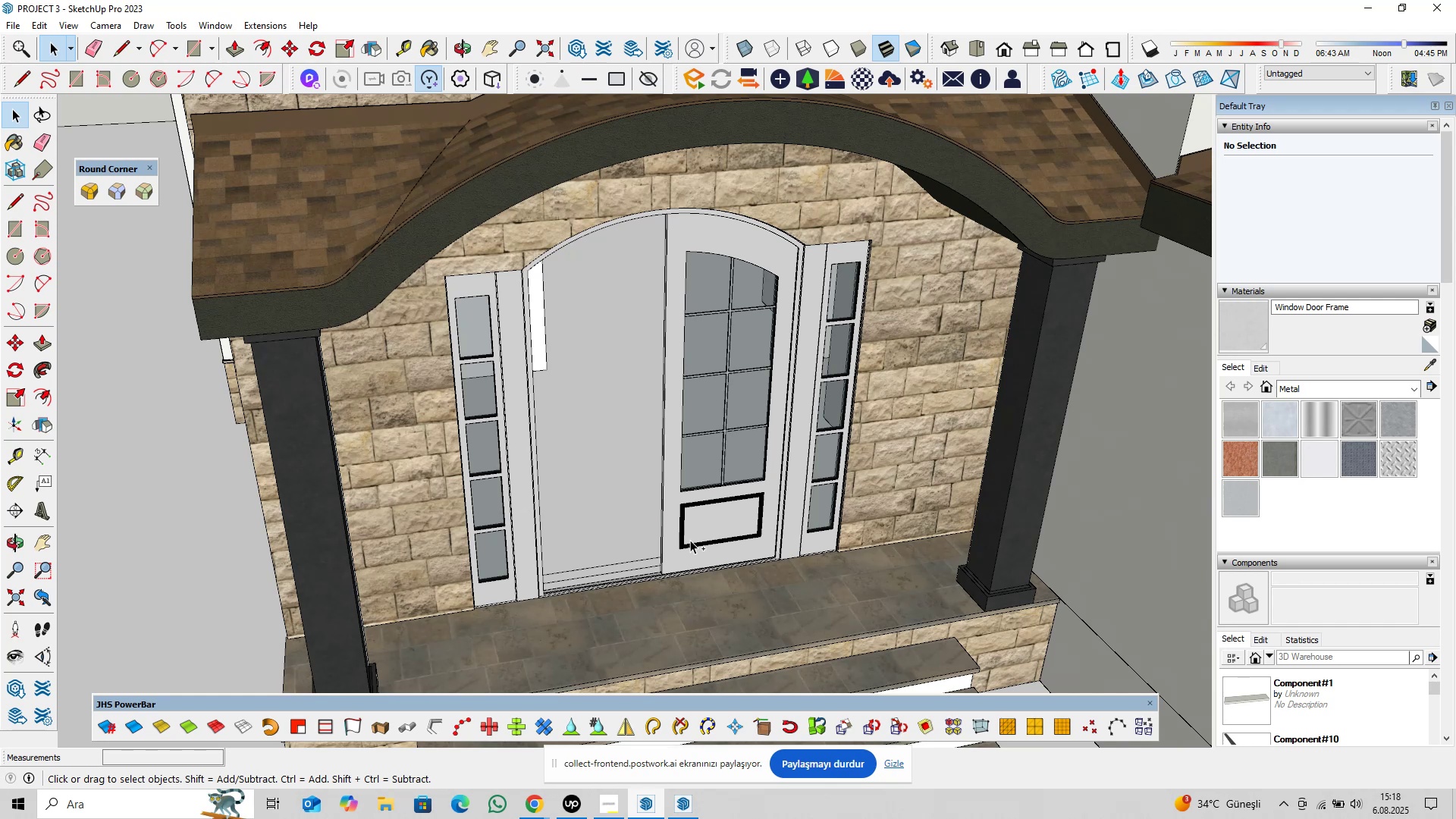 
wait(13.82)
 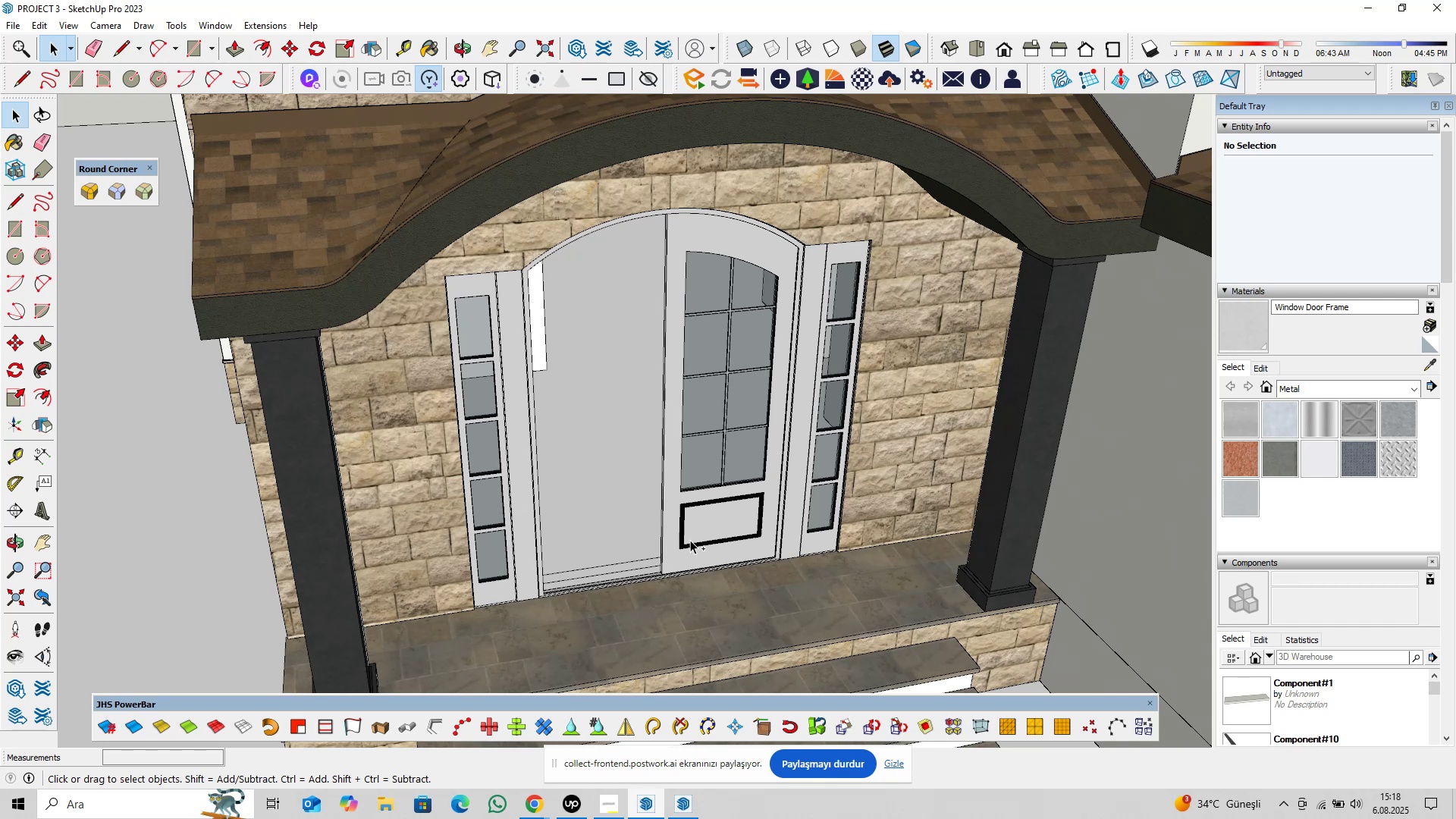 
left_click([1364, 11])
 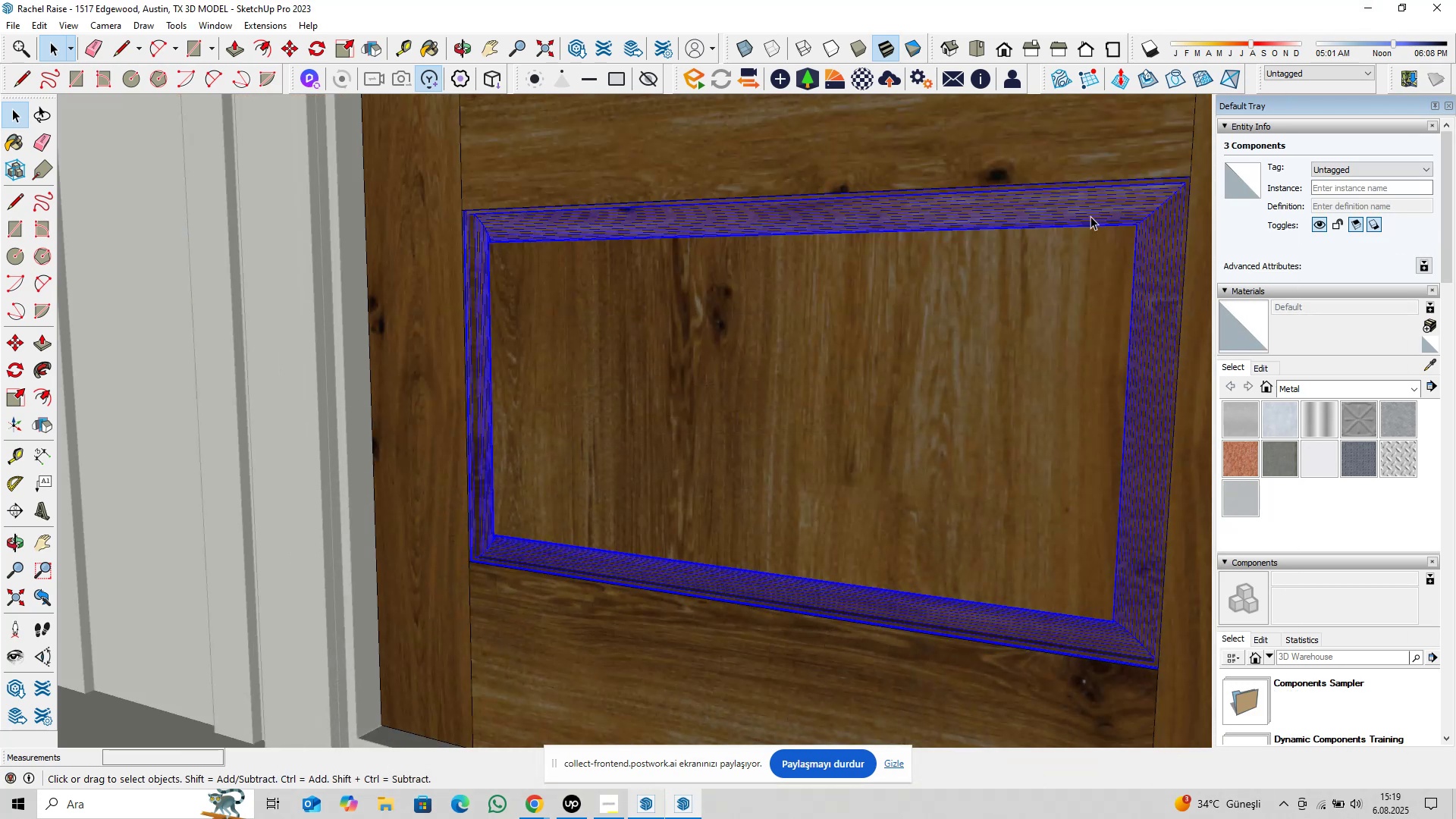 
scroll: coordinate [697, 419], scroll_direction: down, amount: 24.0
 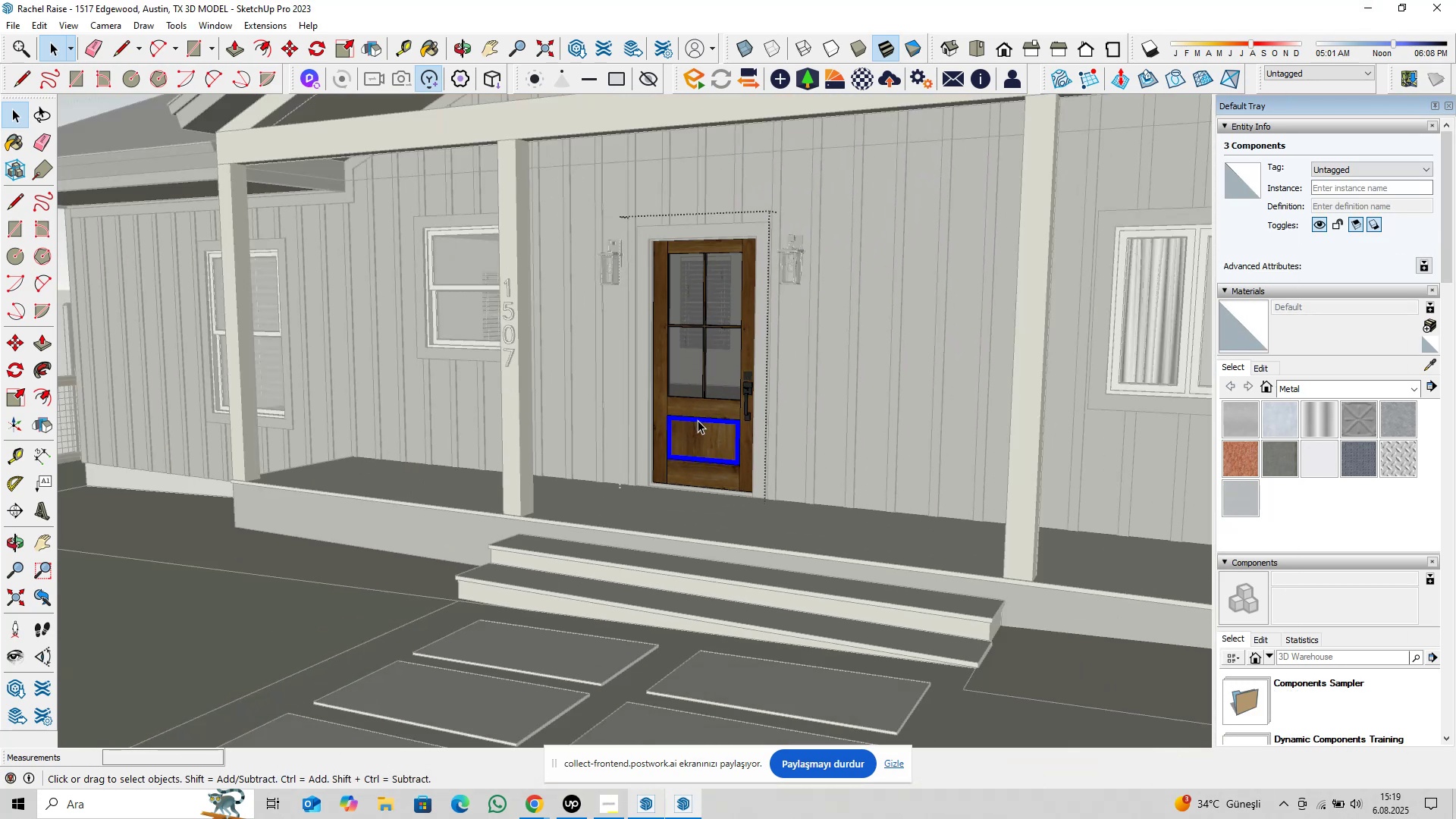 
key(Escape)
 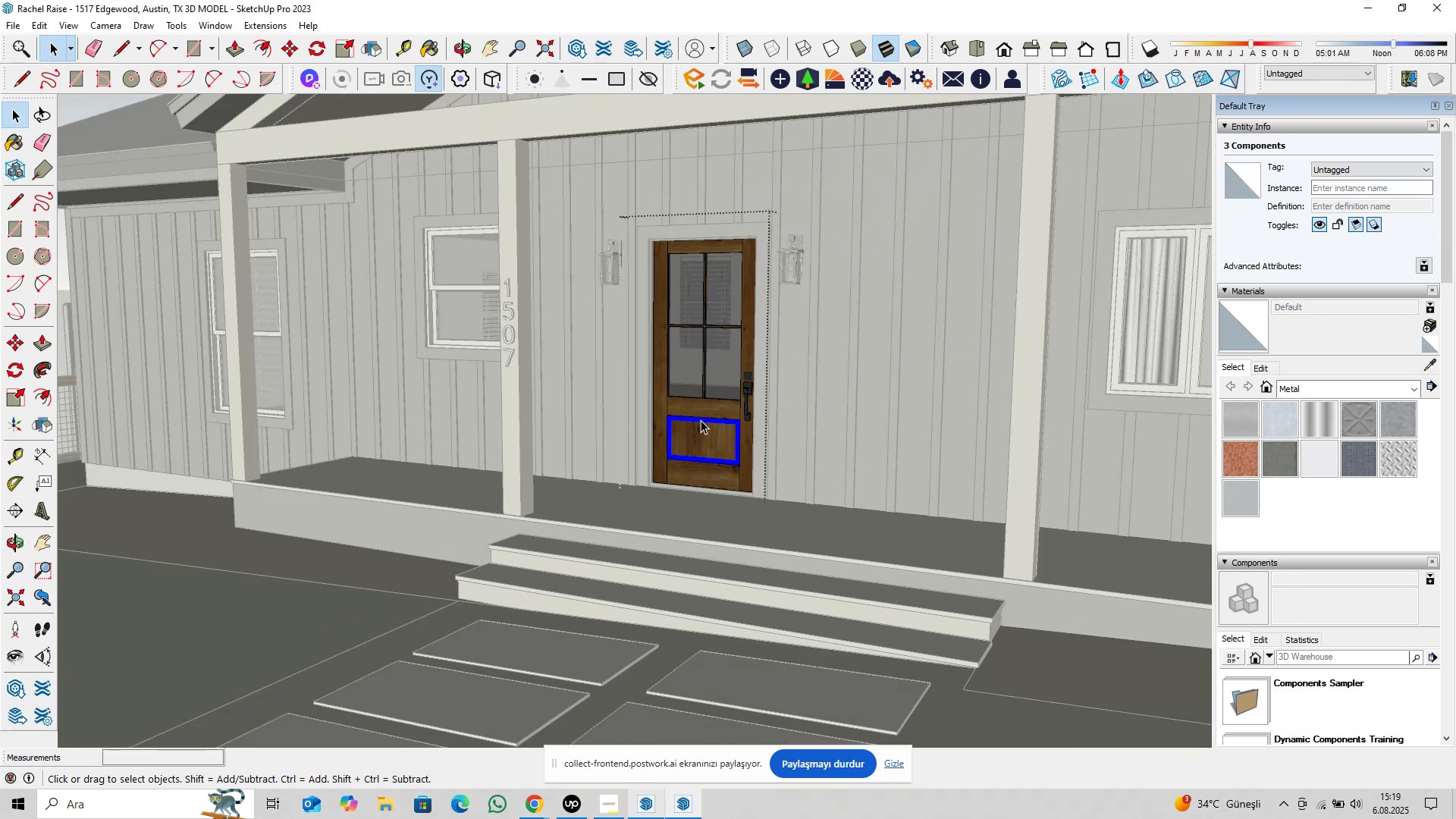 
key(Escape)
 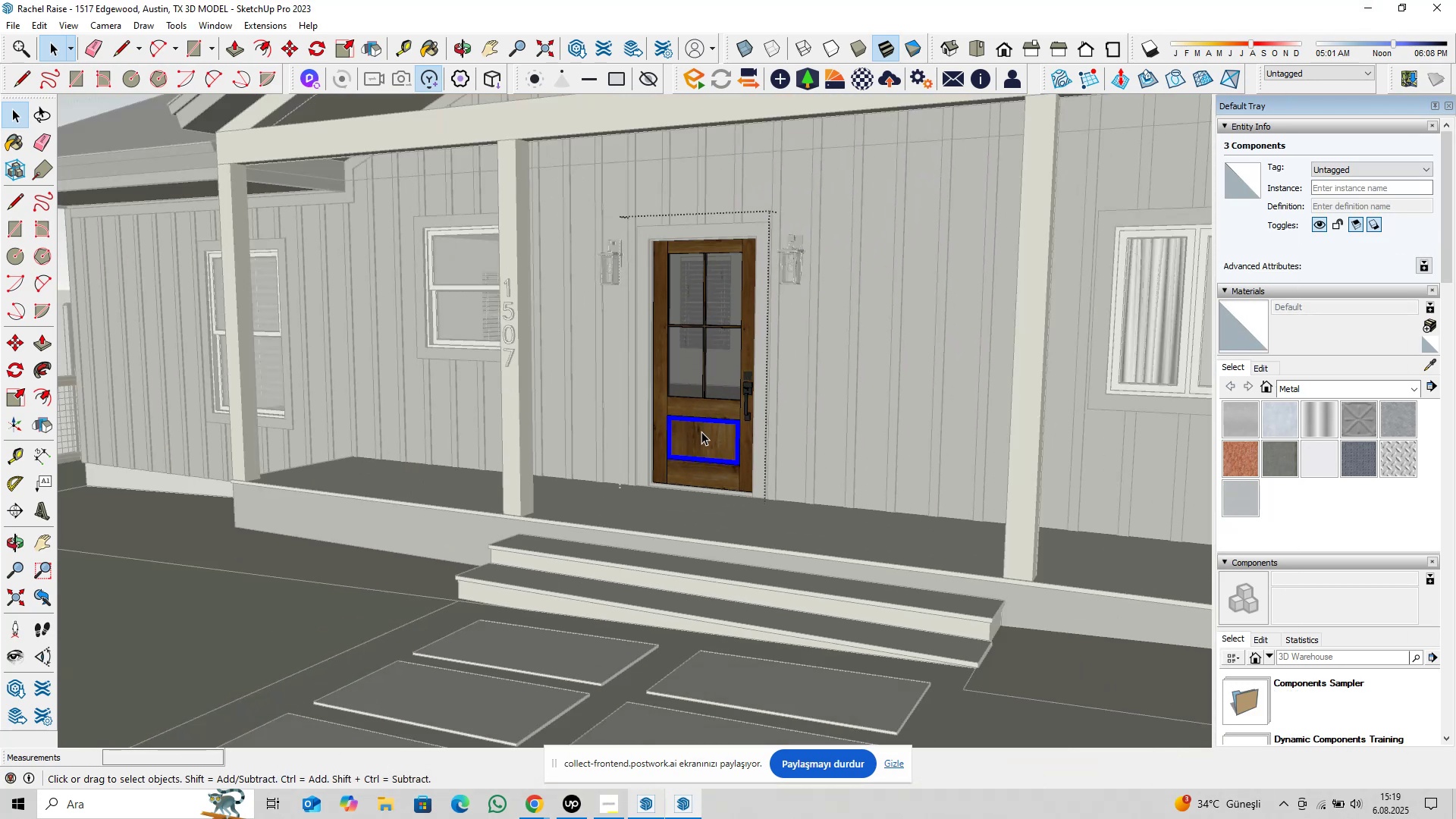 
key(Escape)
 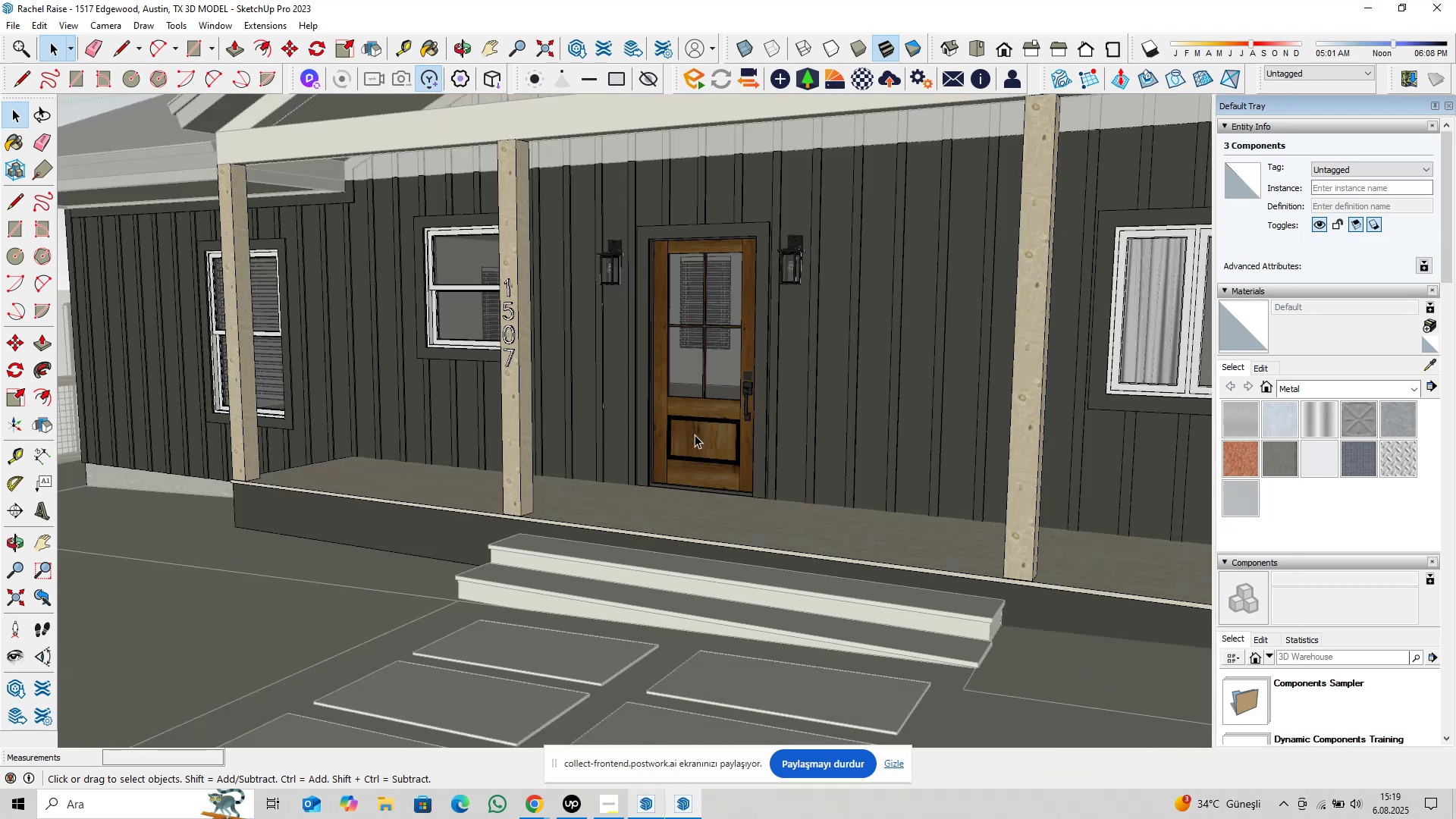 
key(Escape)
 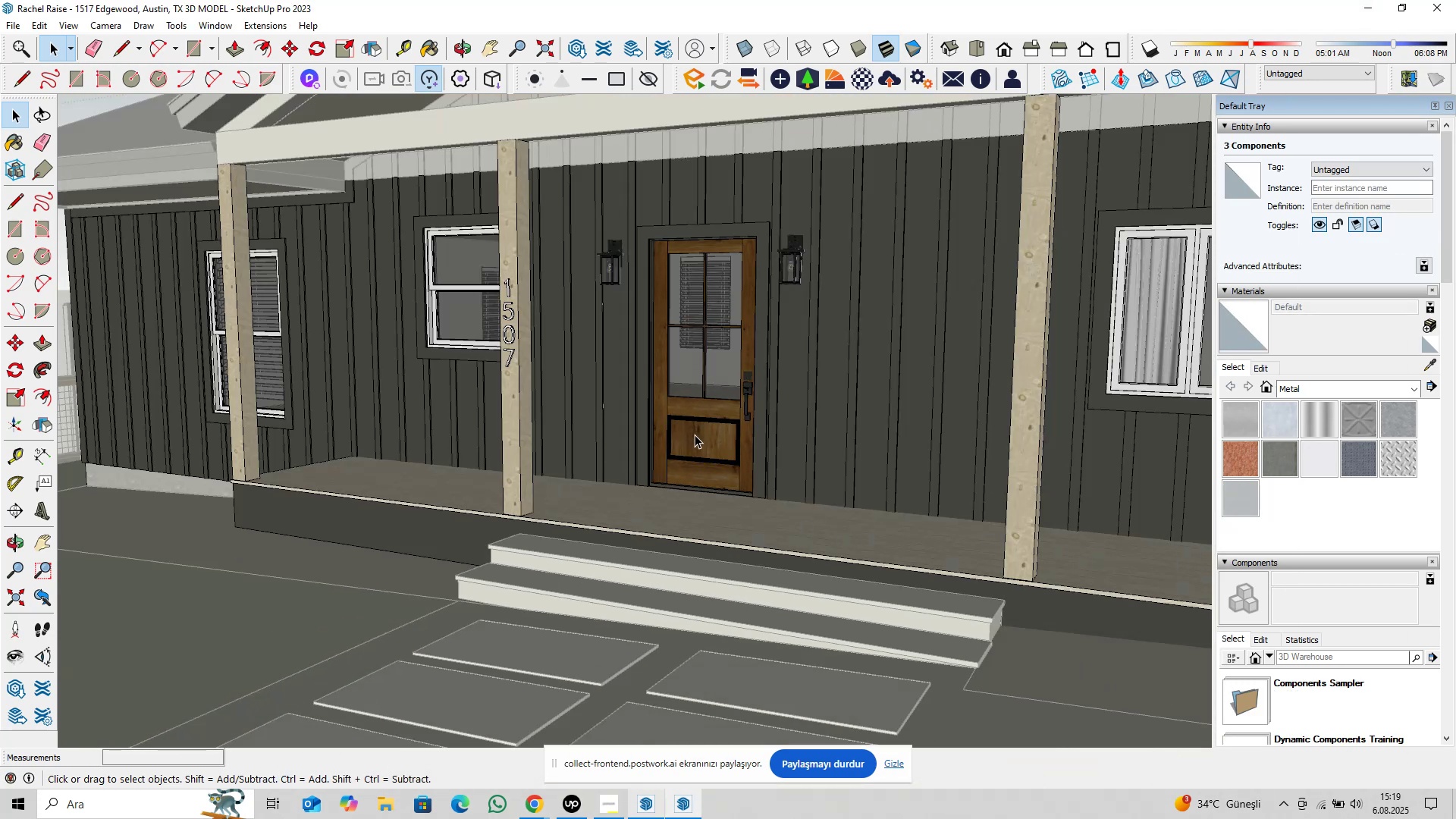 
key(Escape)
 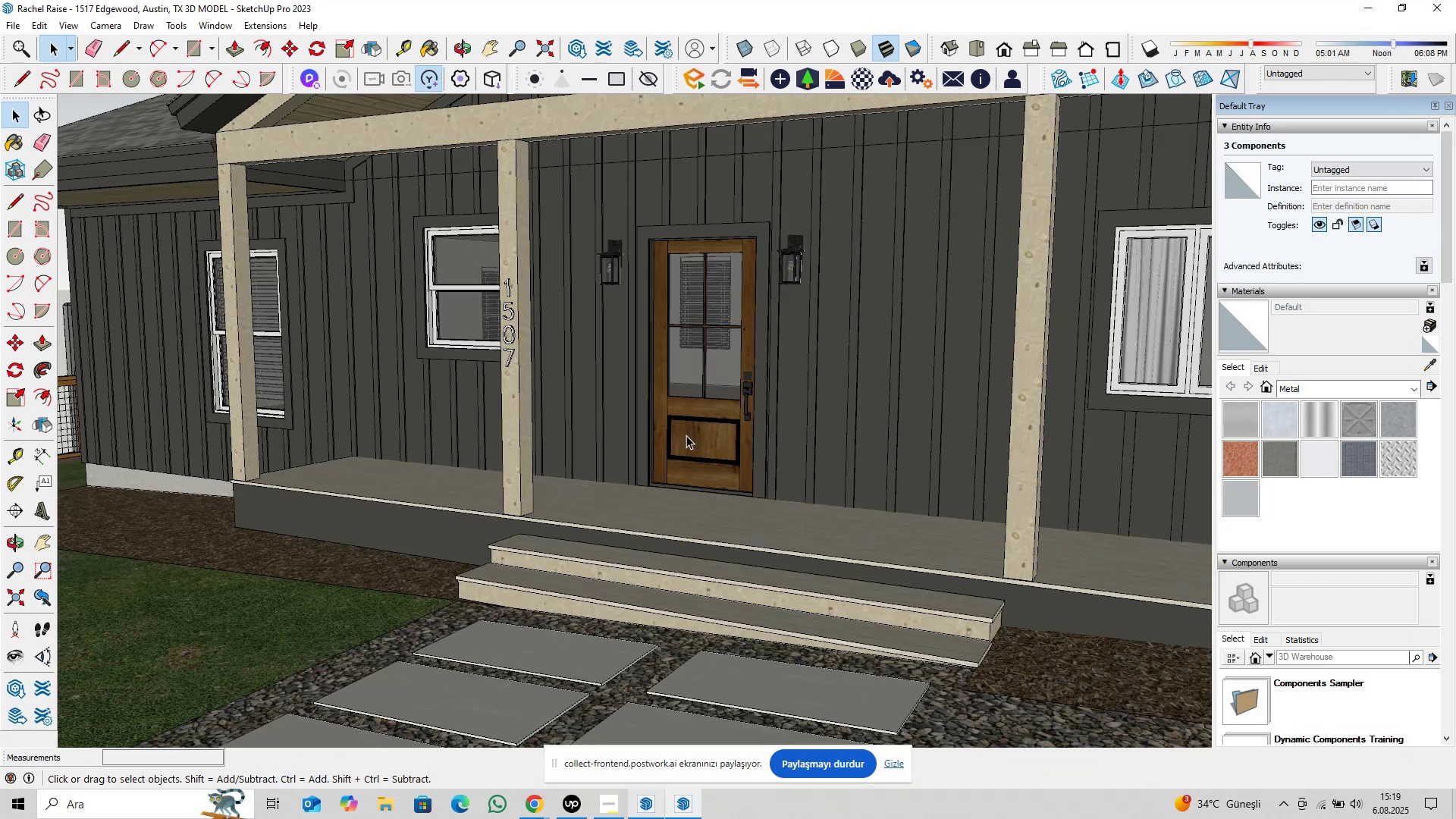 
scroll: coordinate [659, 444], scroll_direction: down, amount: 6.0
 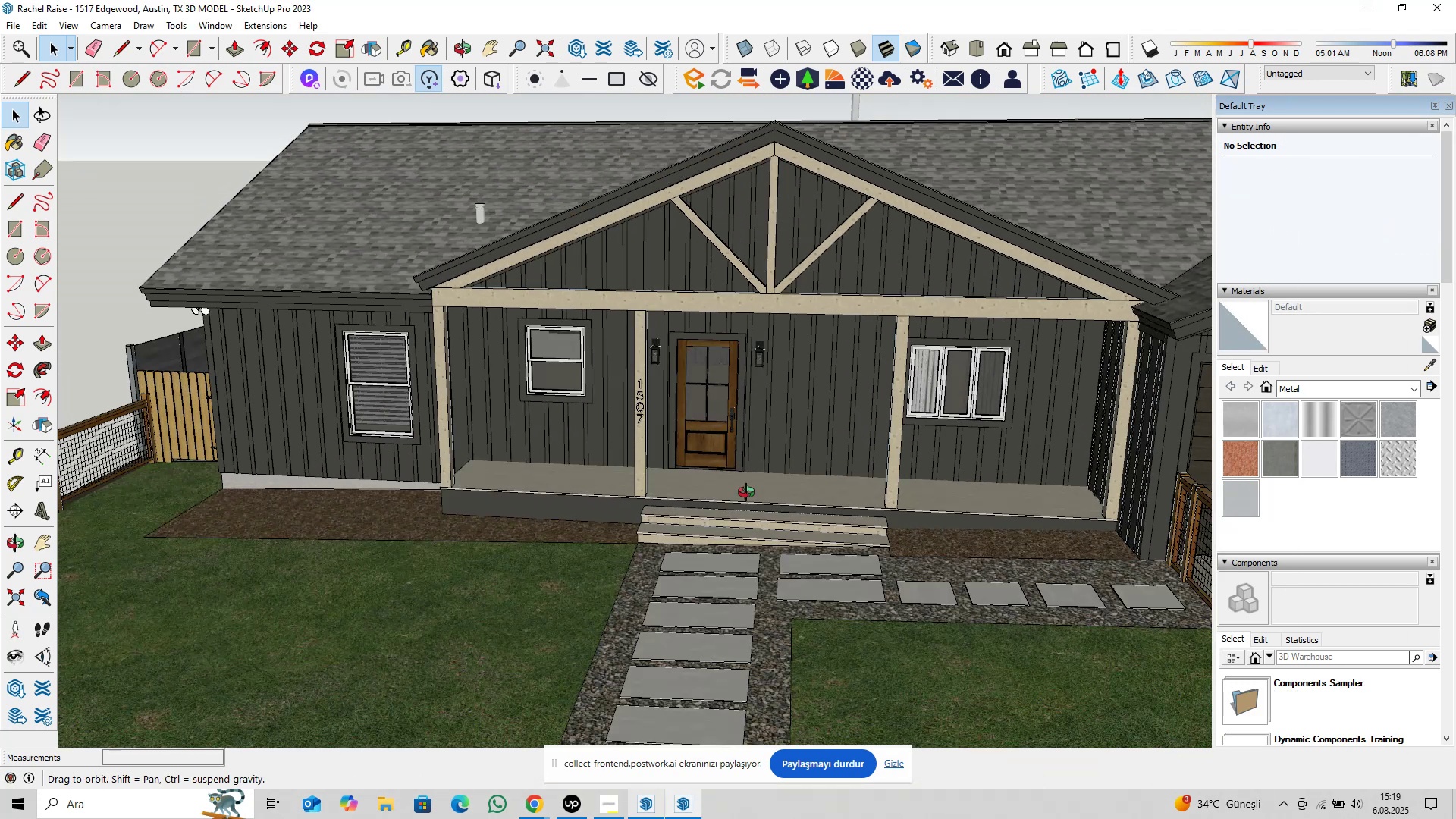 
hold_key(key=ShiftLeft, duration=0.35)
 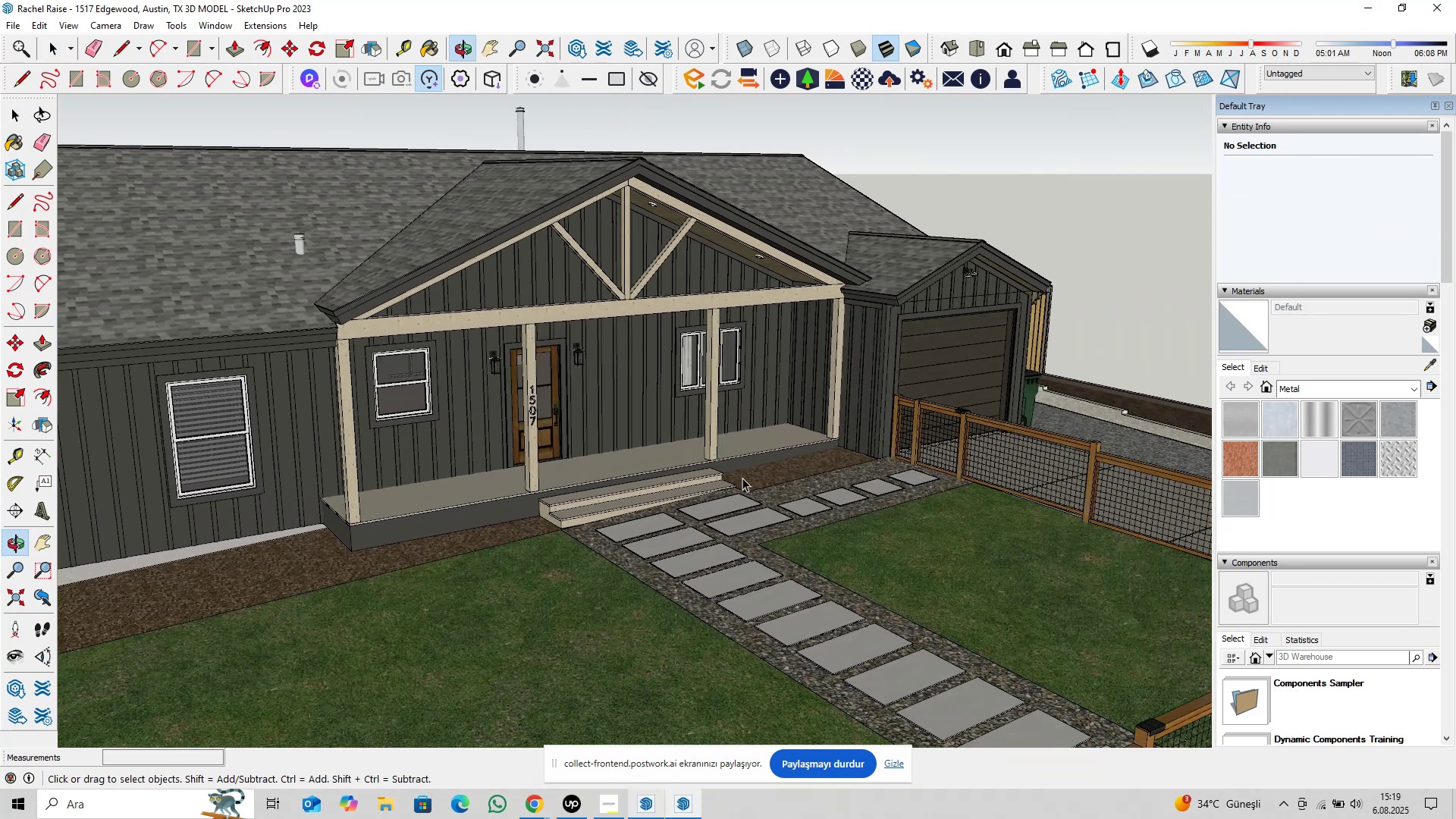 
hold_key(key=ShiftLeft, duration=0.52)
 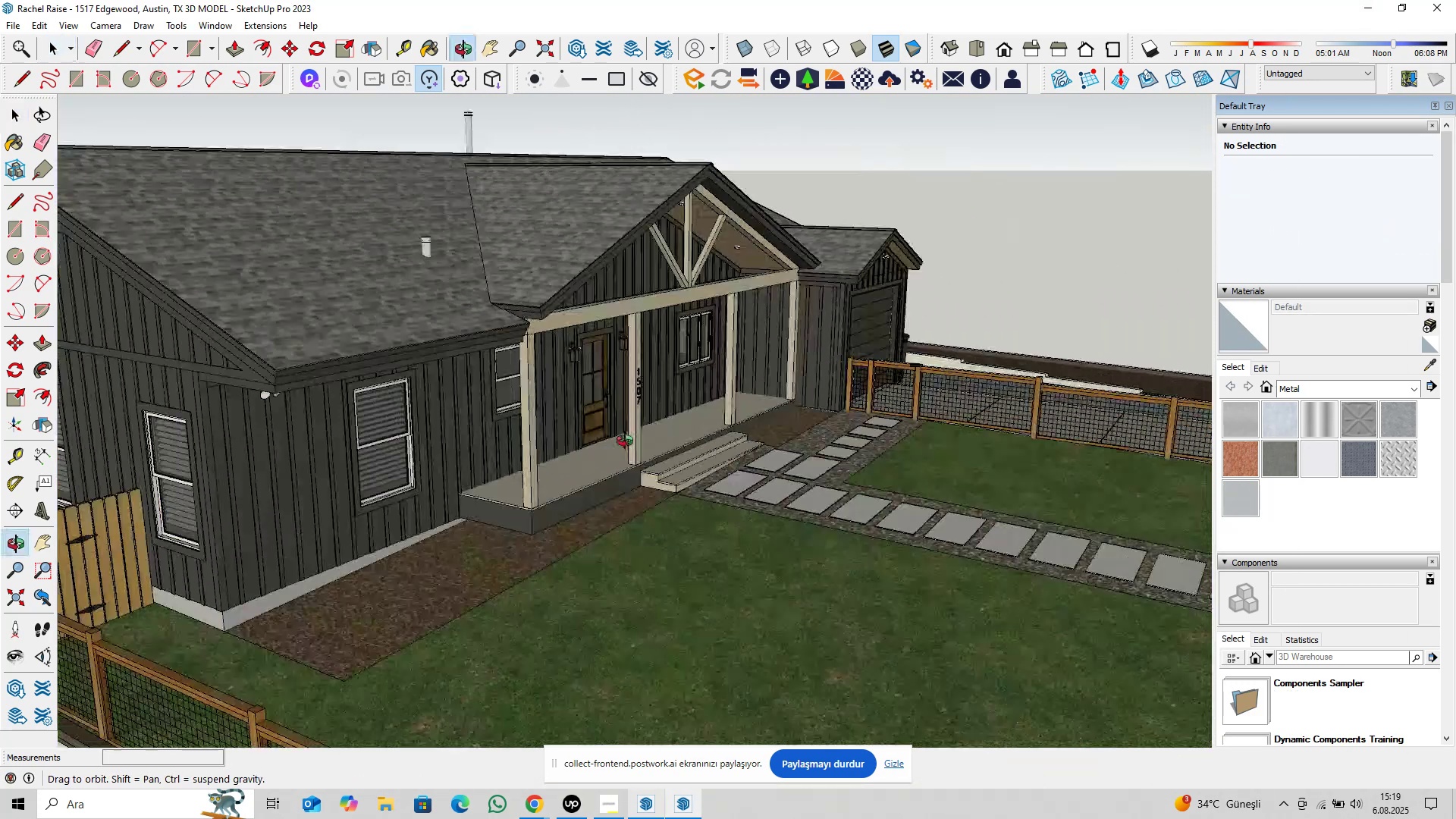 
hold_key(key=ShiftLeft, duration=0.49)
 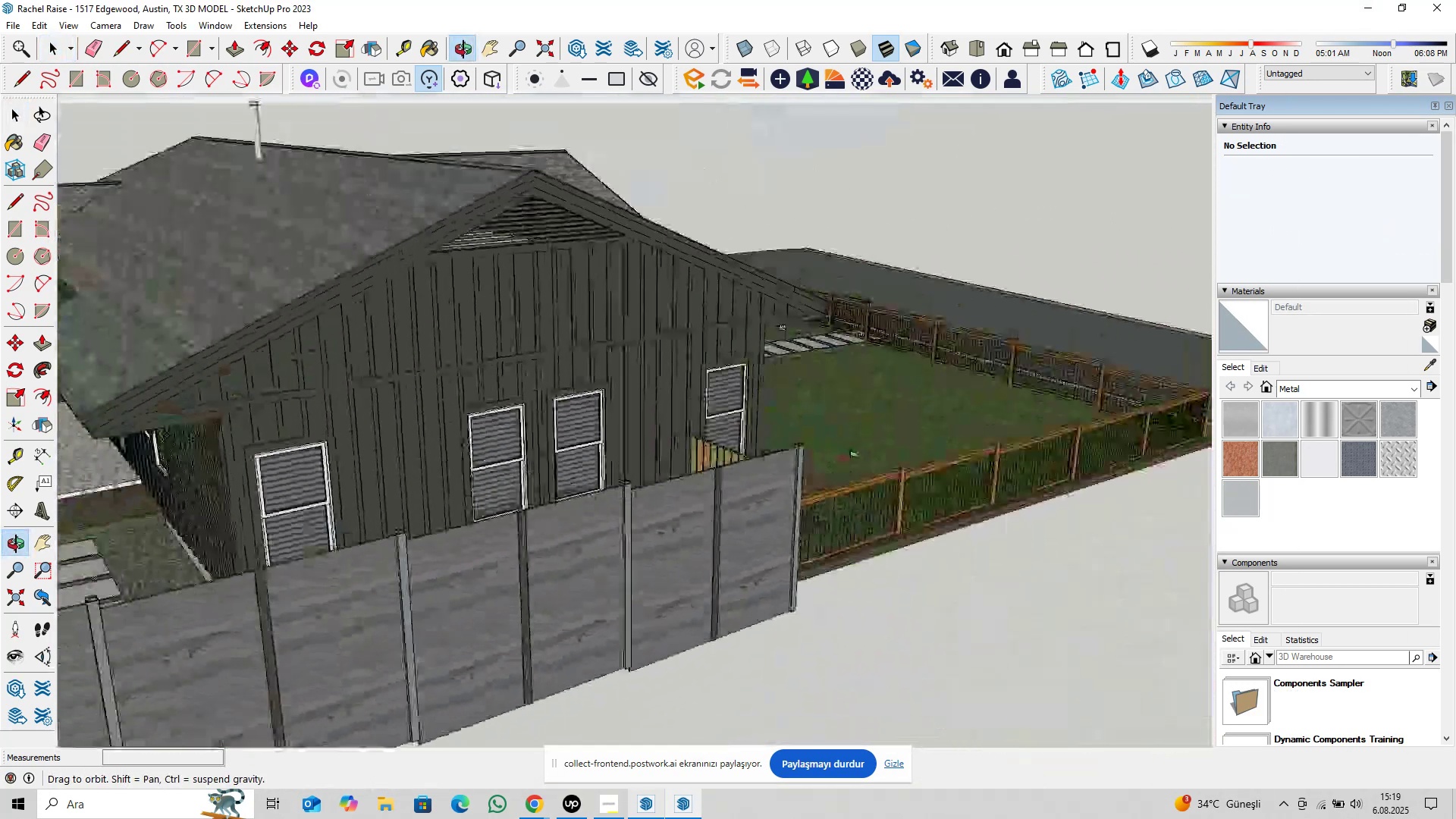 
hold_key(key=ShiftLeft, duration=0.48)
 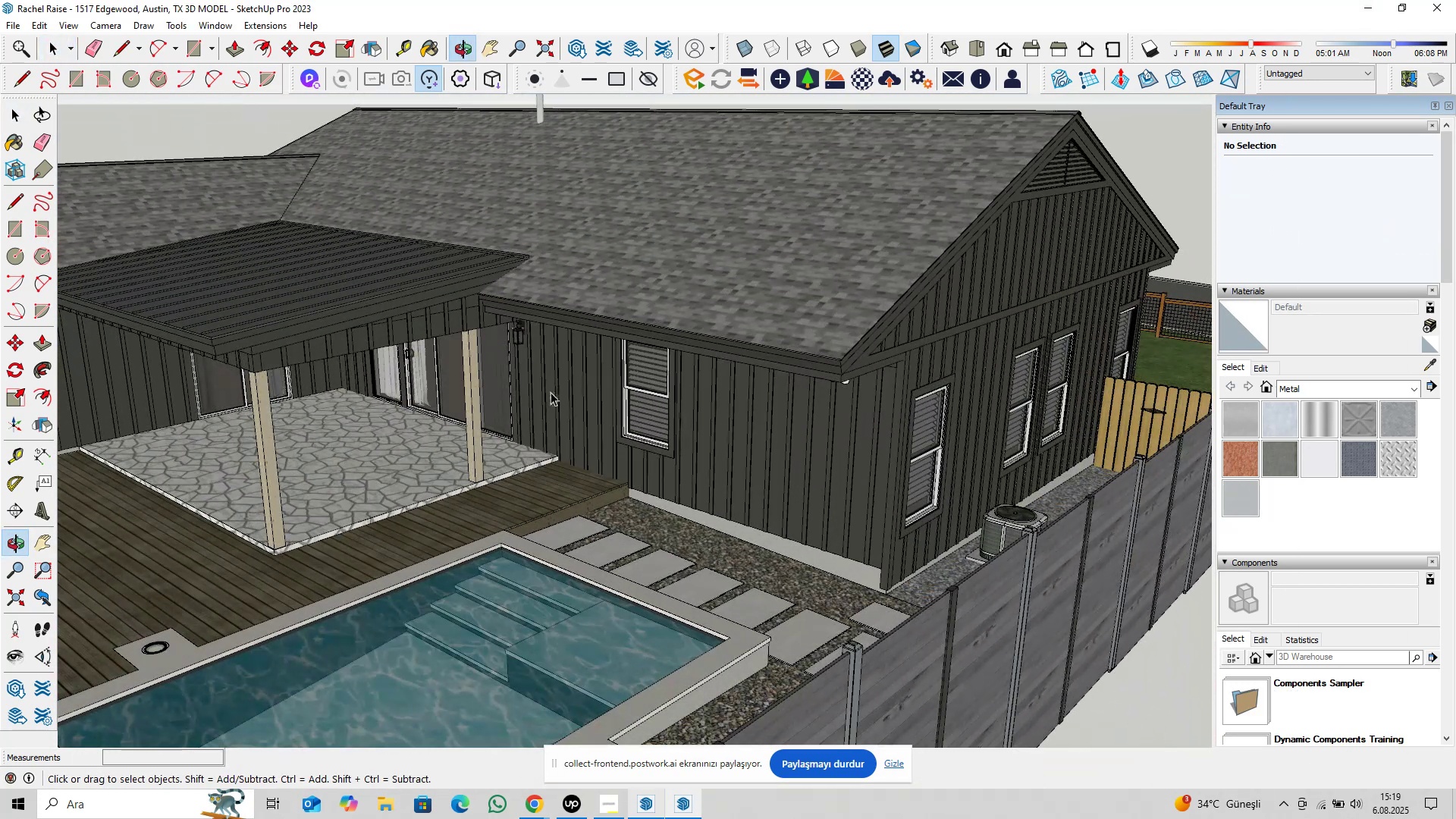 
hold_key(key=ShiftLeft, duration=0.36)
 